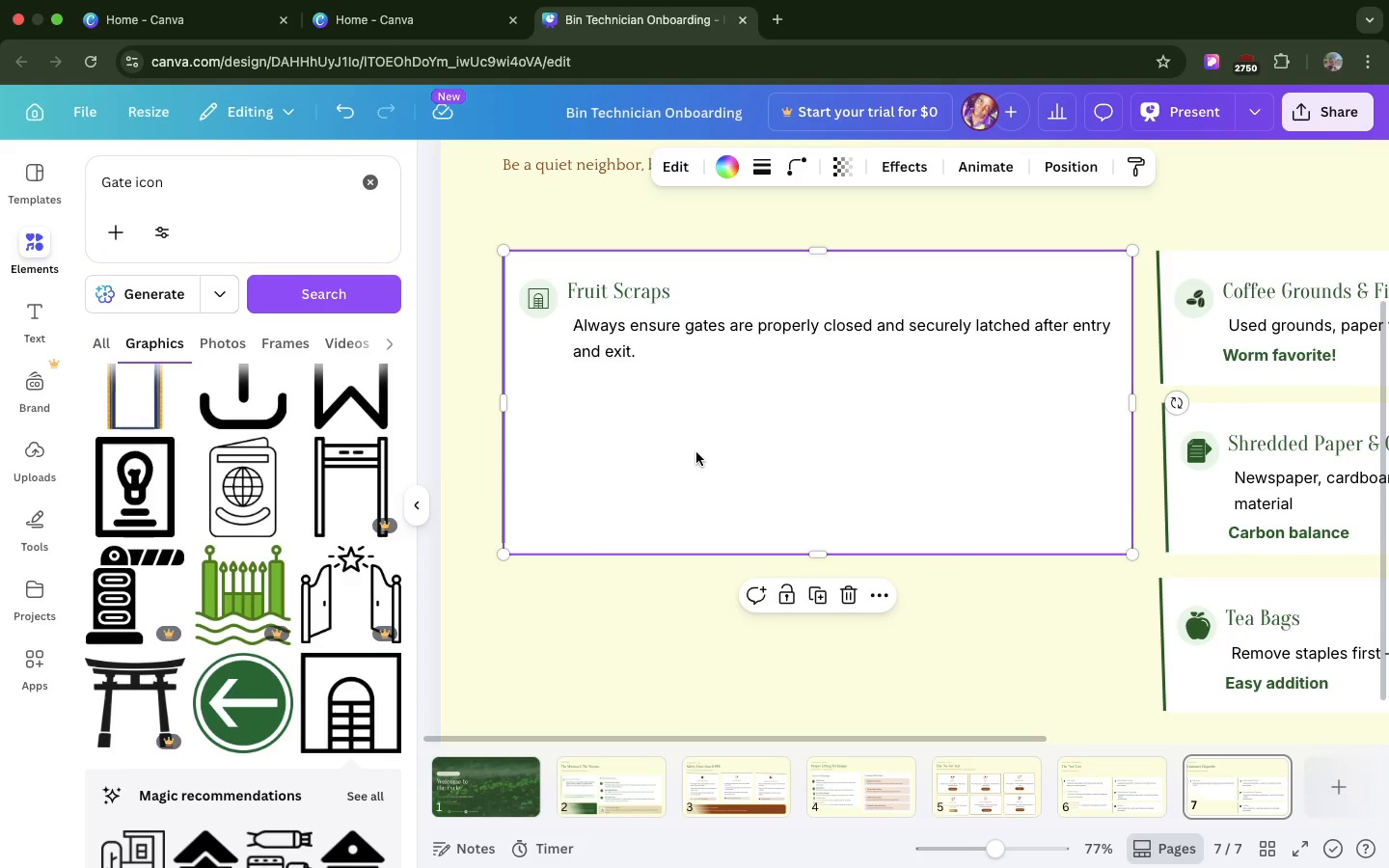 
left_click([696, 452])
 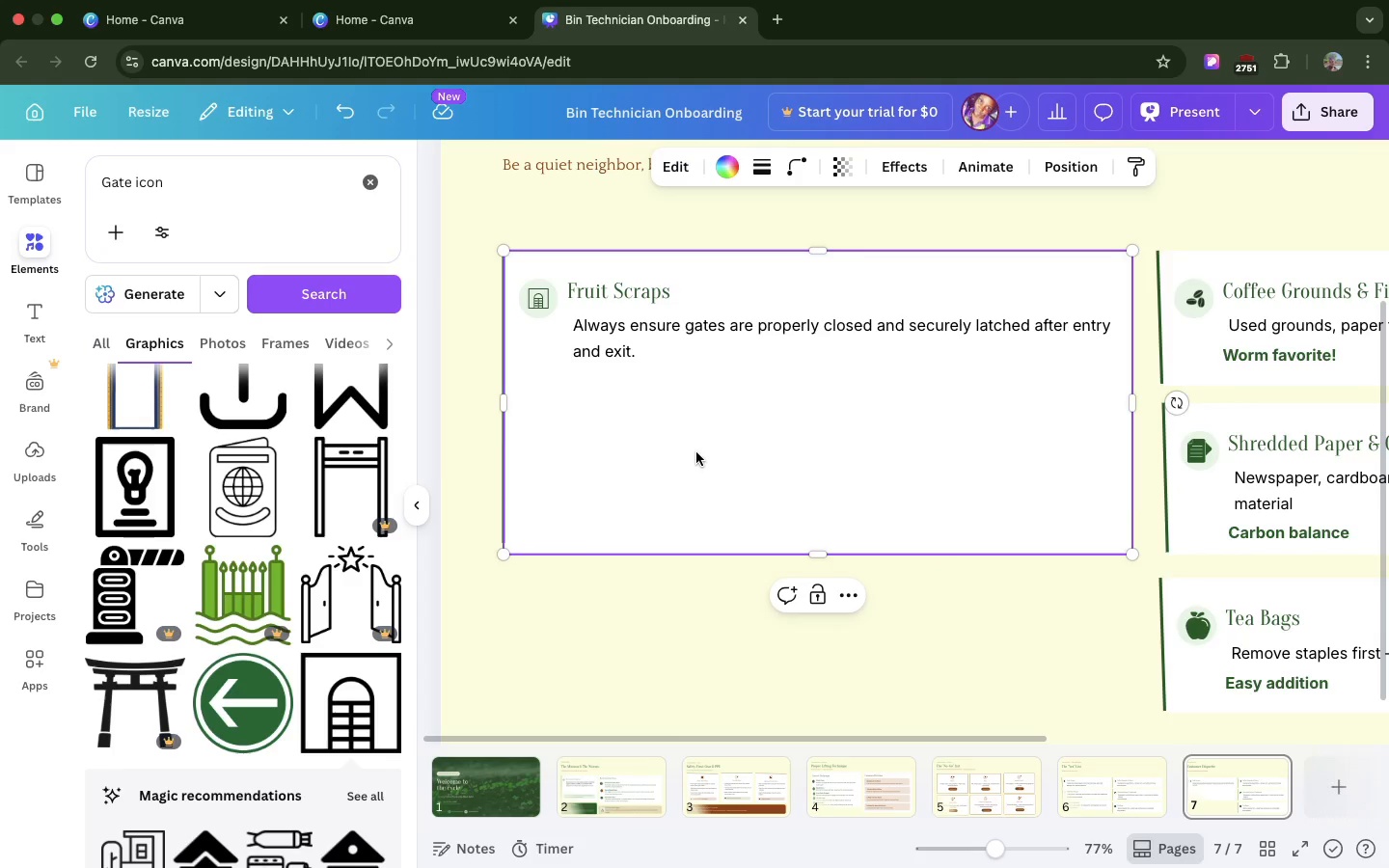 
key(Meta+V)
 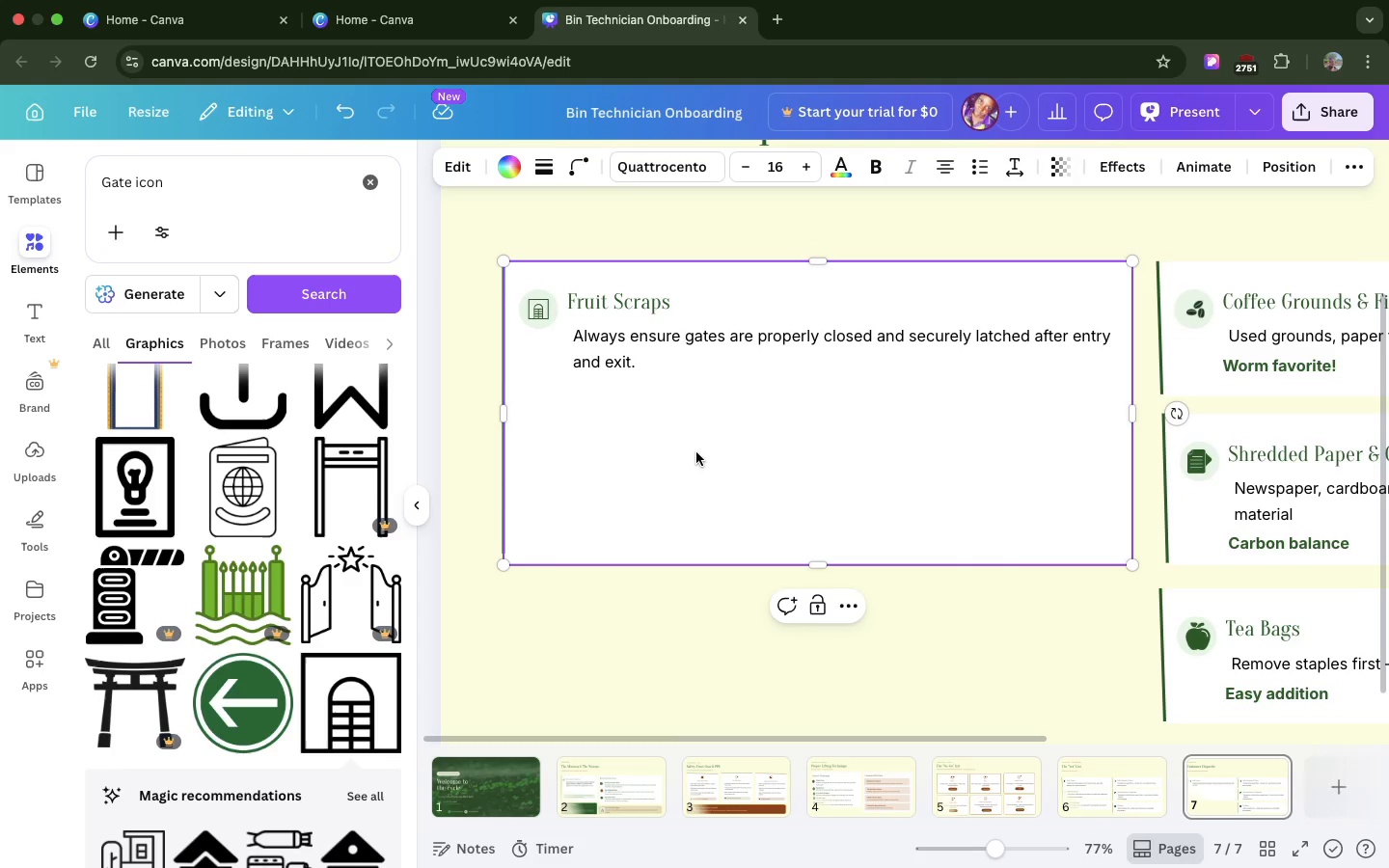 
key(Meta+V)
 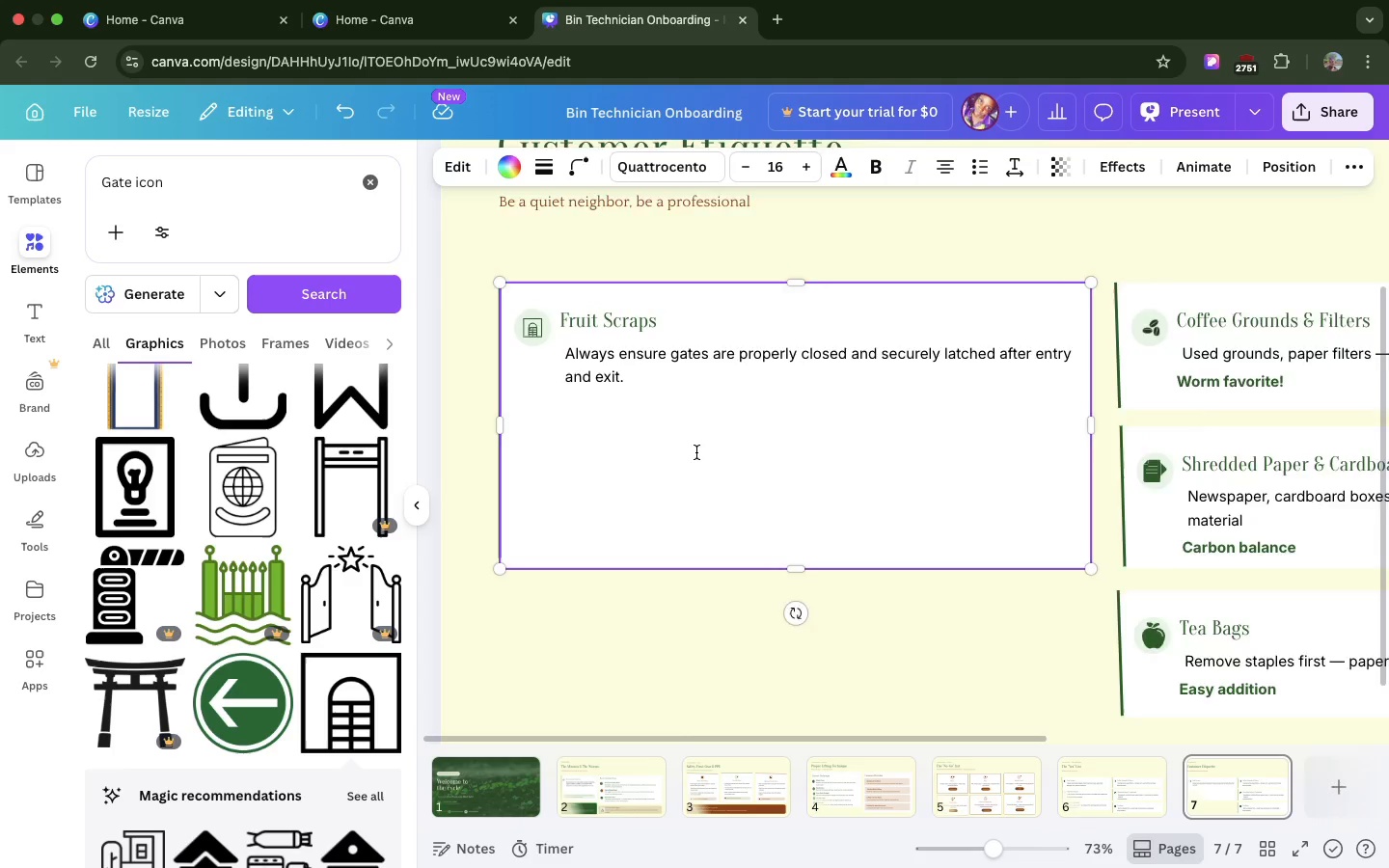 
left_click([696, 452])
 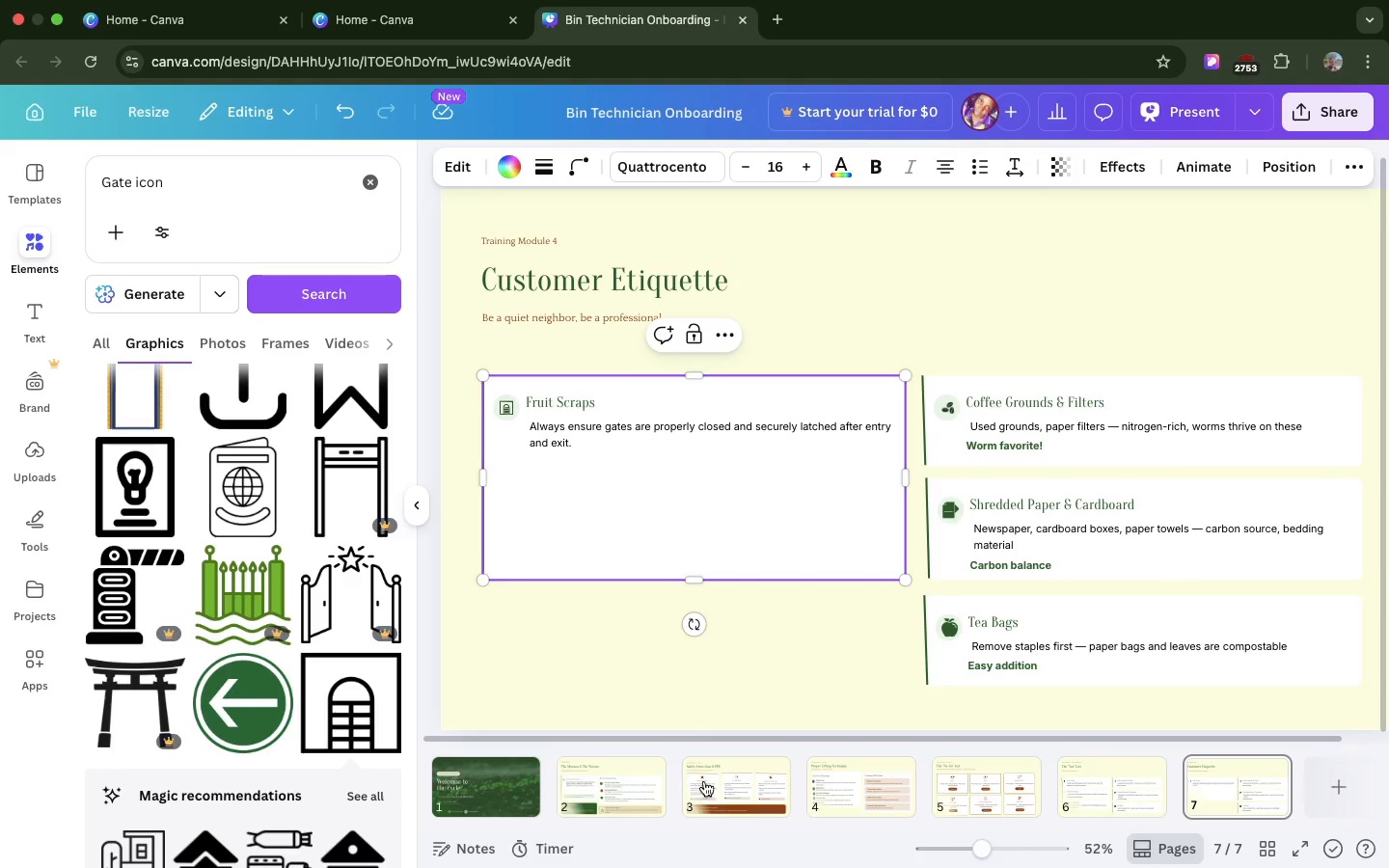 
left_click([729, 787])
 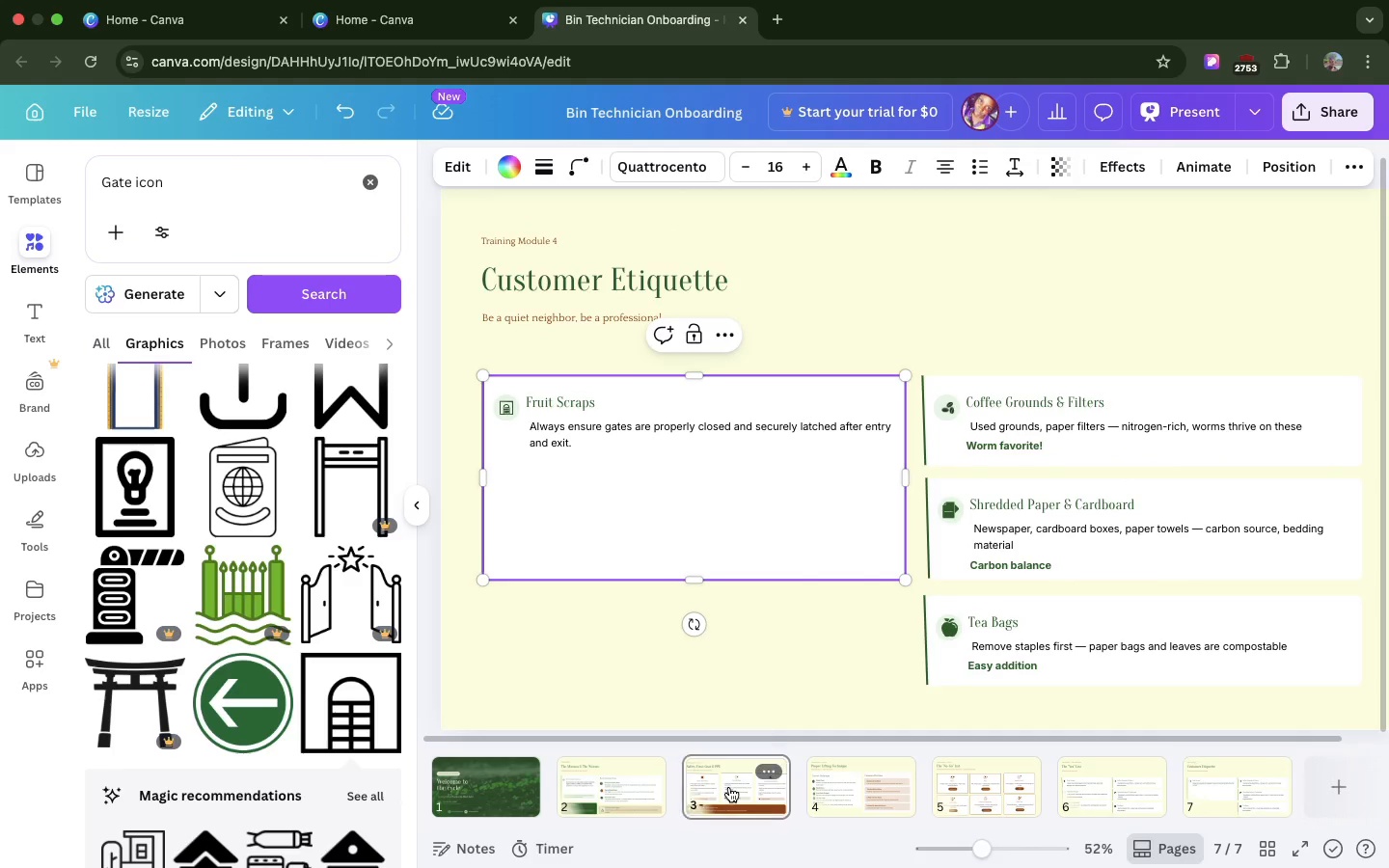 
mouse_move([736, 759])
 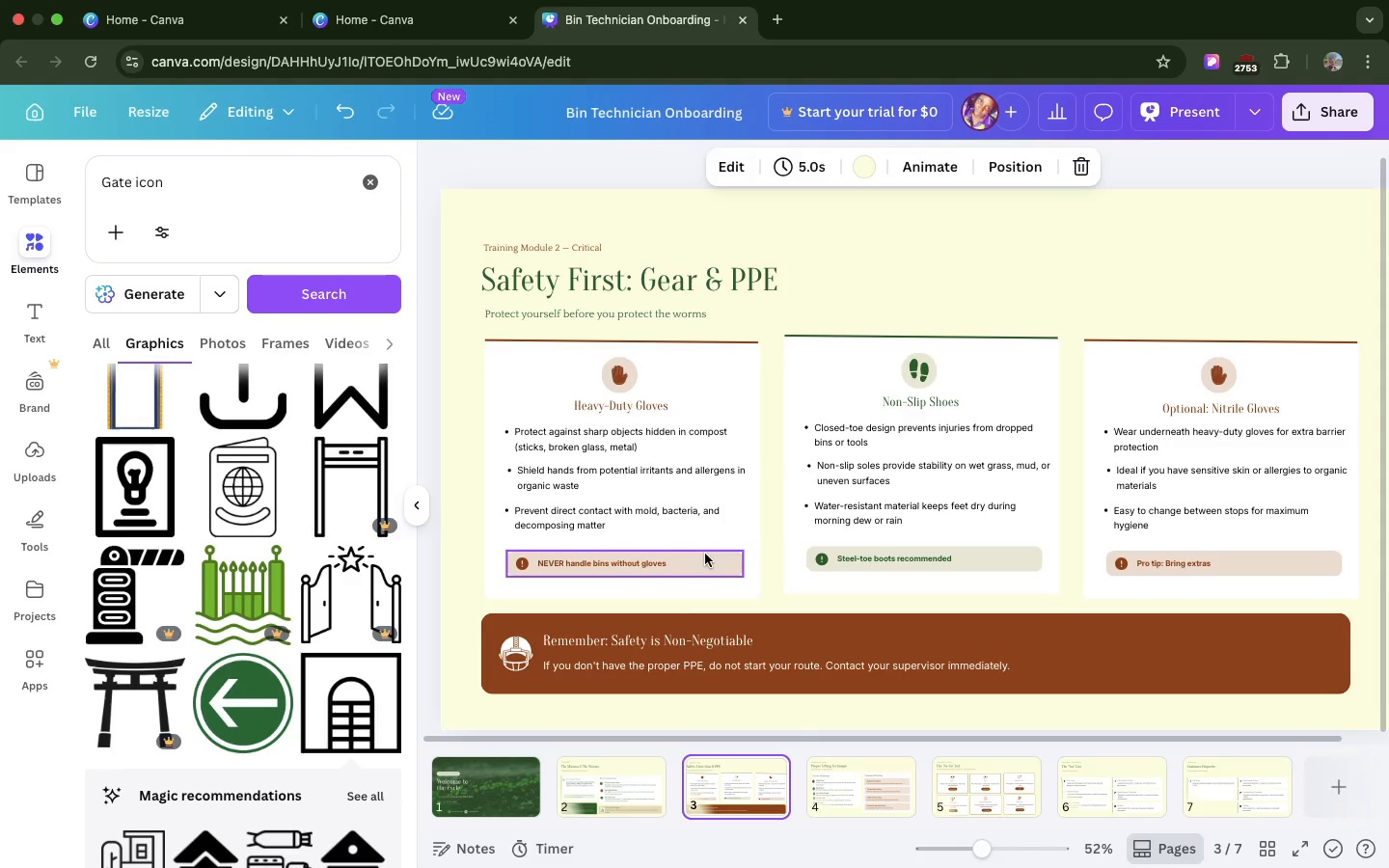 
left_click([705, 554])
 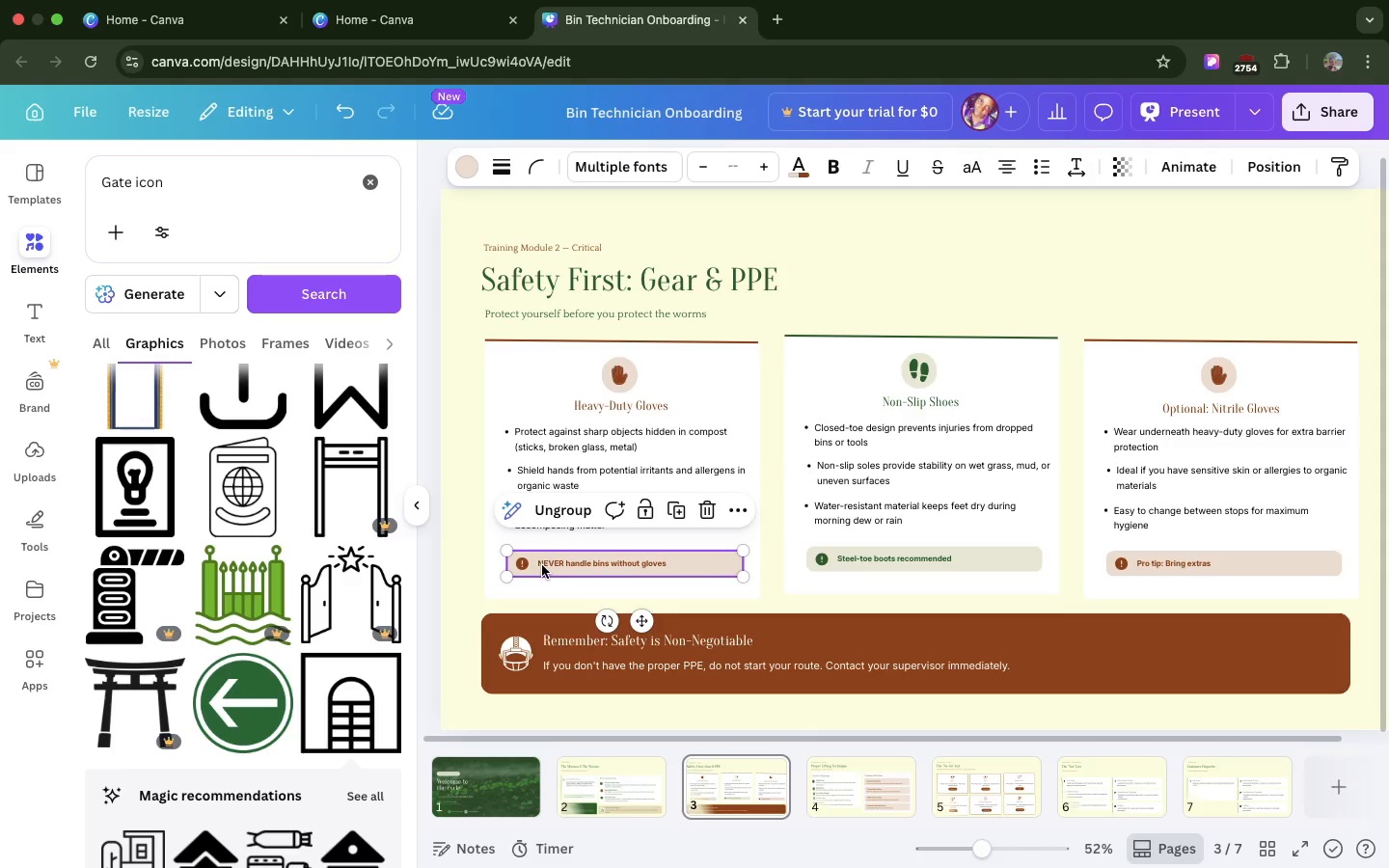 
hold_key(key=ShiftLeft, duration=1.07)
left_click([527, 562])
 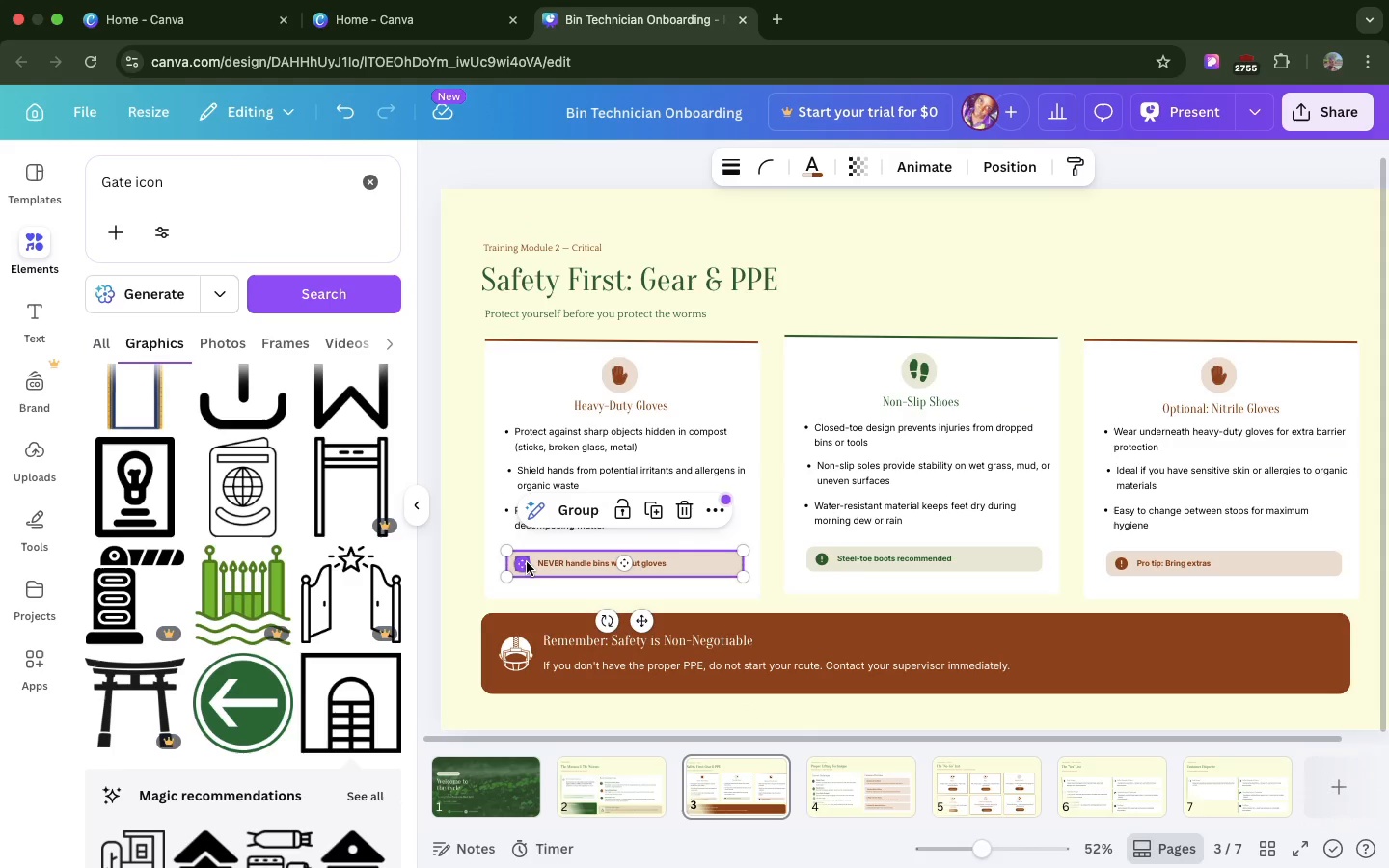 
key(Meta+C)
 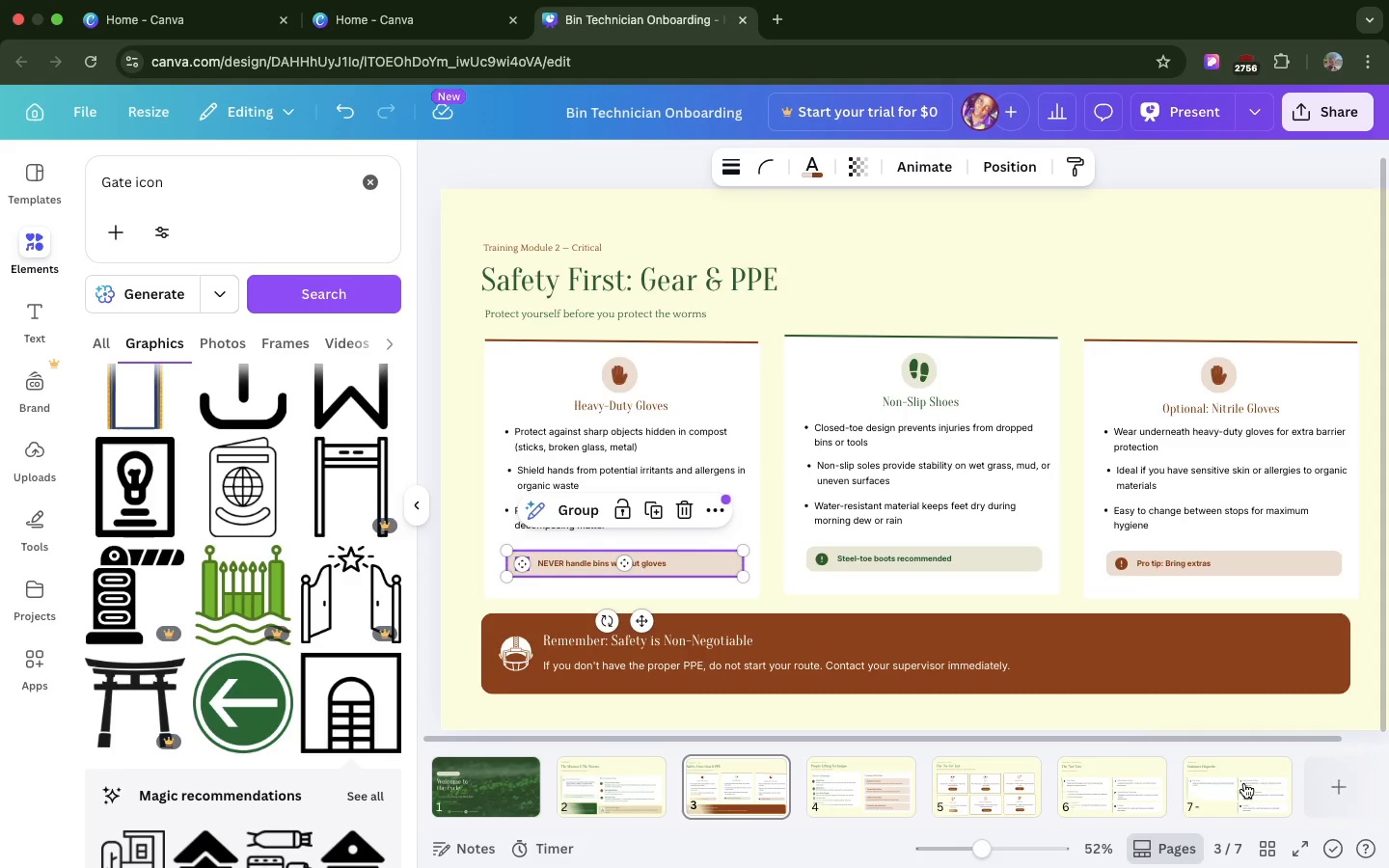 
left_click([1244, 783])
 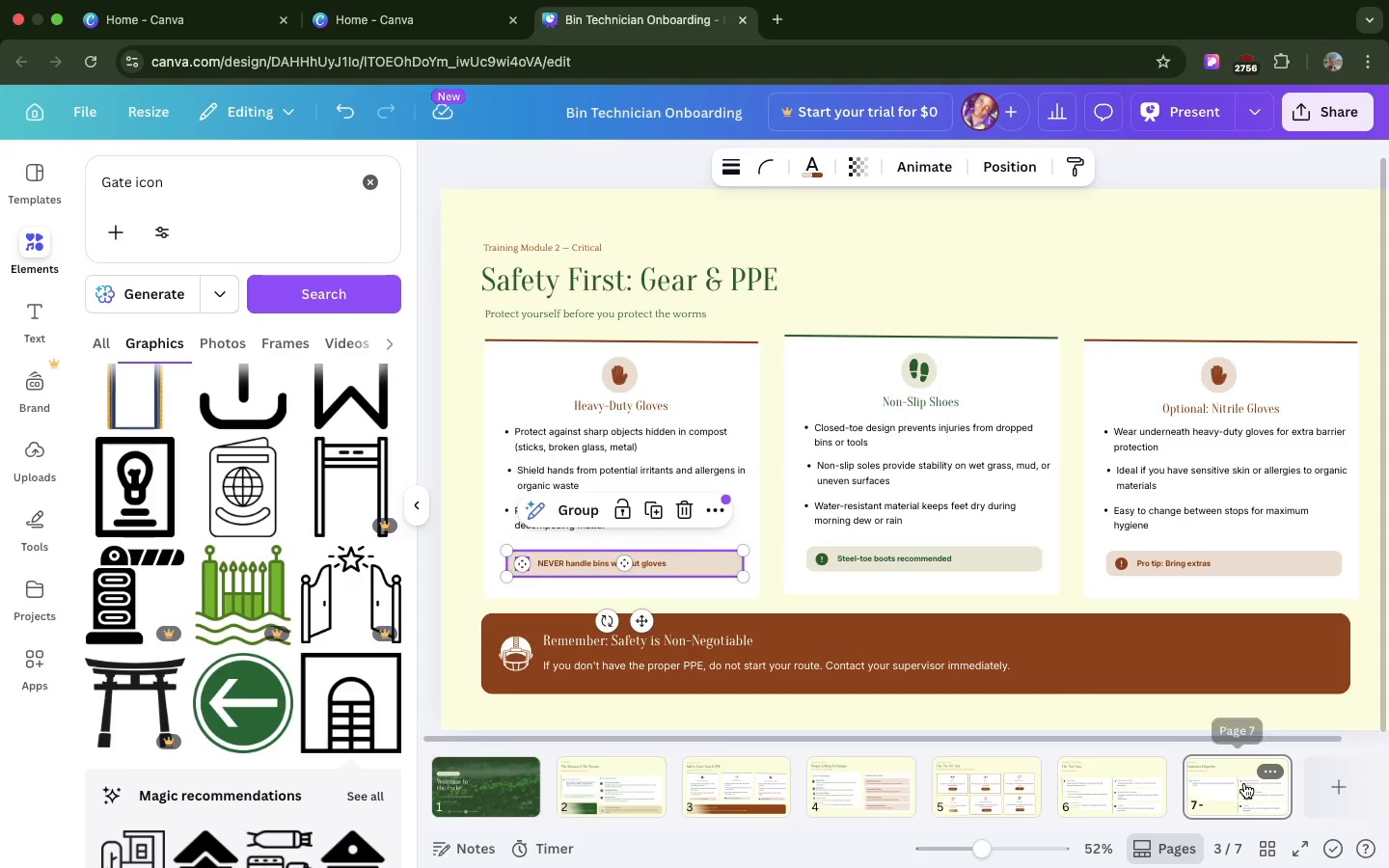 
mouse_move([1225, 763])
 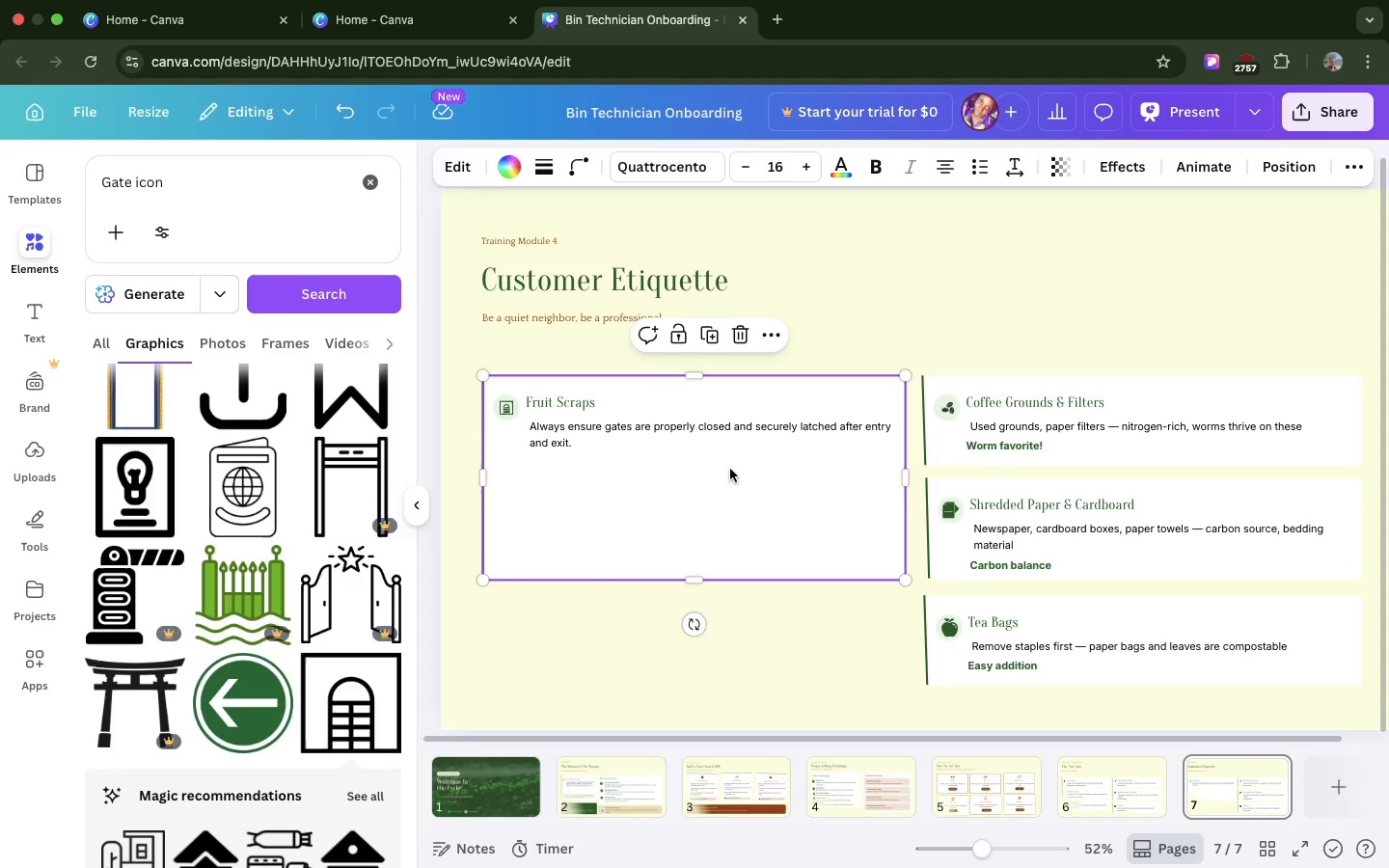 
left_click([730, 469])
 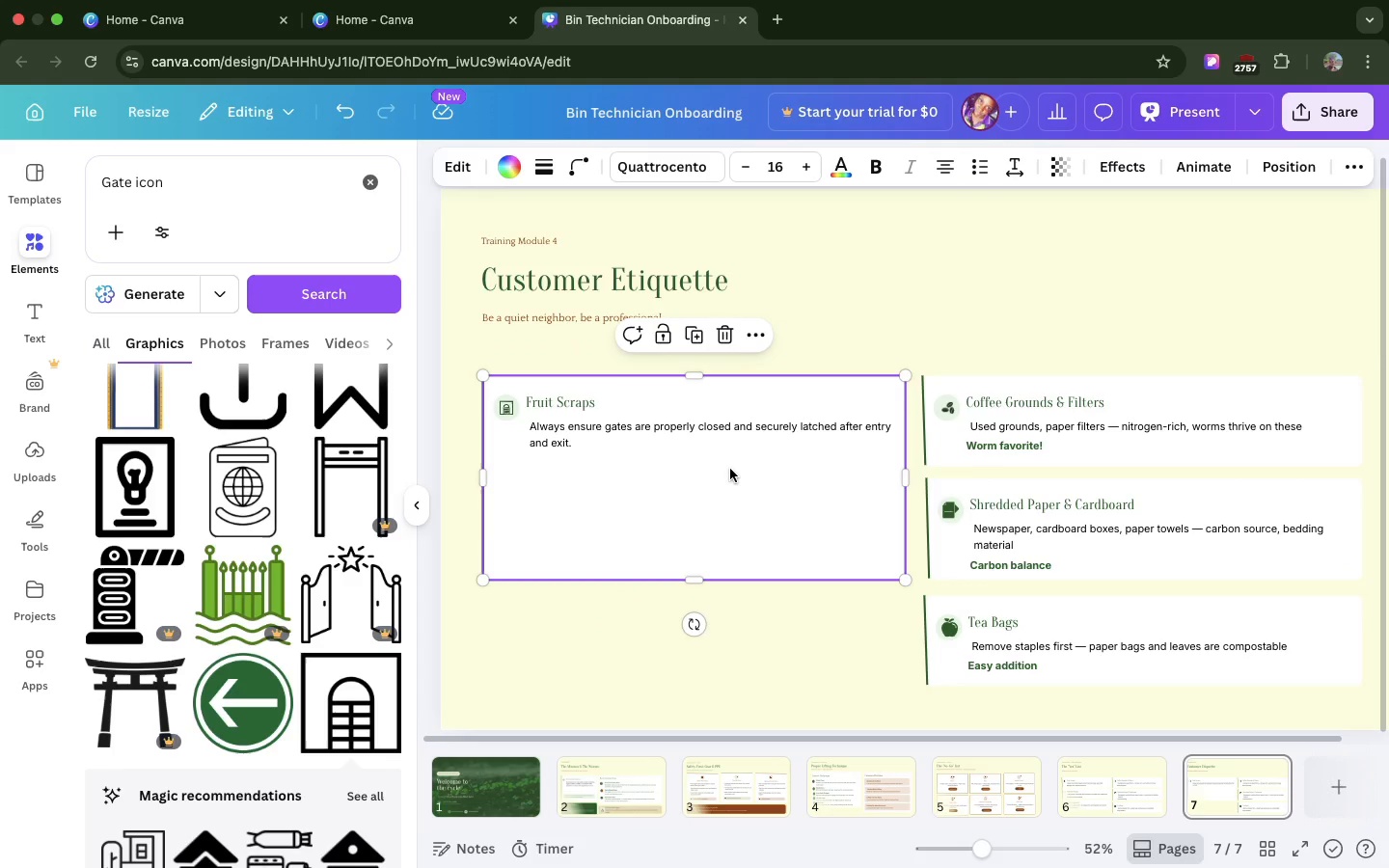 
key(Meta+V)
 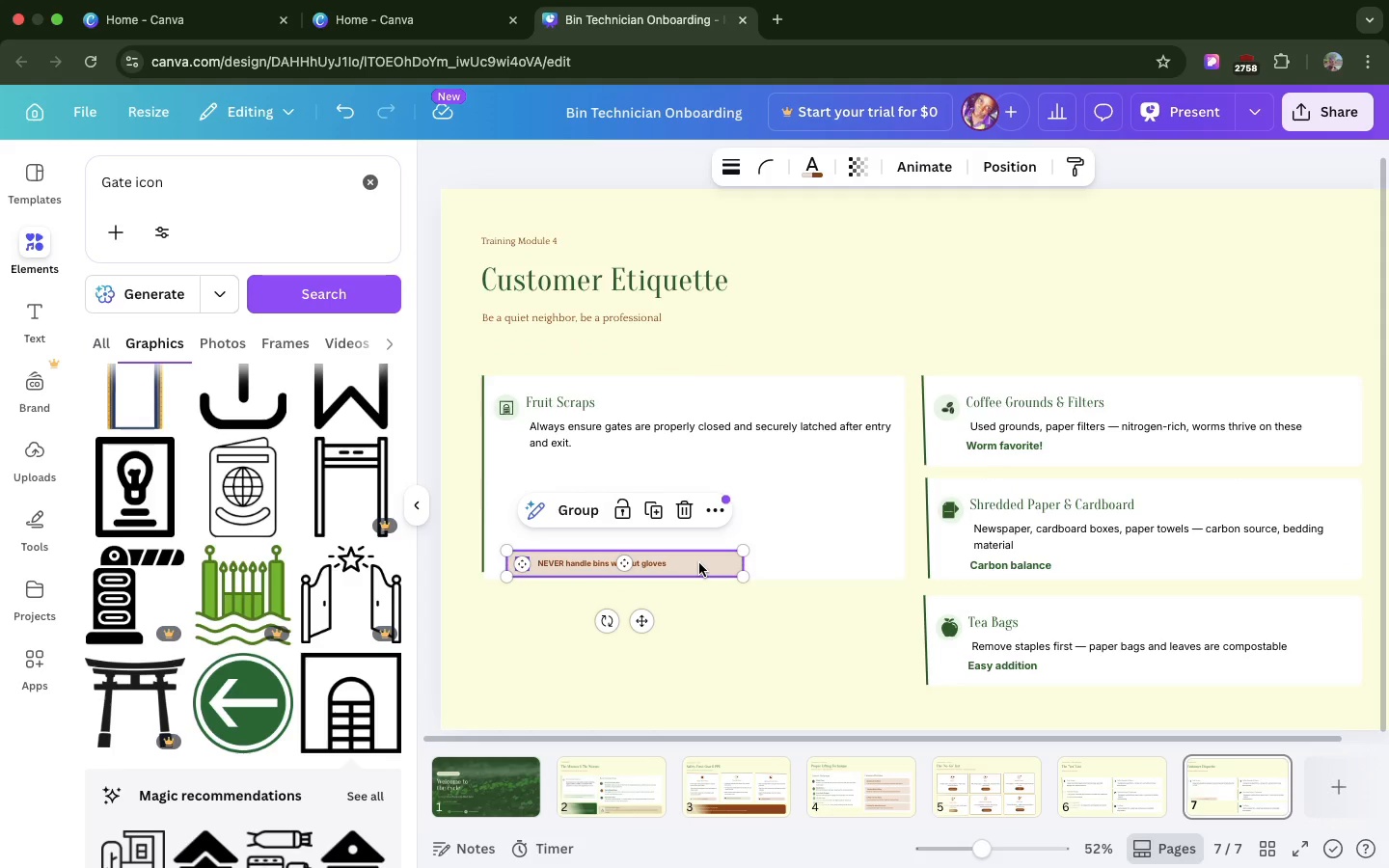 
left_click_drag(start_coordinate=[699, 563], to_coordinate=[691, 478])
 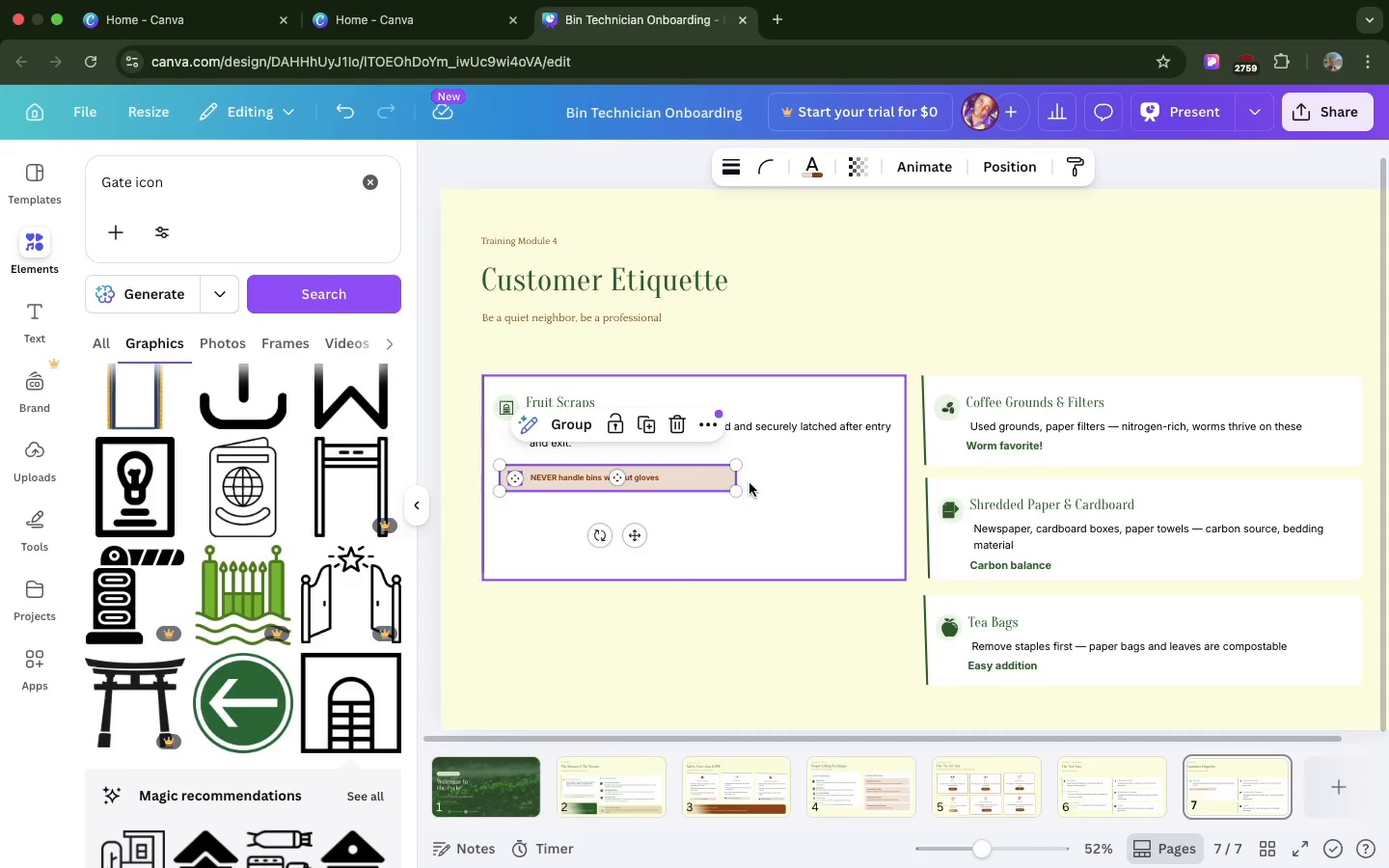 
left_click([762, 481])
 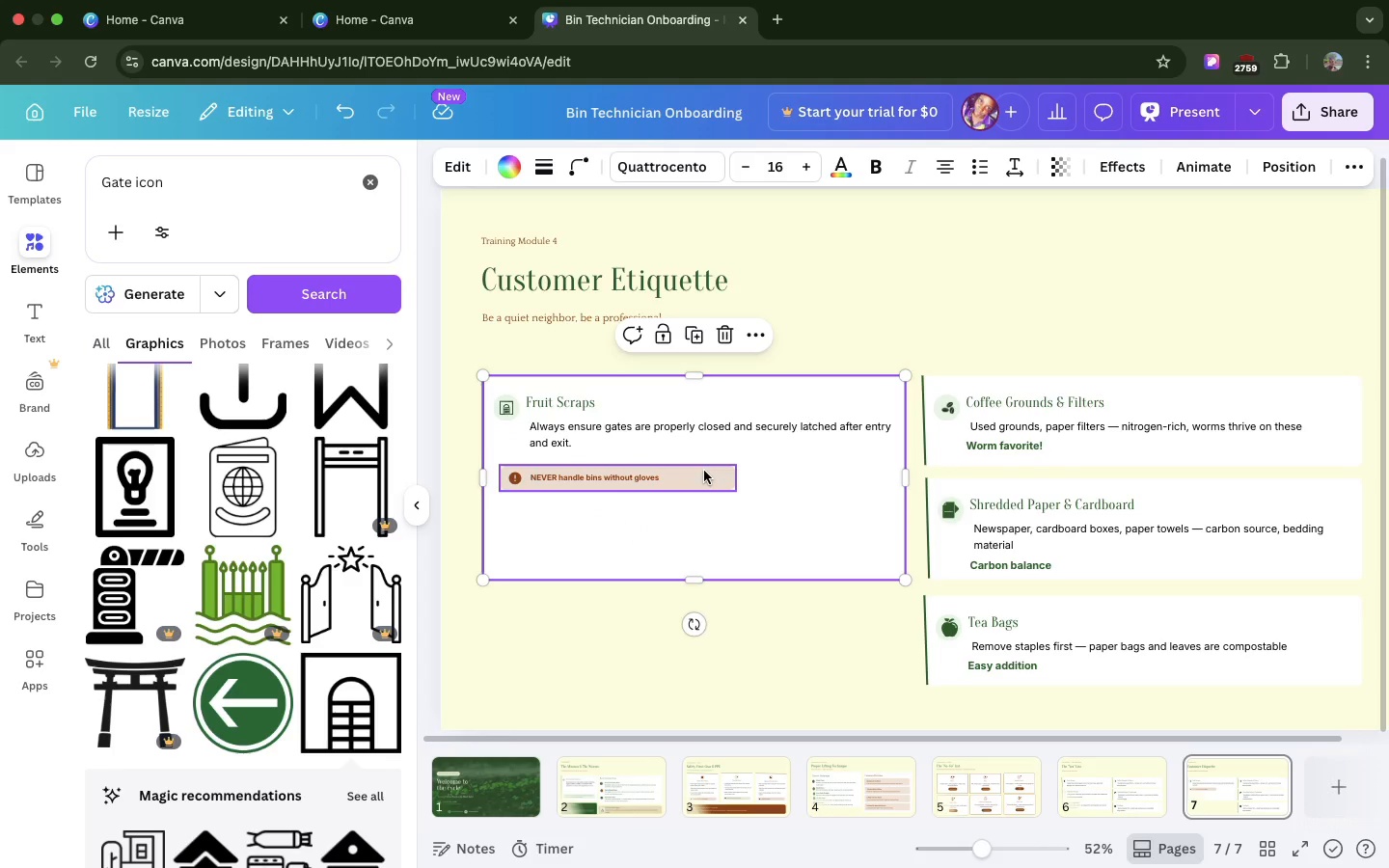 
left_click([704, 471])
 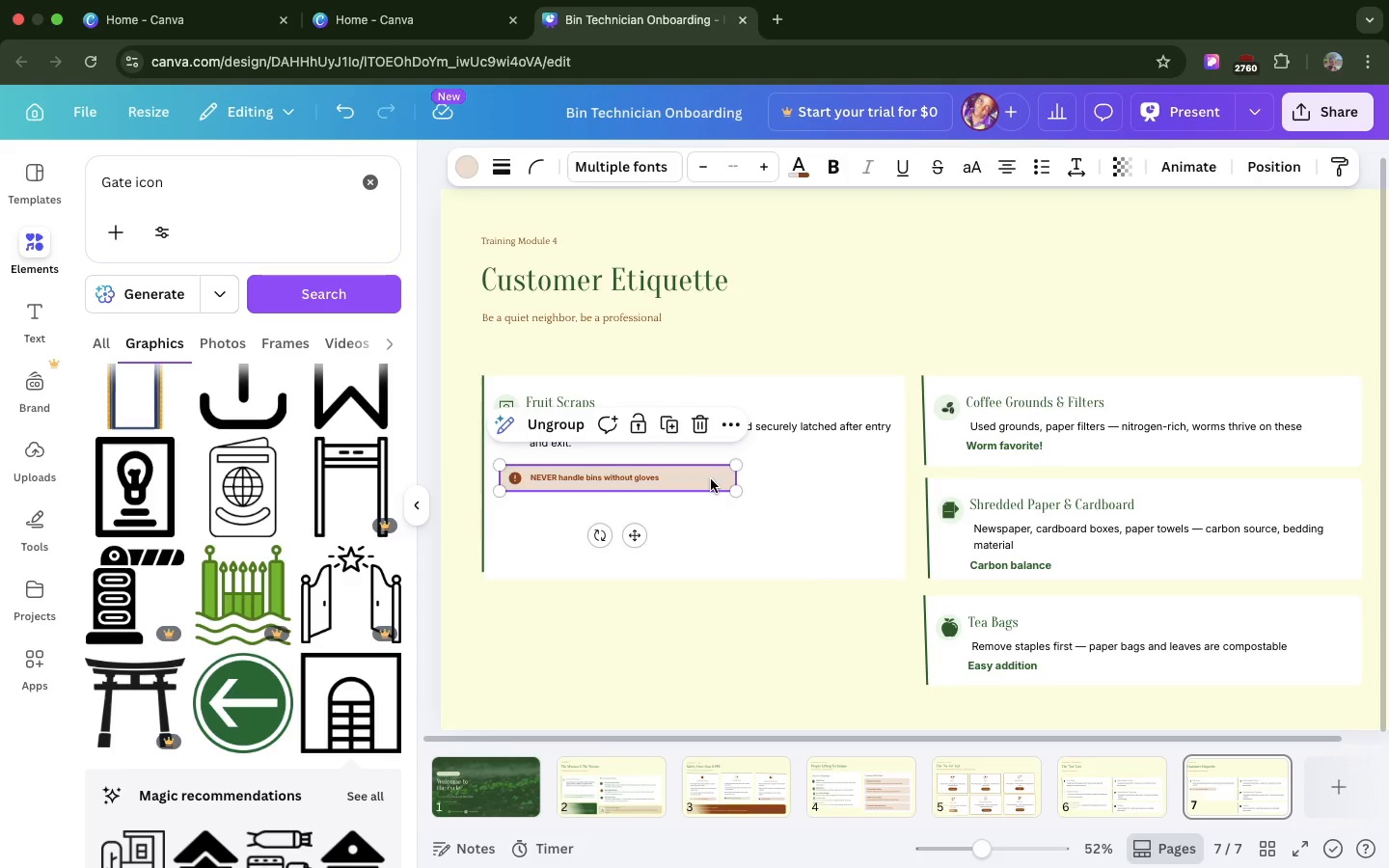 
double_click([711, 479])
 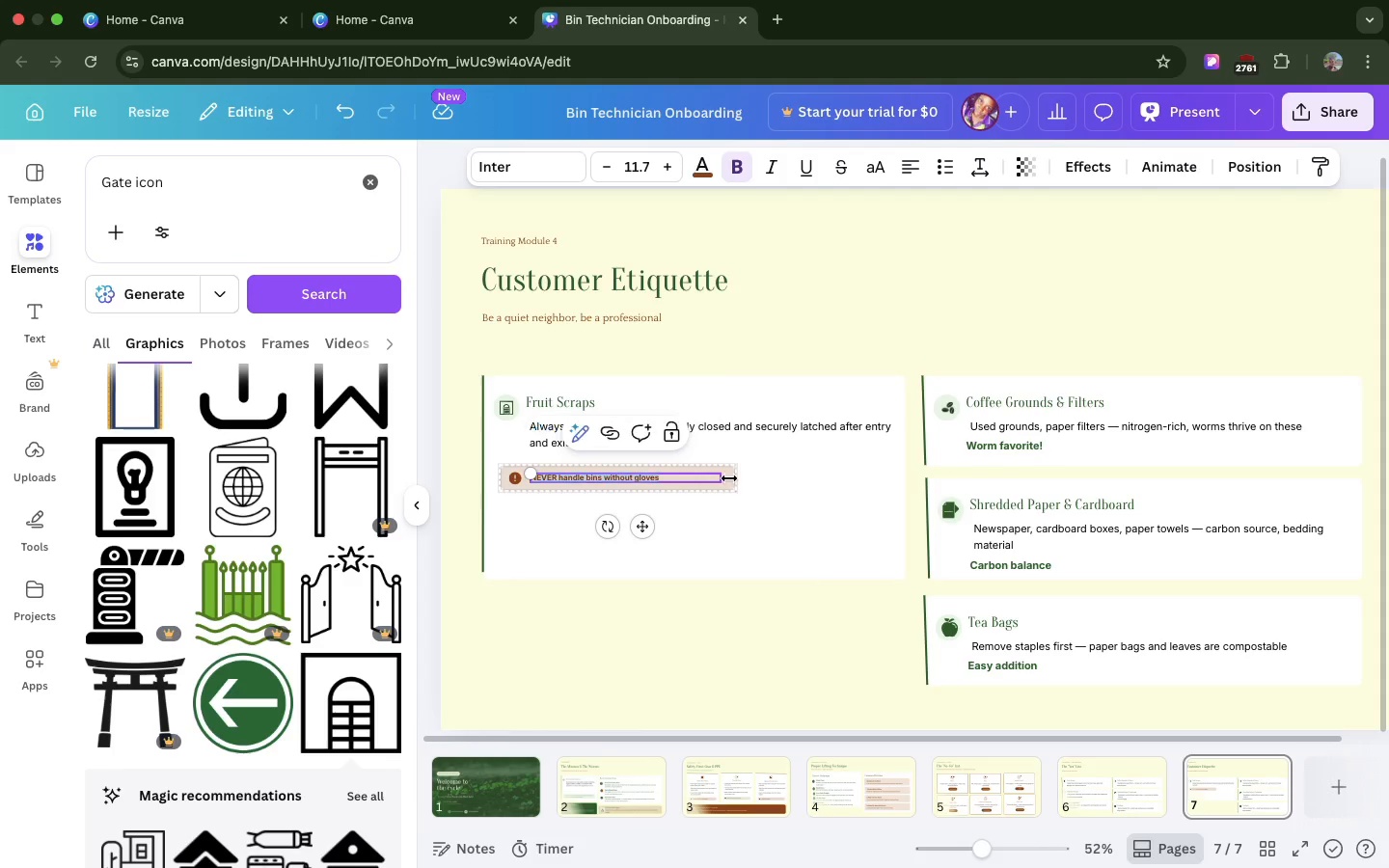 
left_click([729, 478])
 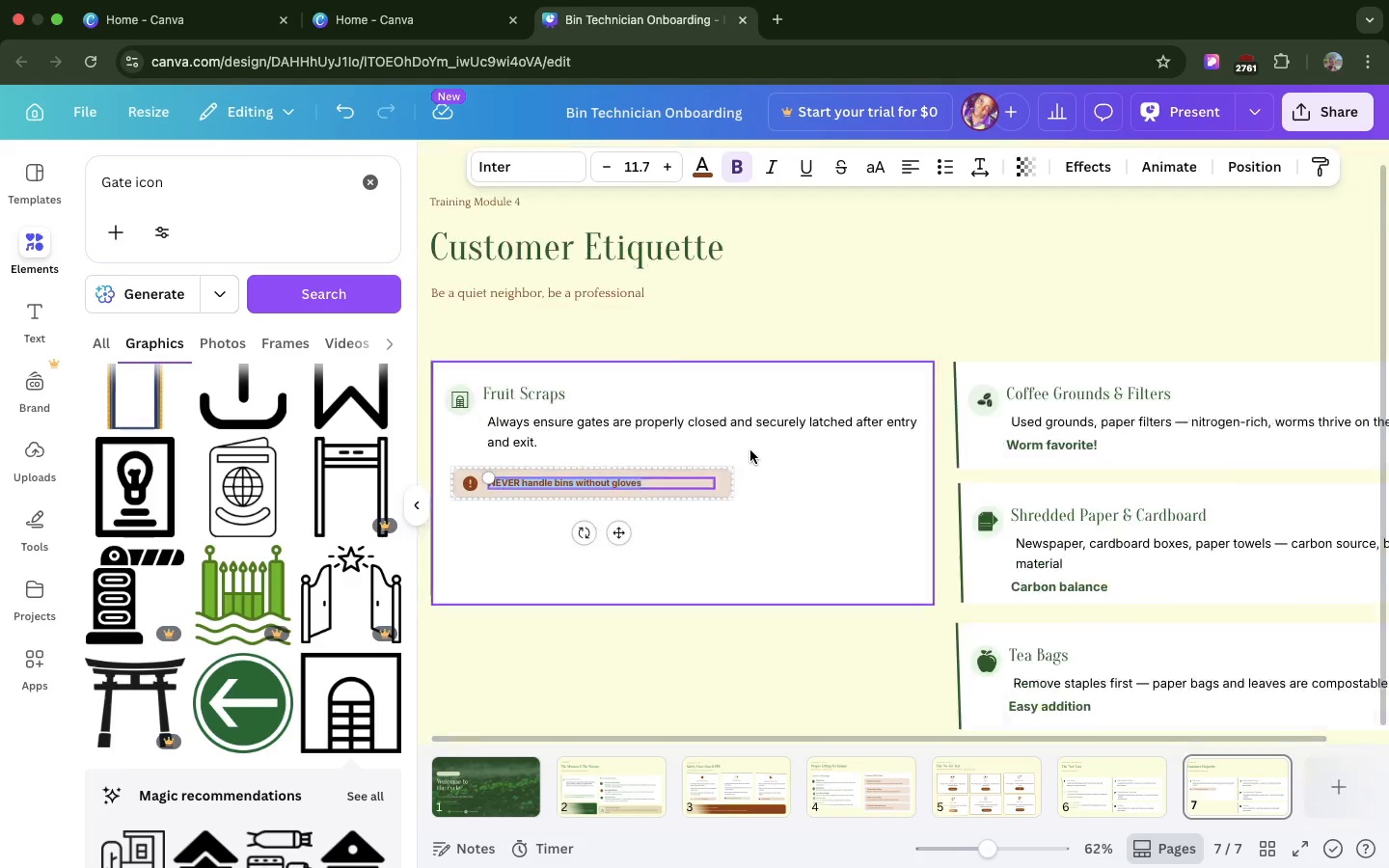 
mouse_move([739, 477])
 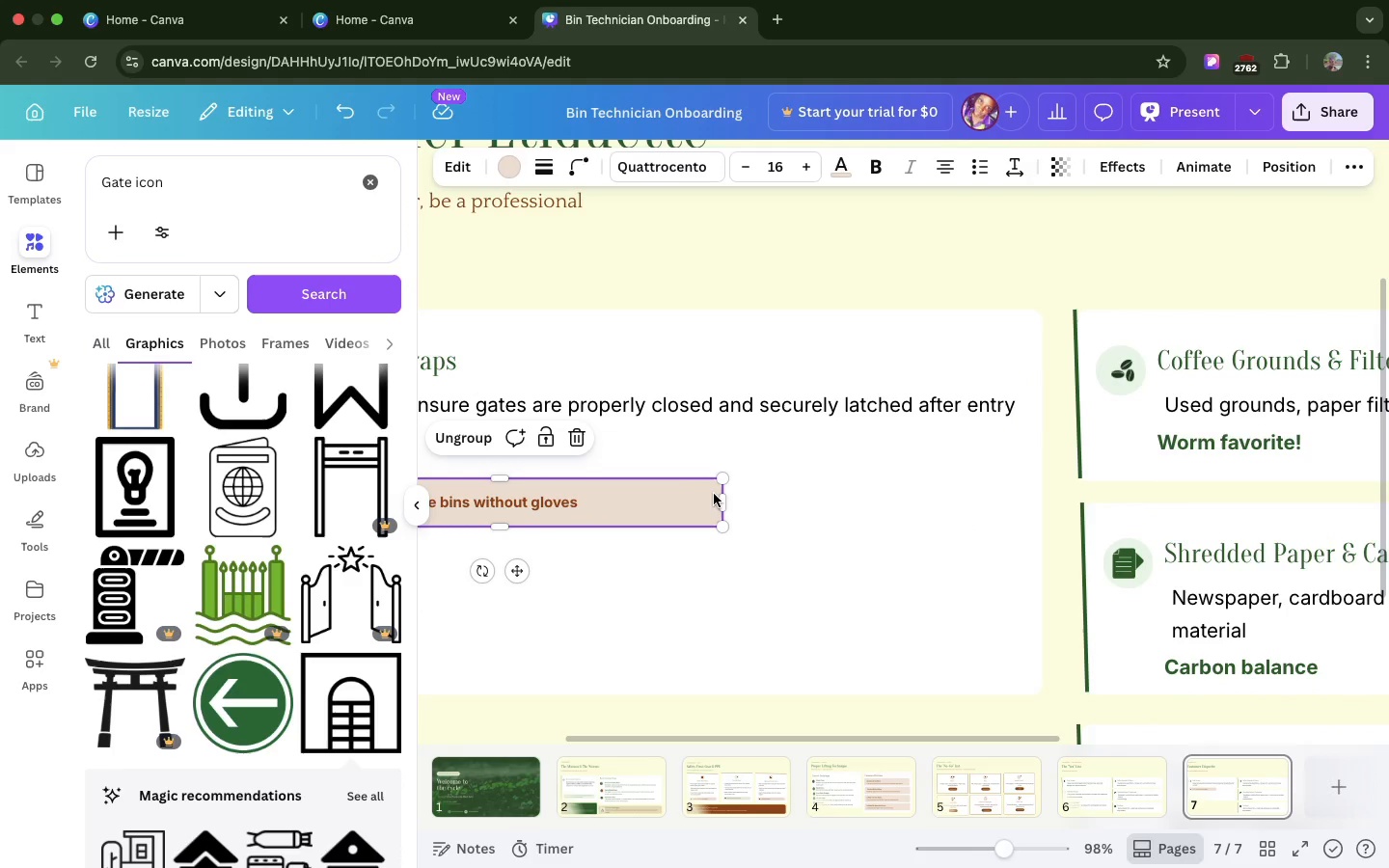 
left_click([714, 494])
 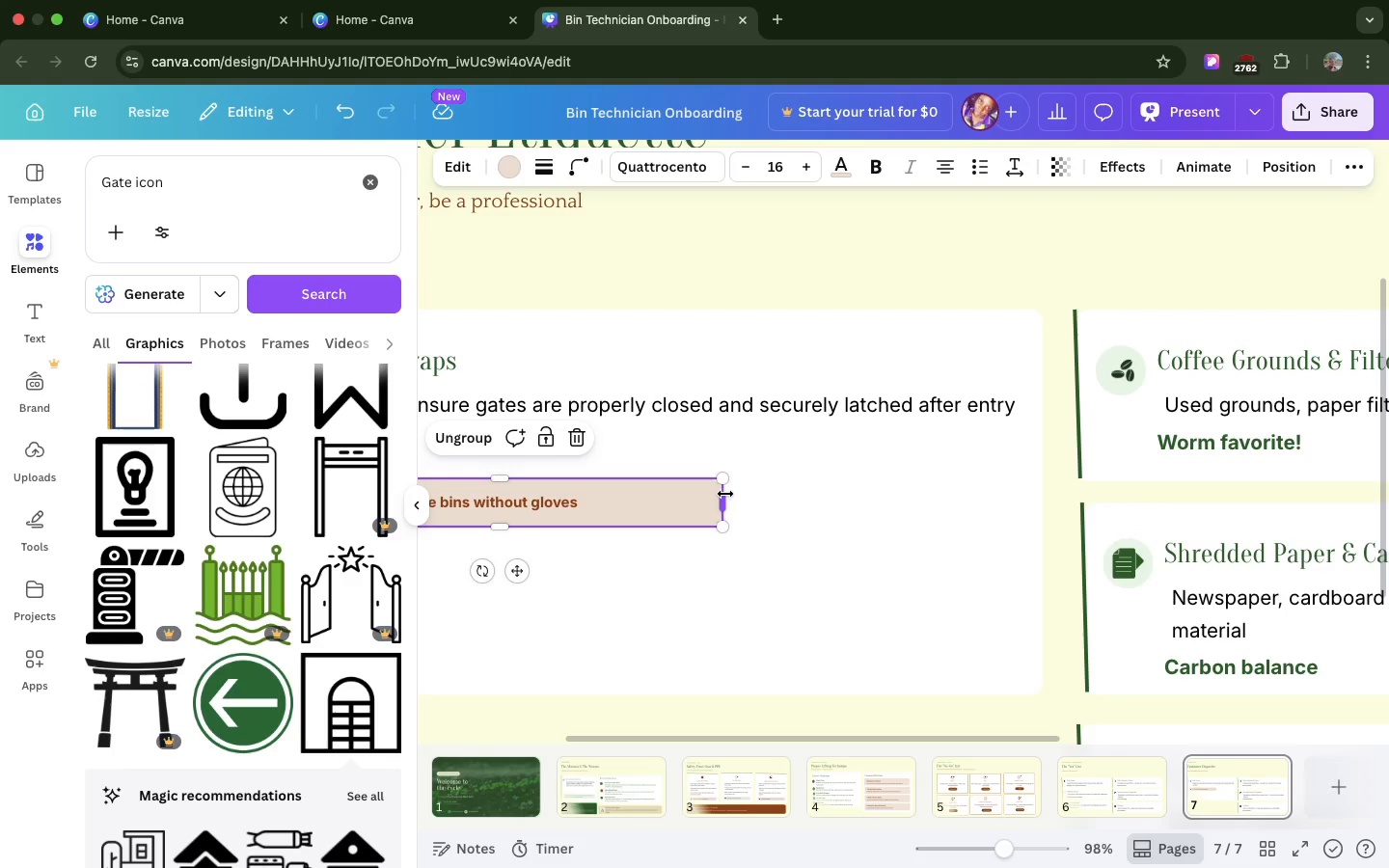 
left_click_drag(start_coordinate=[725, 494], to_coordinate=[1009, 407])
 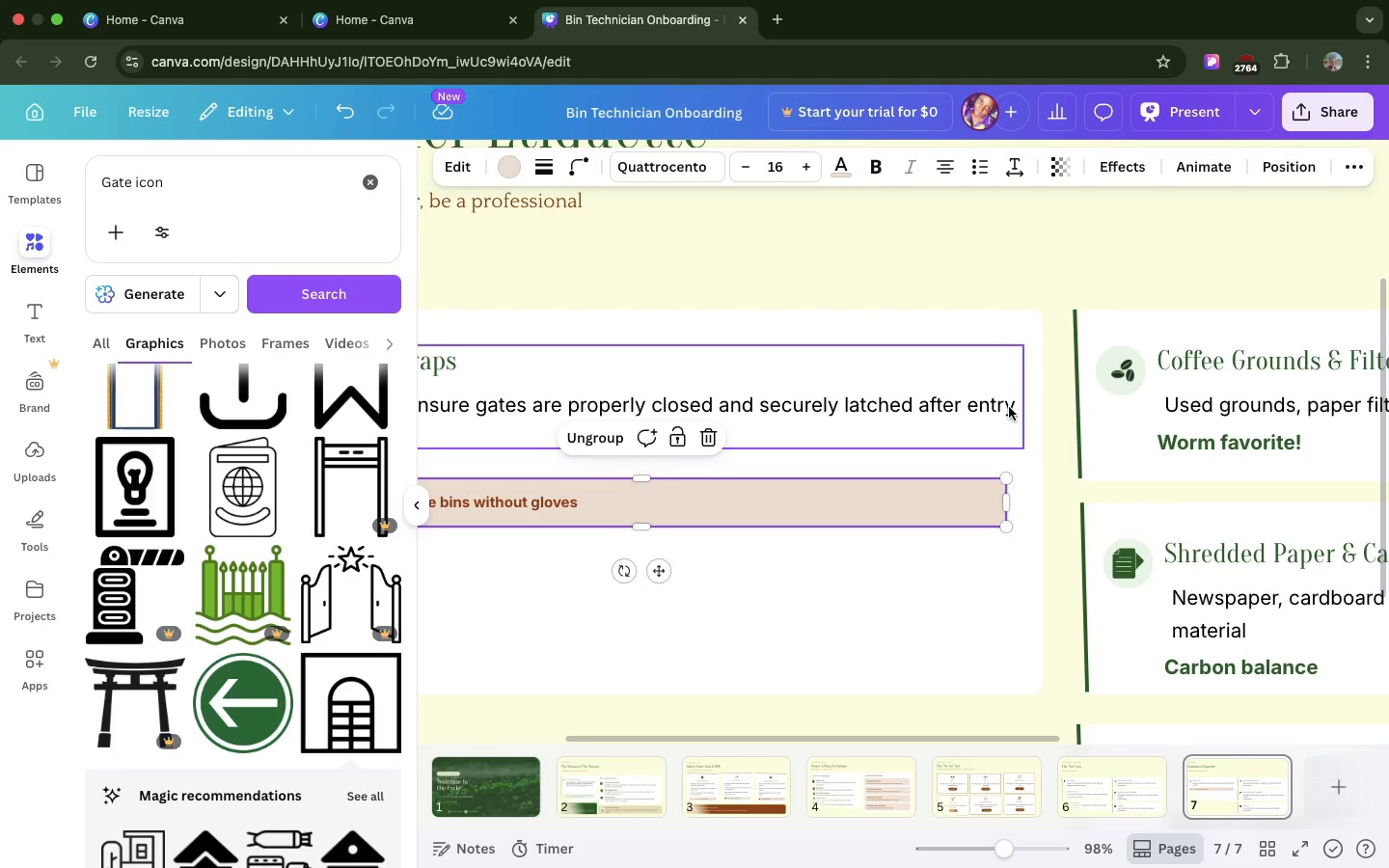 
wait(6.54)
 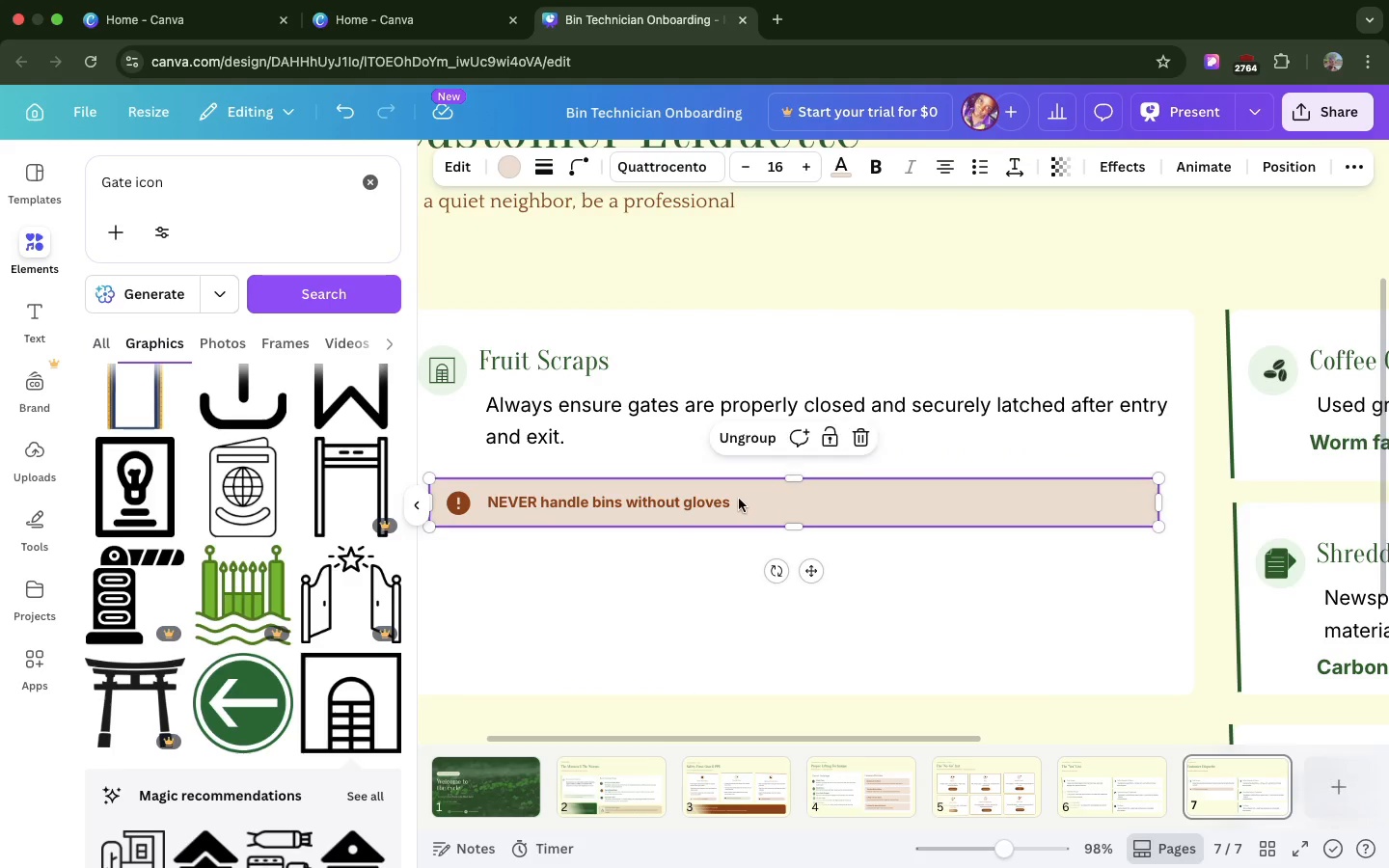 
double_click([736, 497])
 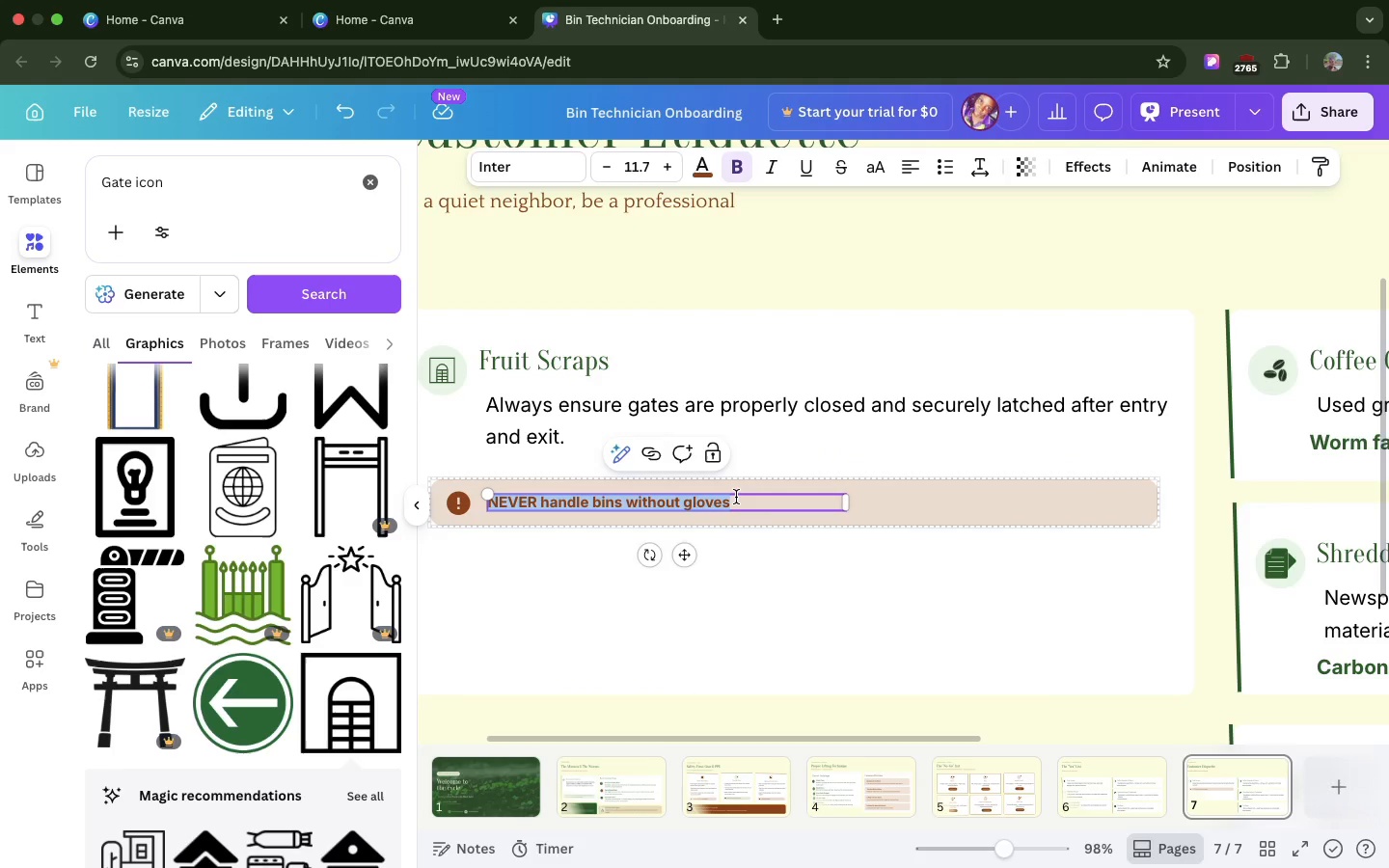 
triple_click([736, 497])
 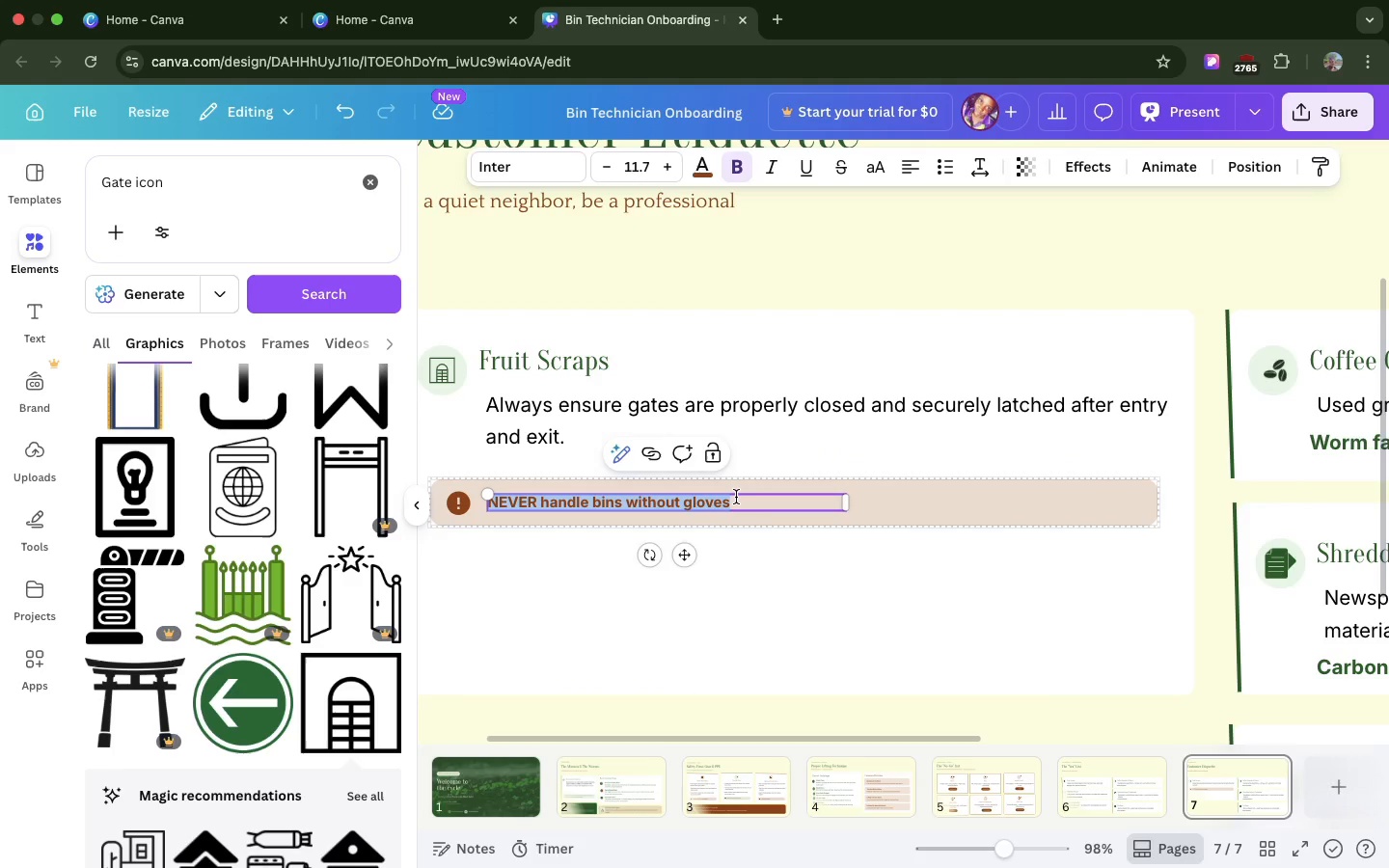 
scroll: coordinate [799, 449], scroll_direction: up, amount: 14.0
 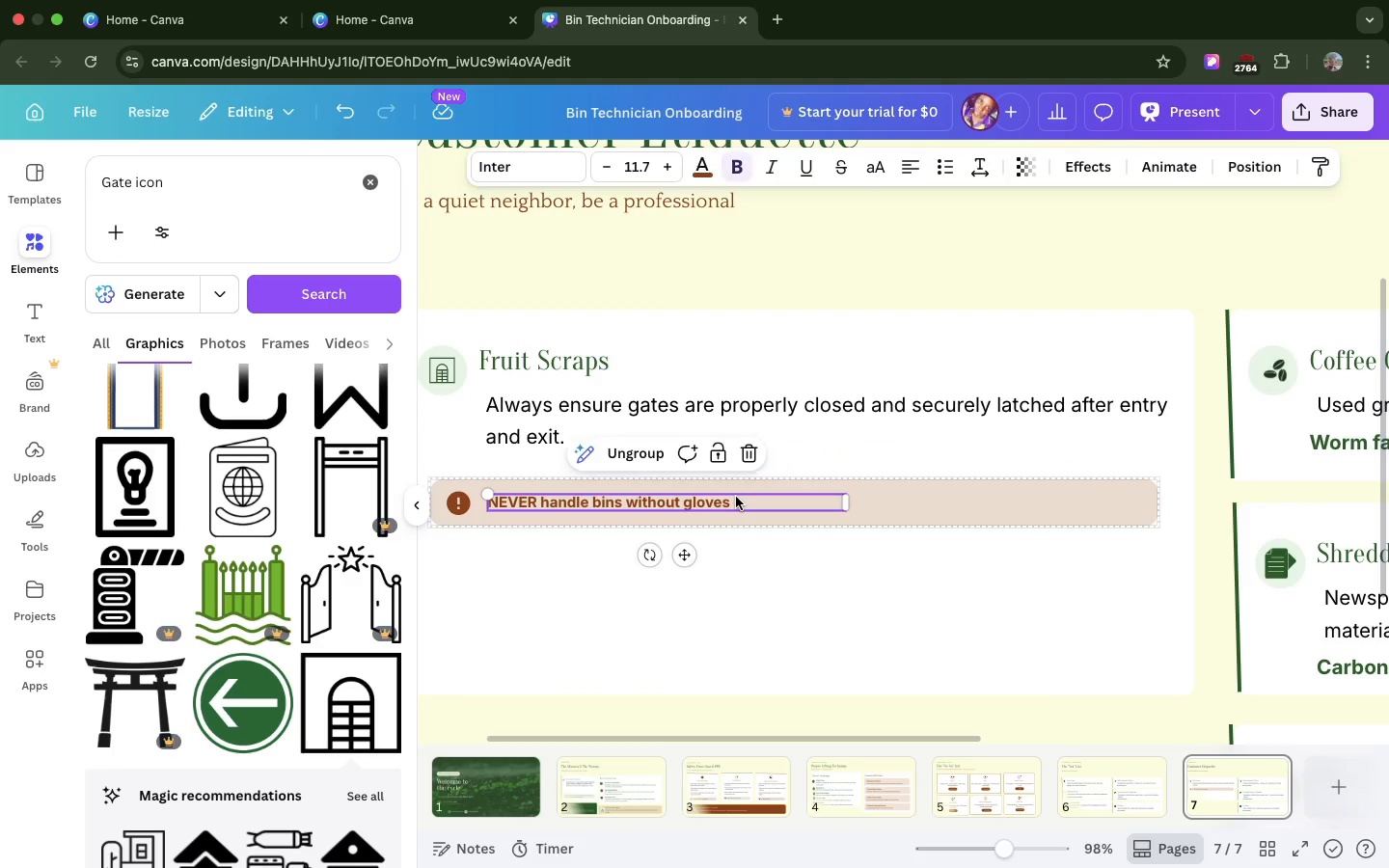 
key(Meta+CommandLeft)
 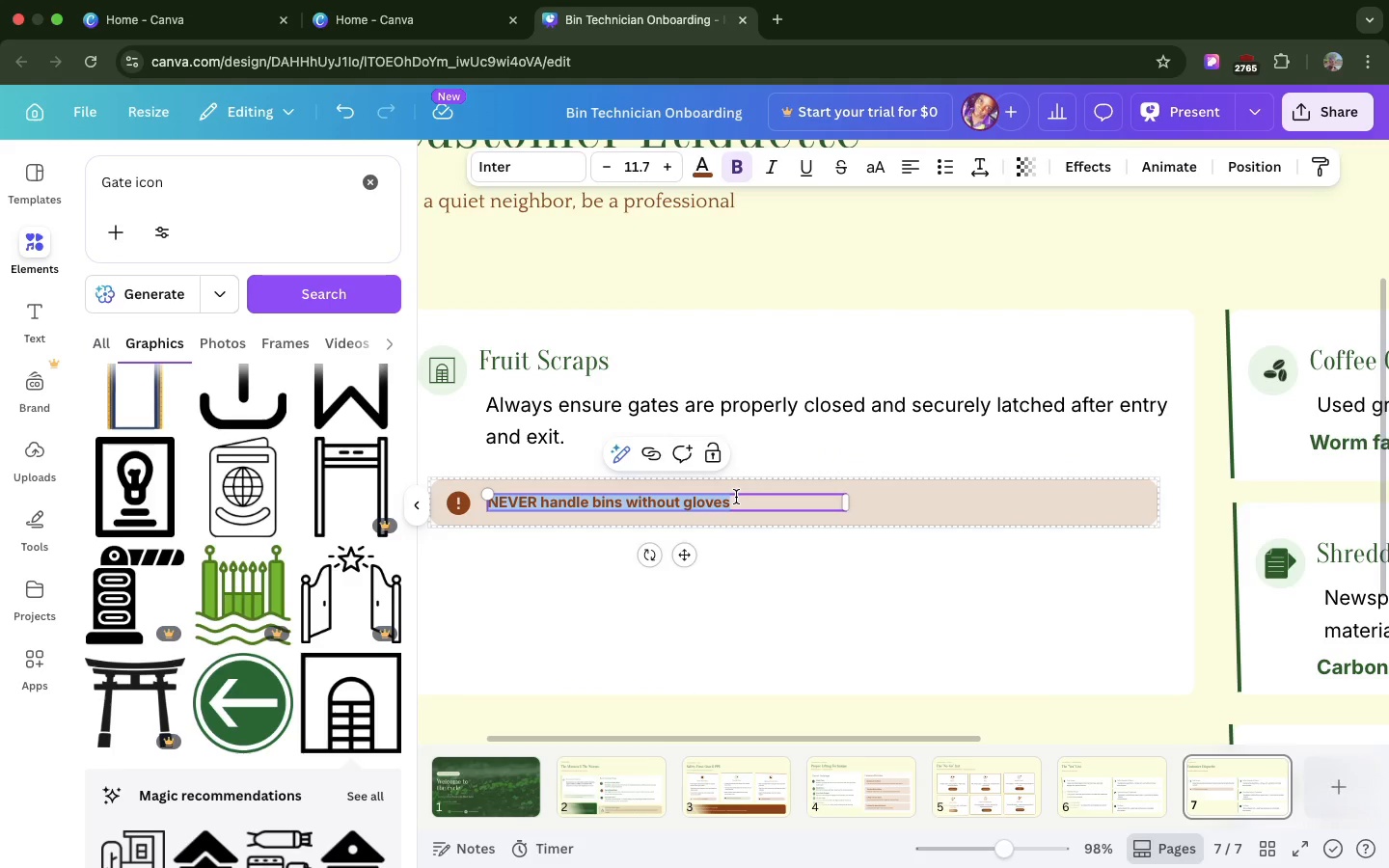 
key(Meta+V)
 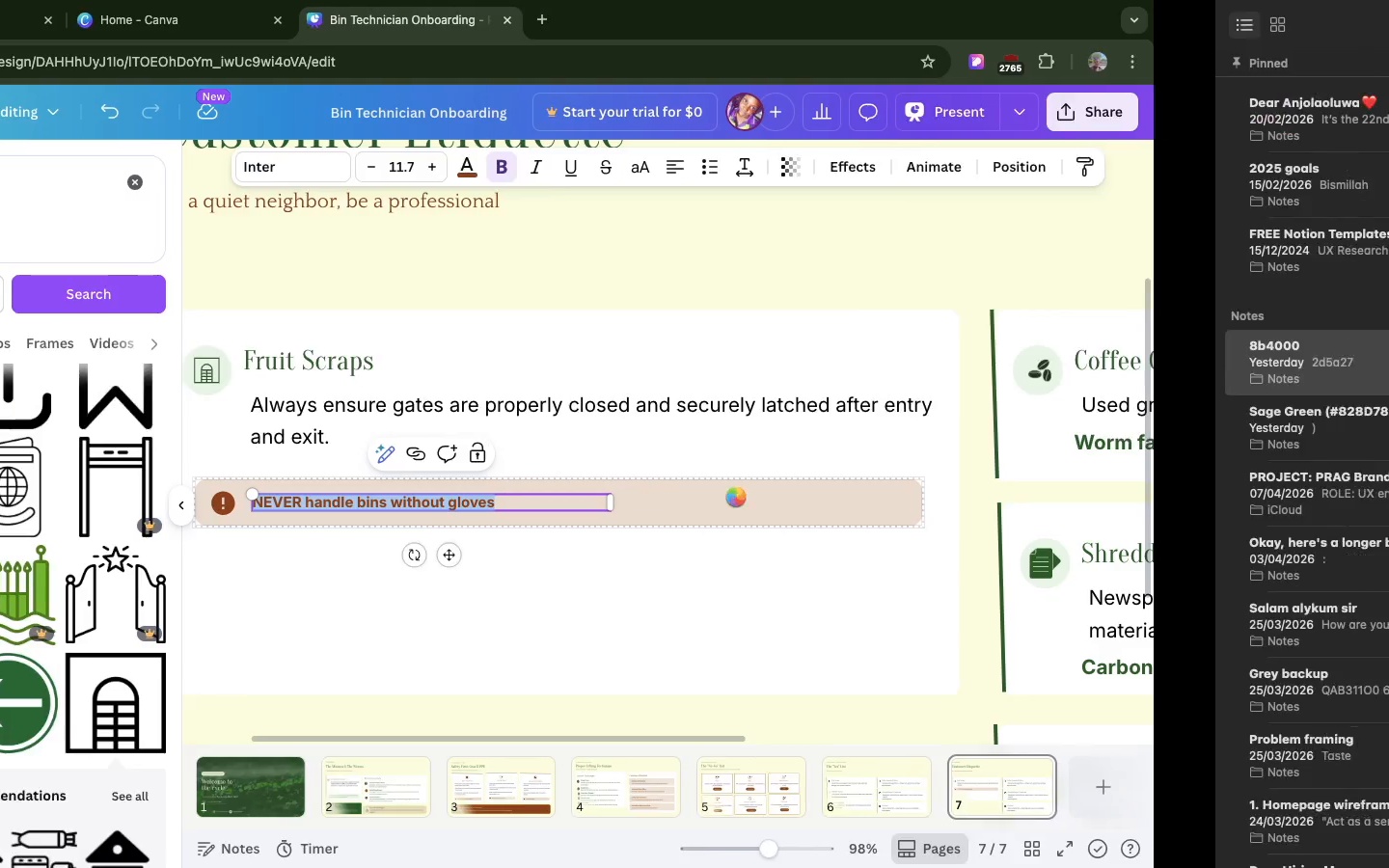 
wait(13.17)
 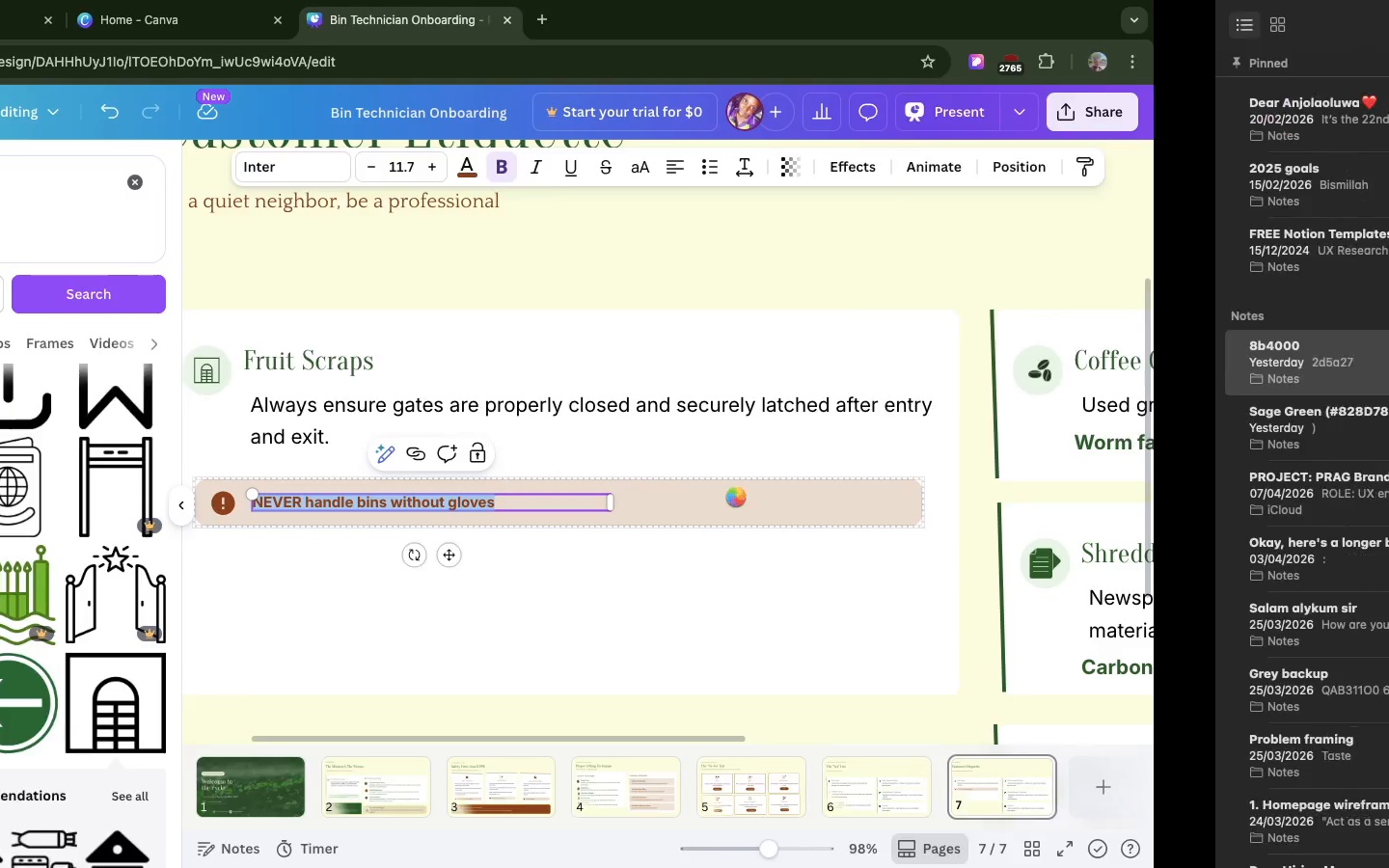 
key(Backspace)
 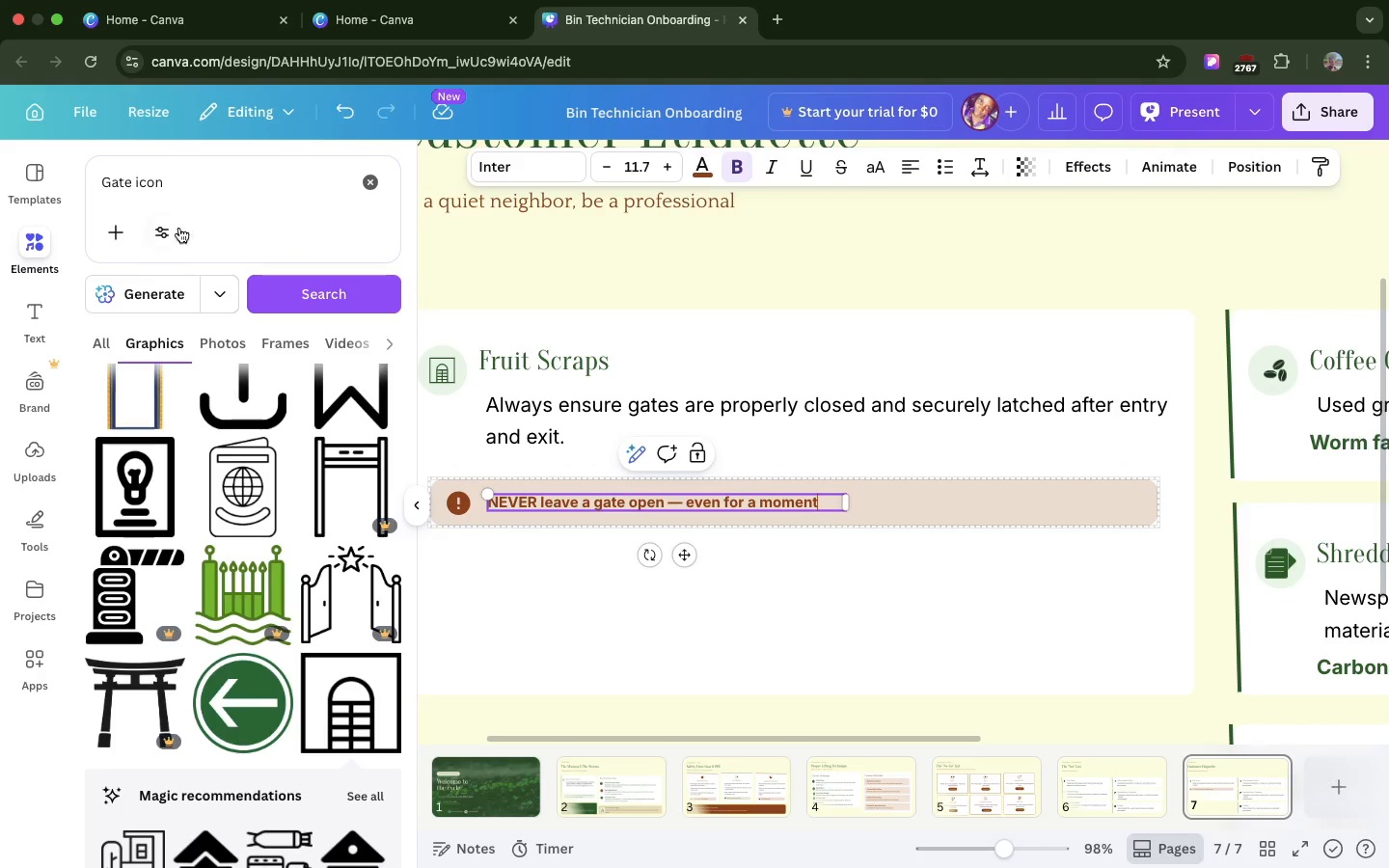 
double_click([178, 218])
 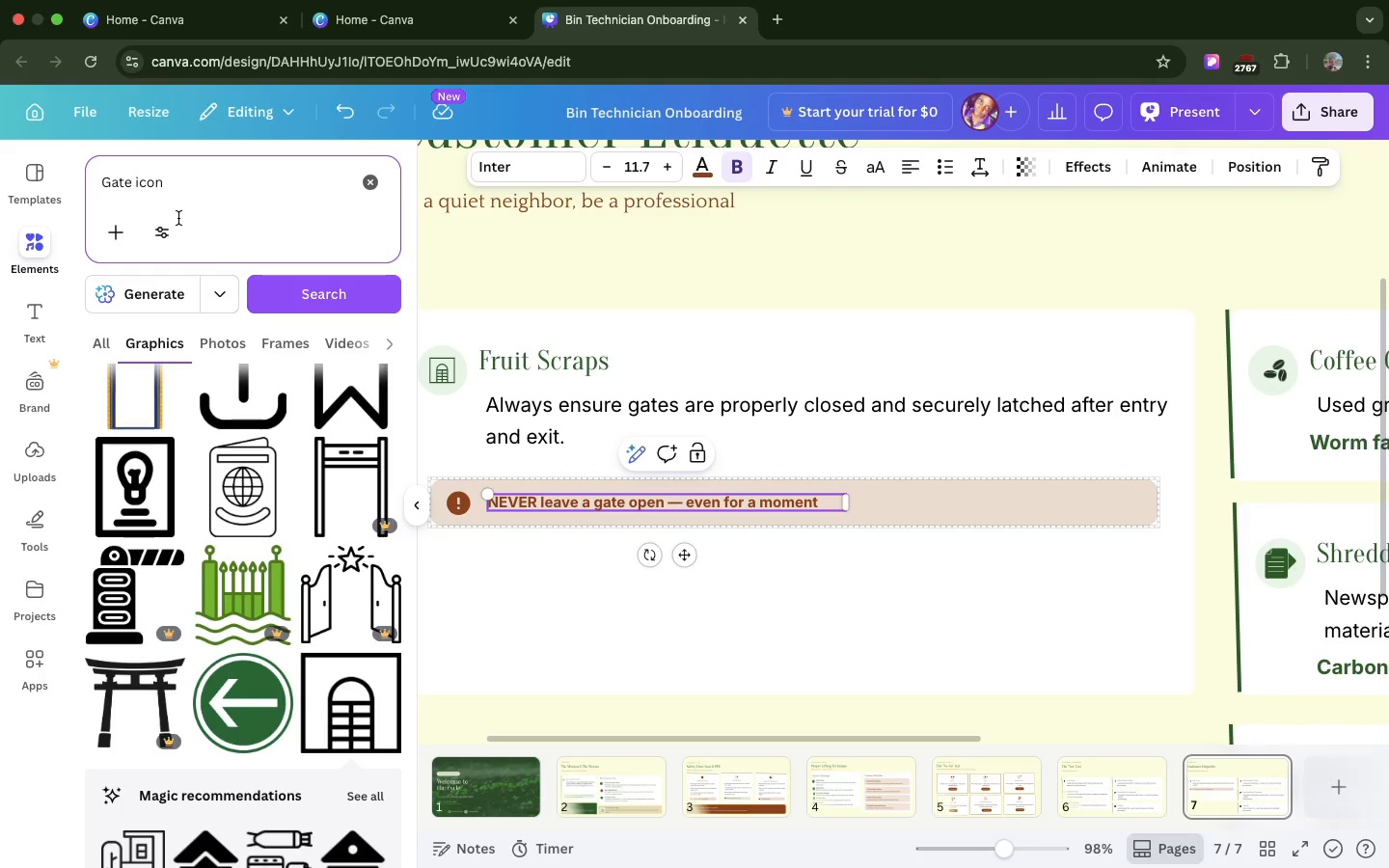 
double_click([178, 218])
 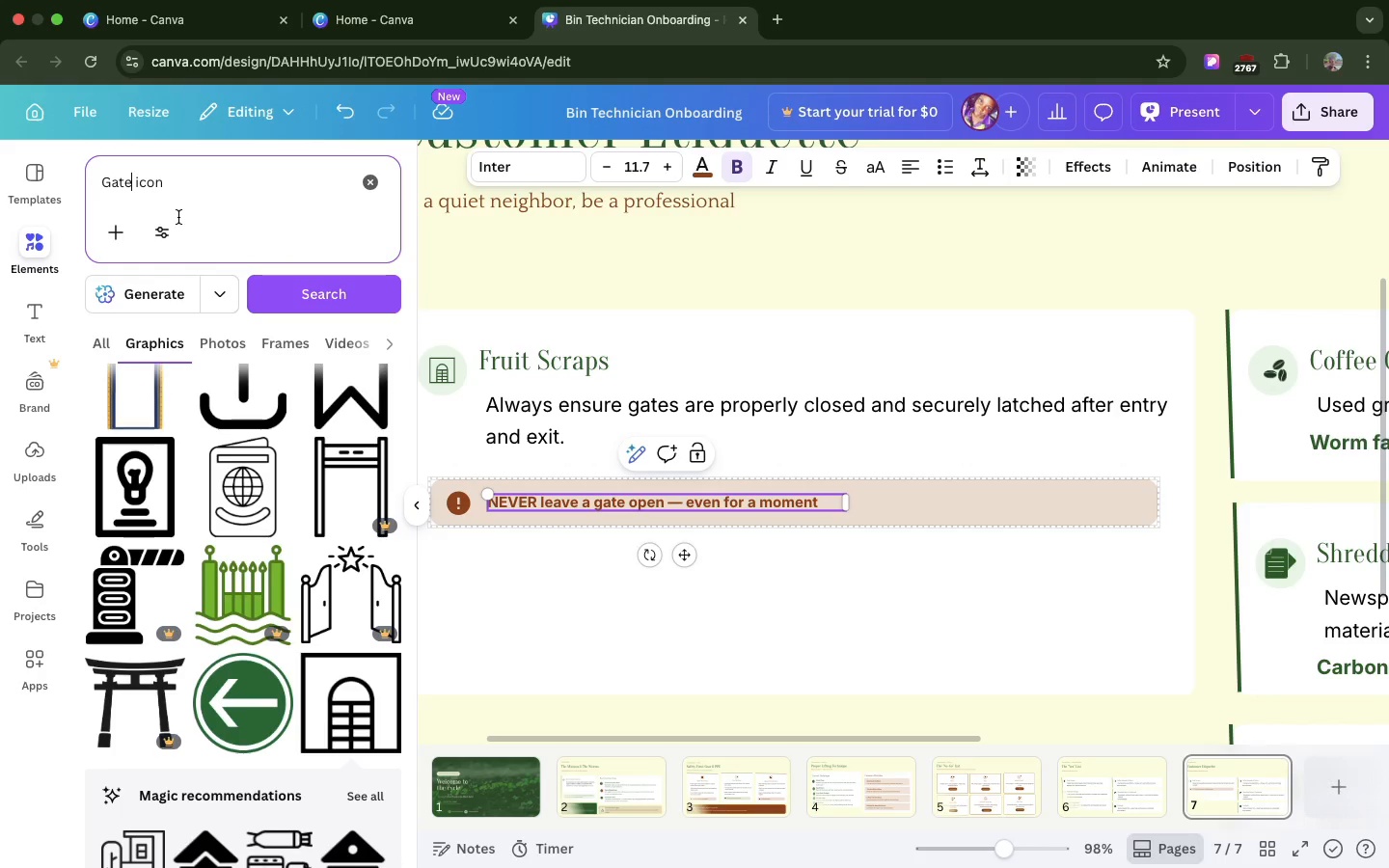 
triple_click([178, 218])
 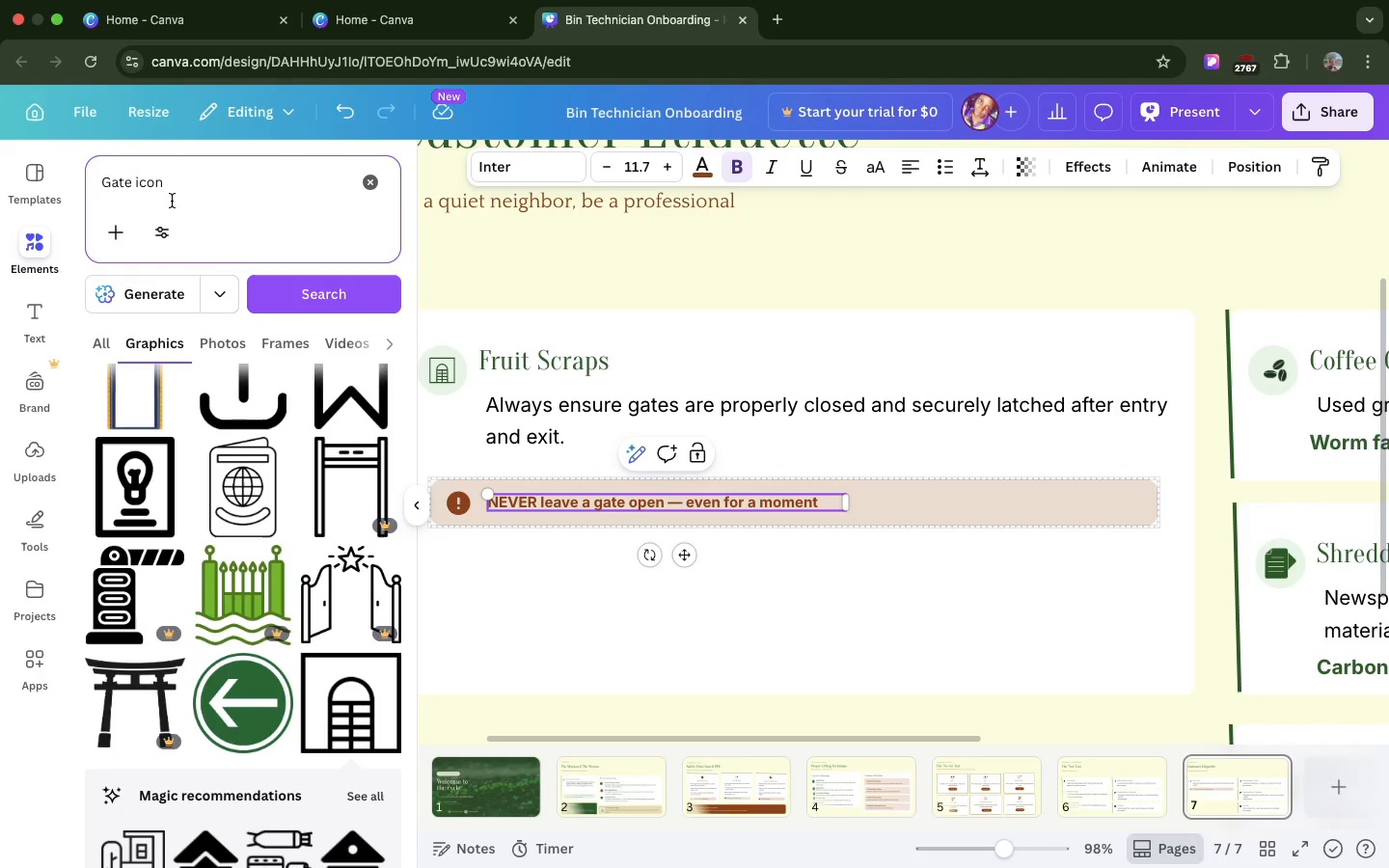 
double_click([172, 201])
 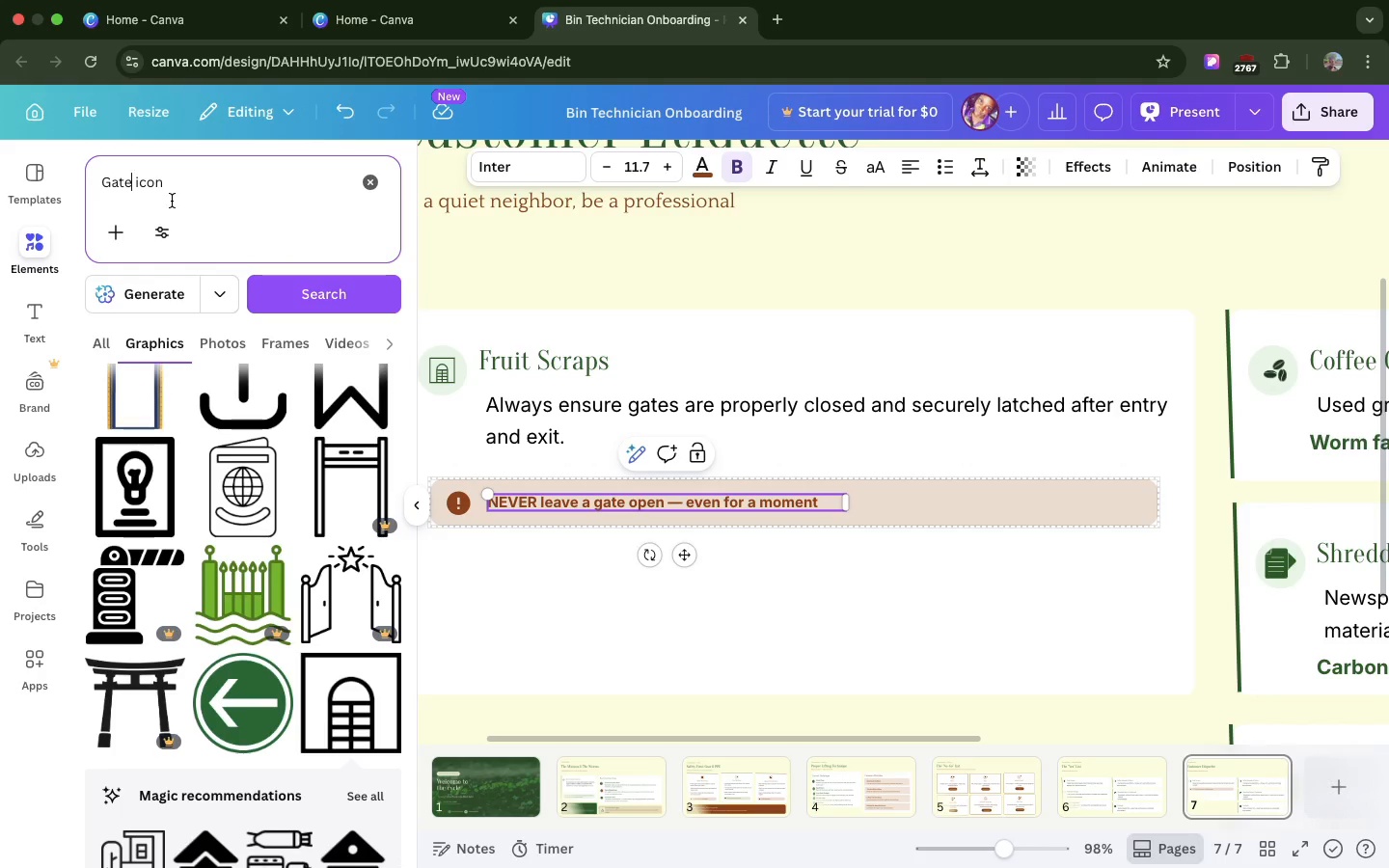 
triple_click([172, 201])
 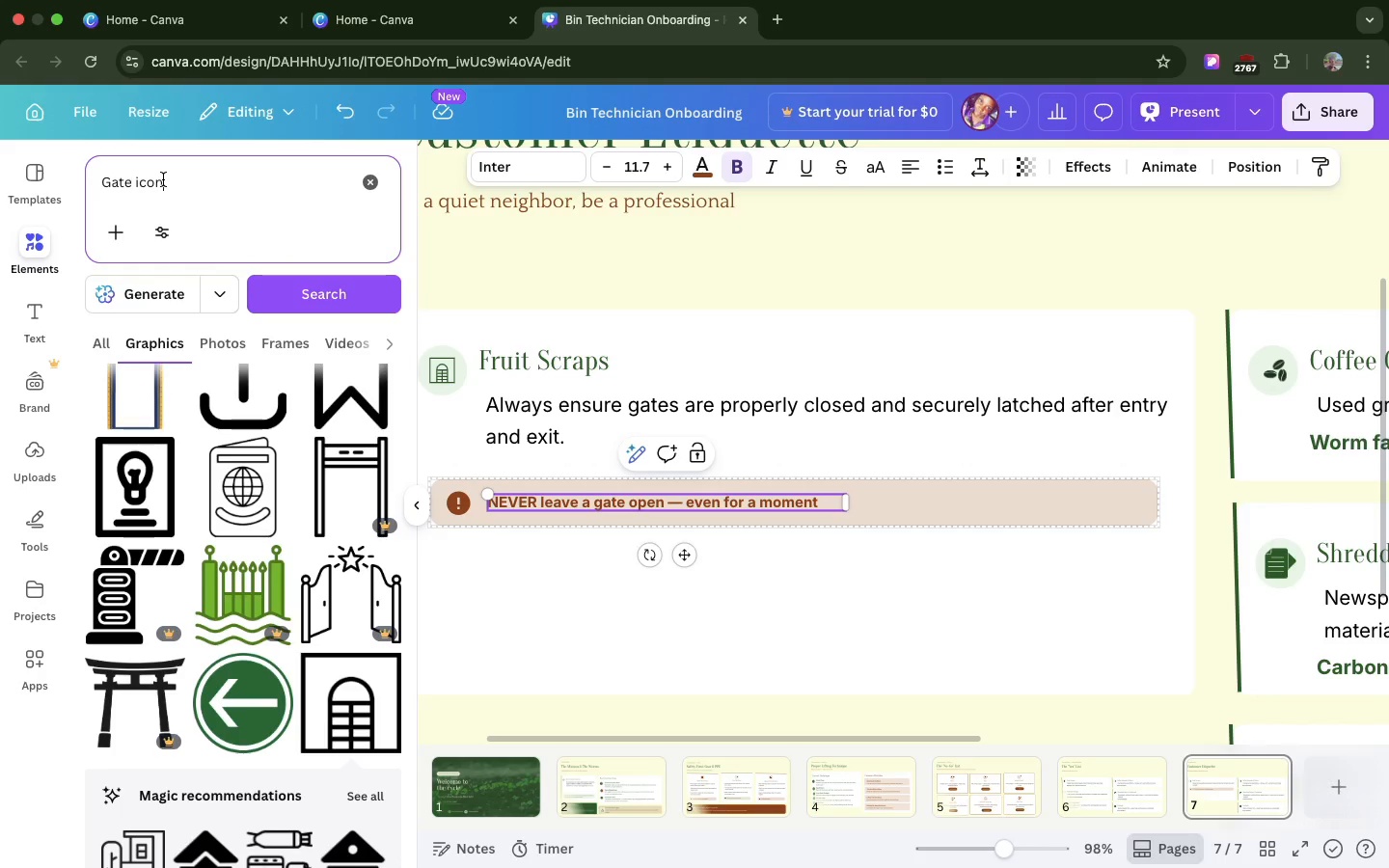 
left_click([163, 179])
 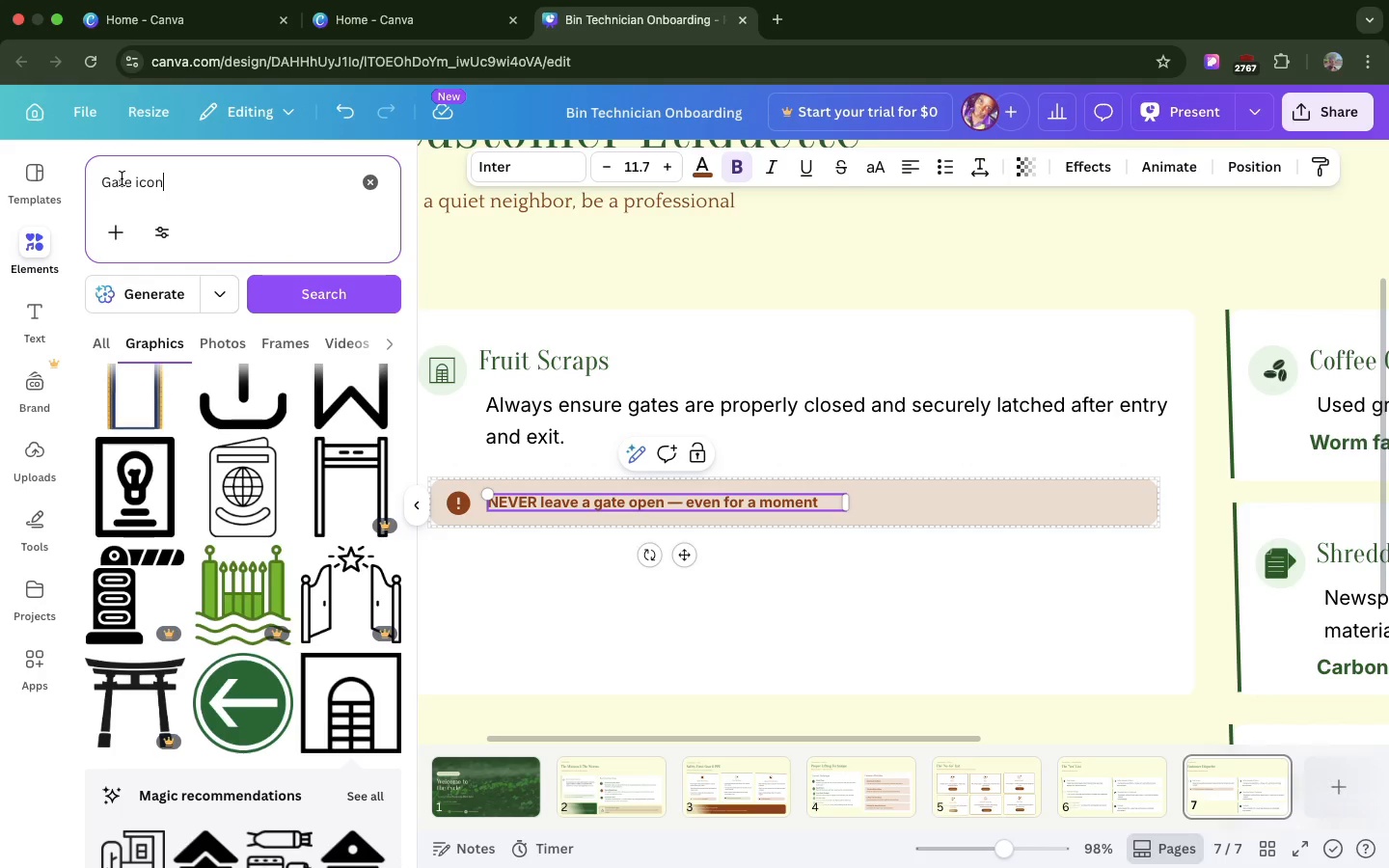 
double_click([122, 178])
 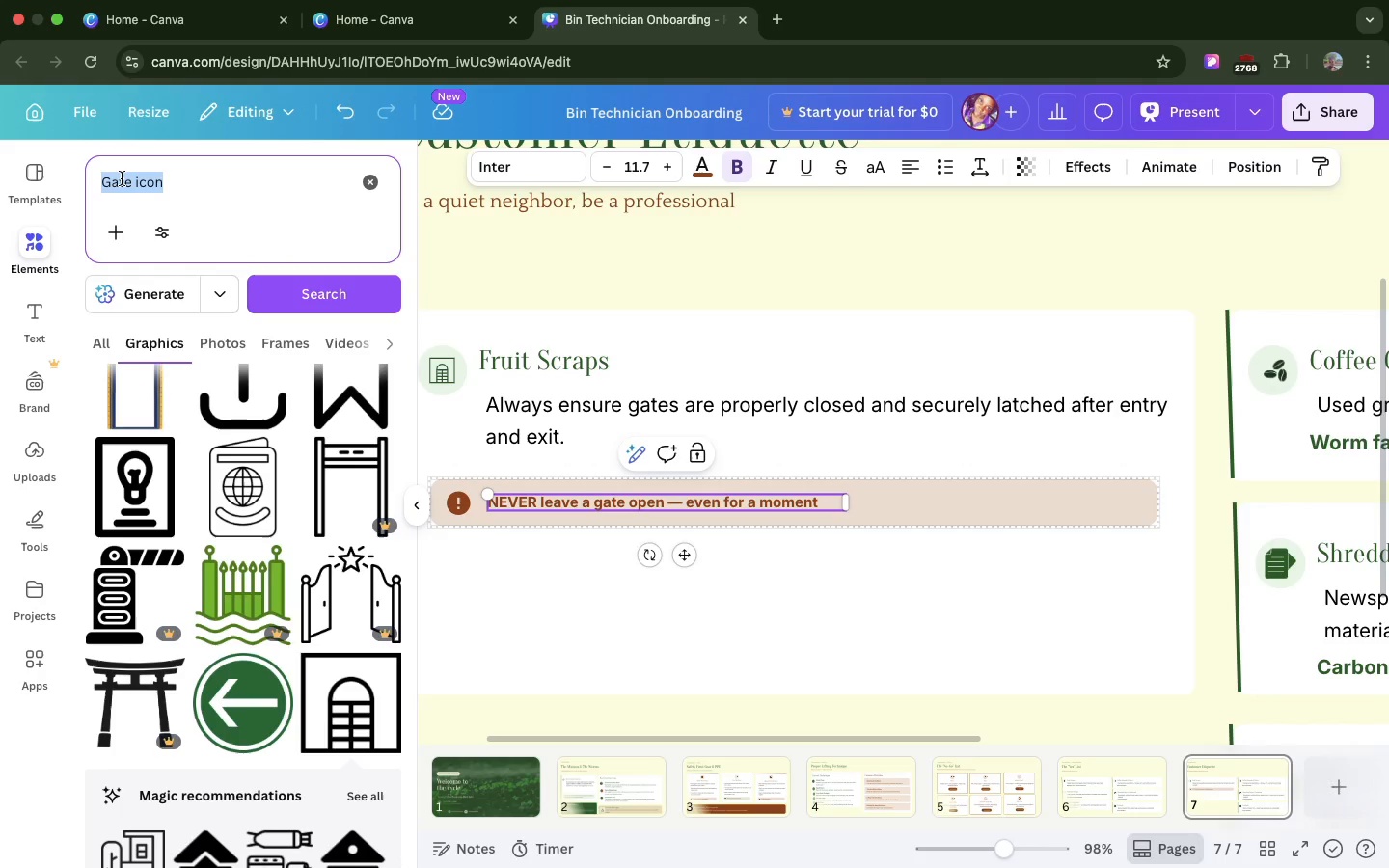 
triple_click([122, 178])
 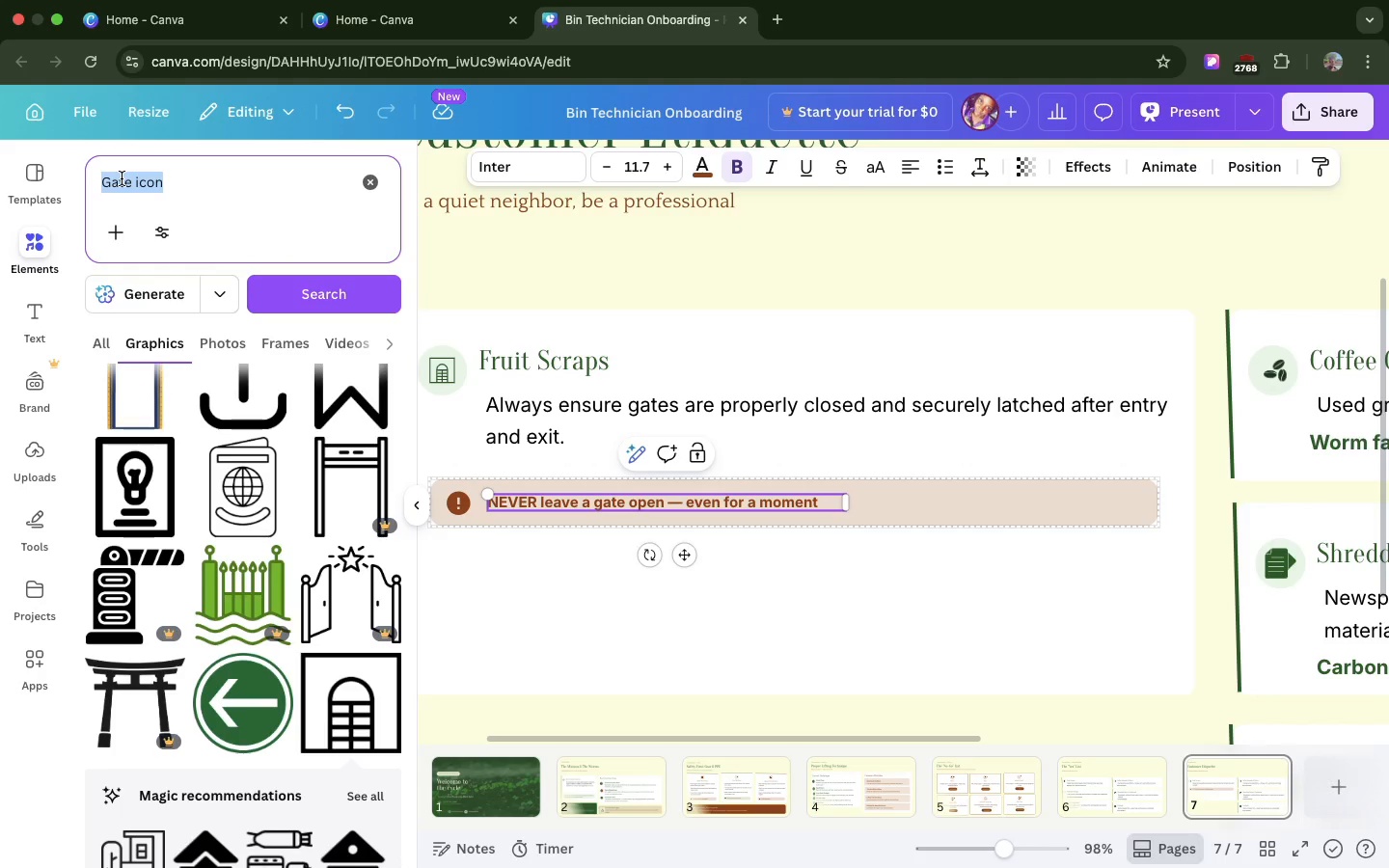 
triple_click([122, 178])
 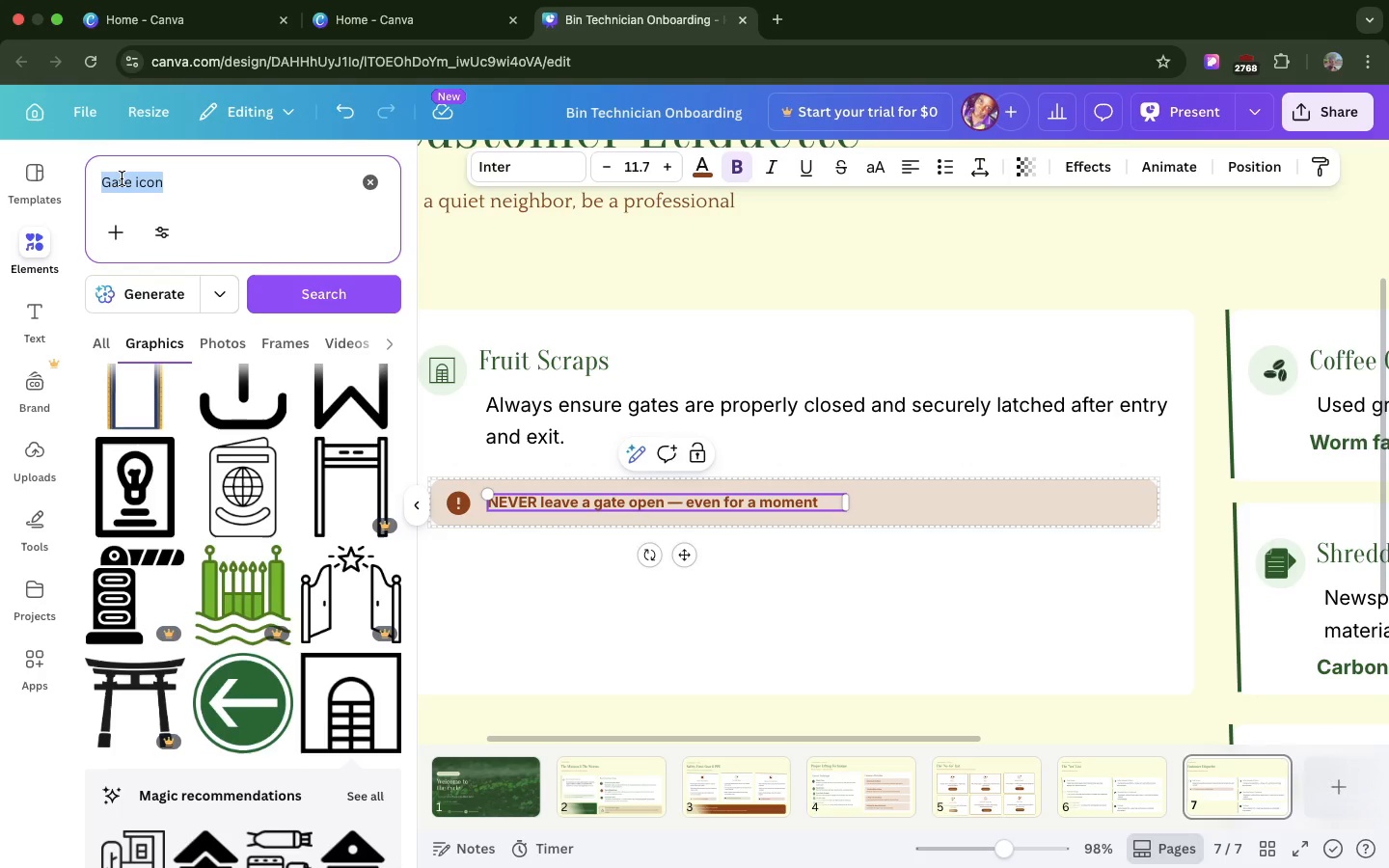 
triple_click([122, 178])
 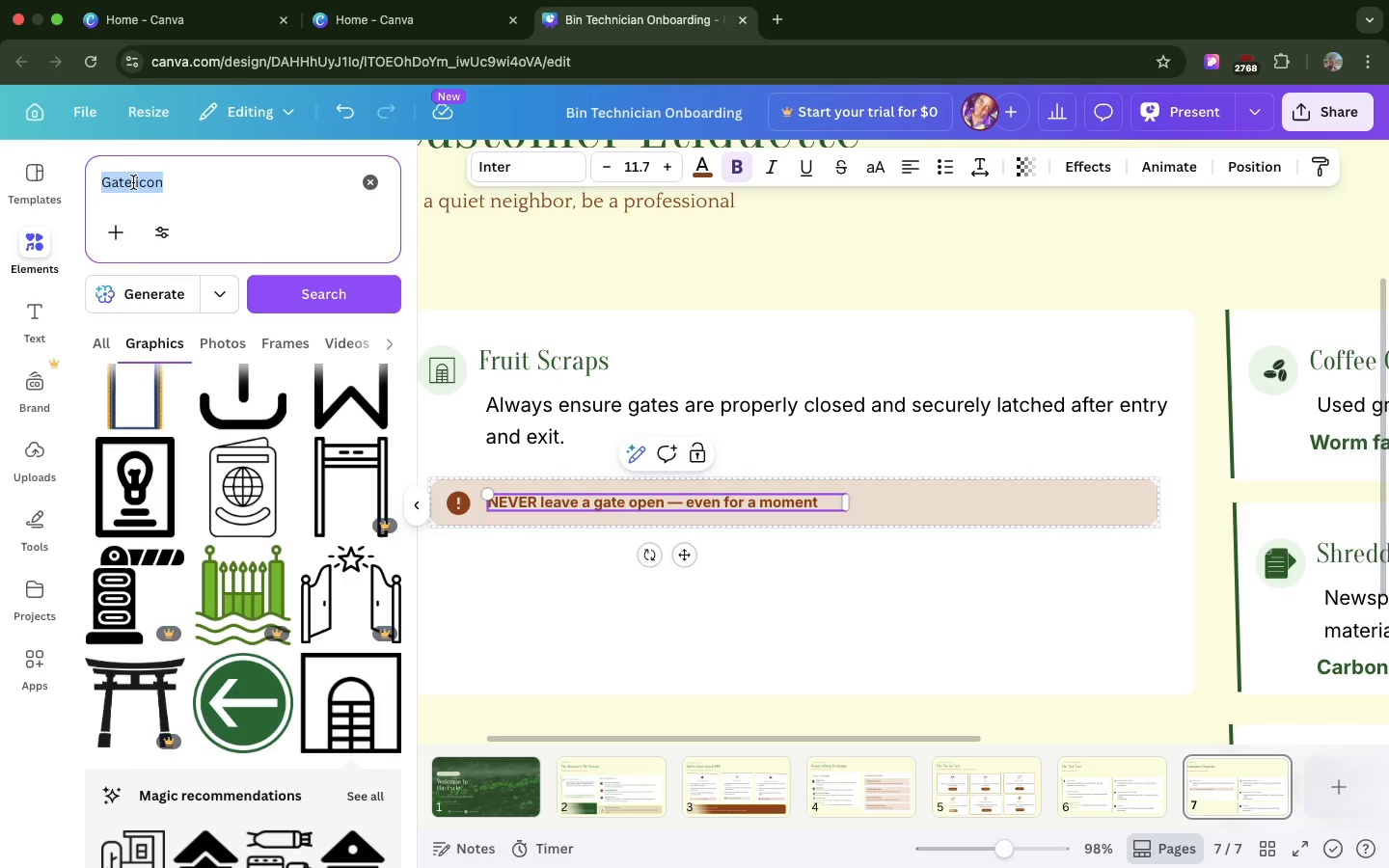 
left_click([133, 182])
 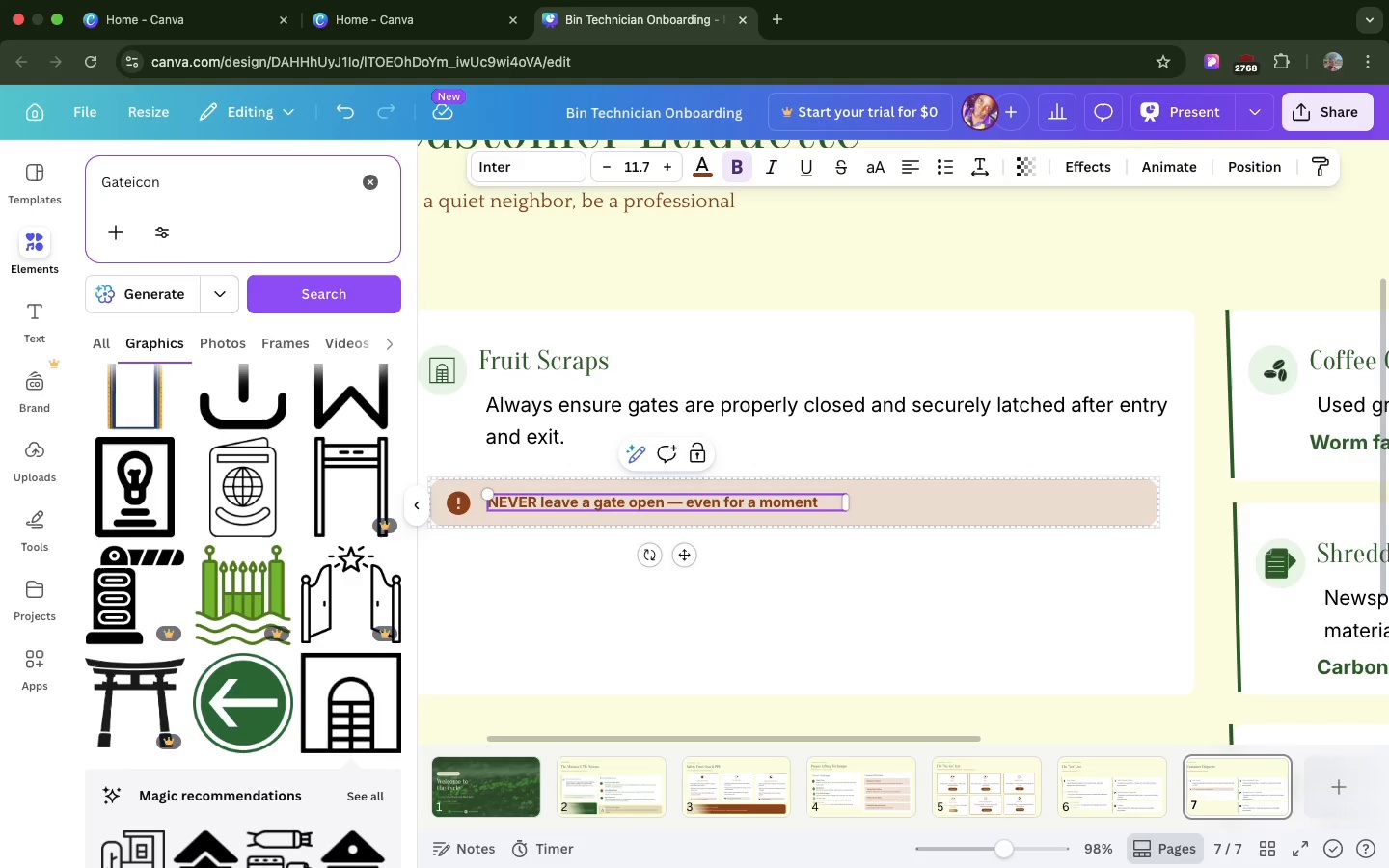 
key(Backspace)
key(Backspace)
key(Backspace)
key(Backspace)
key(Backspace)
key(Backspace)
type(Cance)
 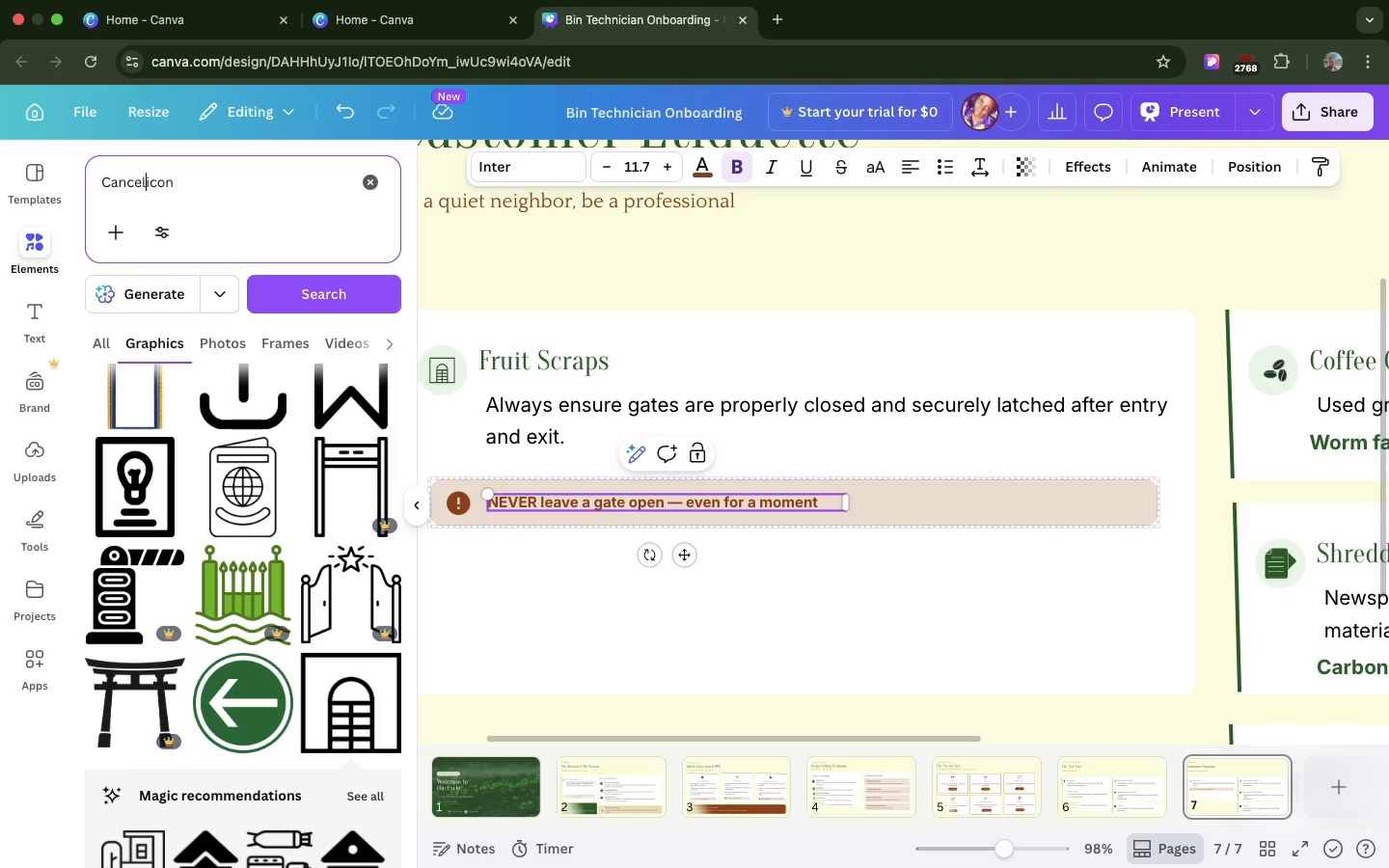 
hold_key(key=L, duration=0.34)
 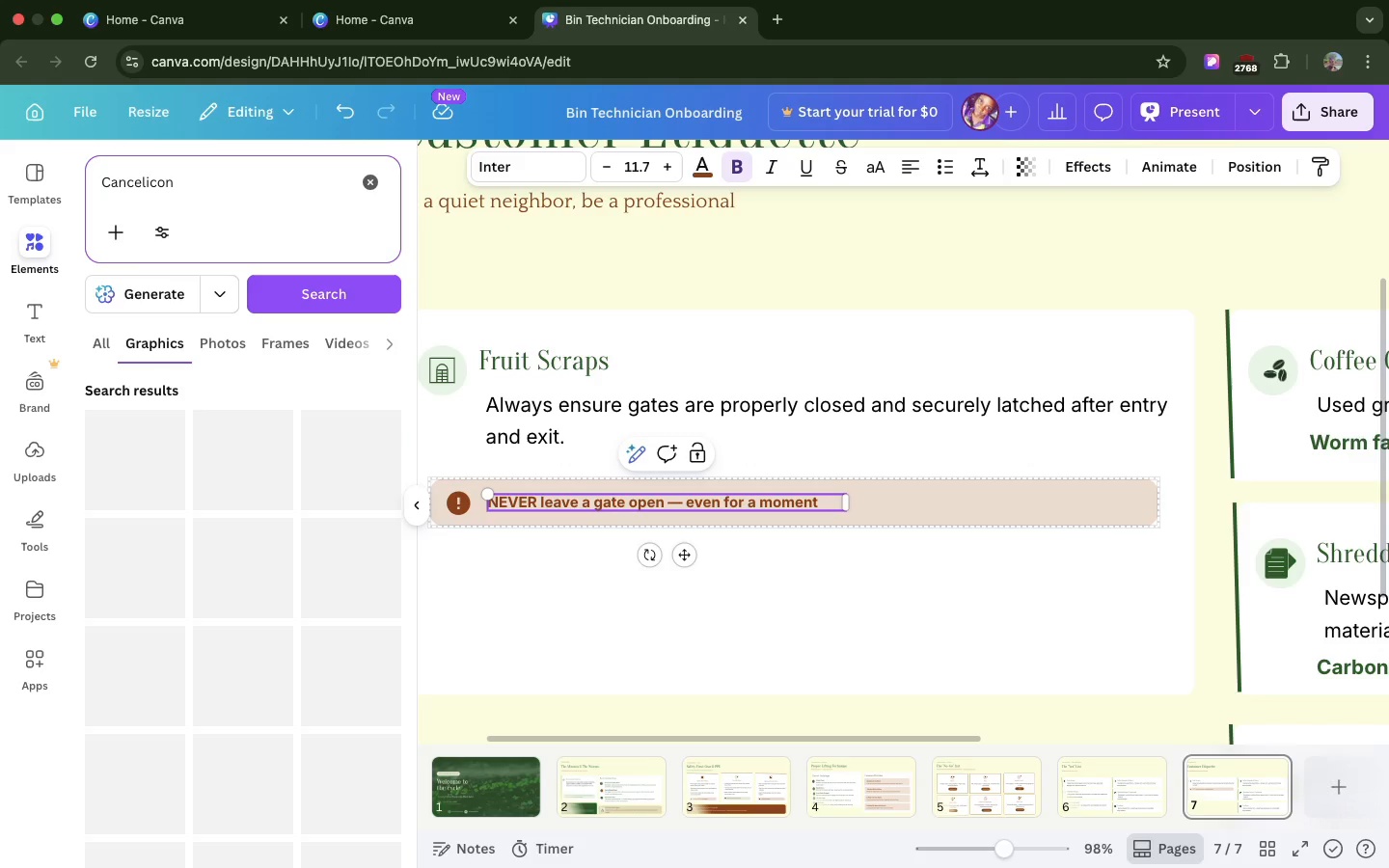 
key(Enter)
 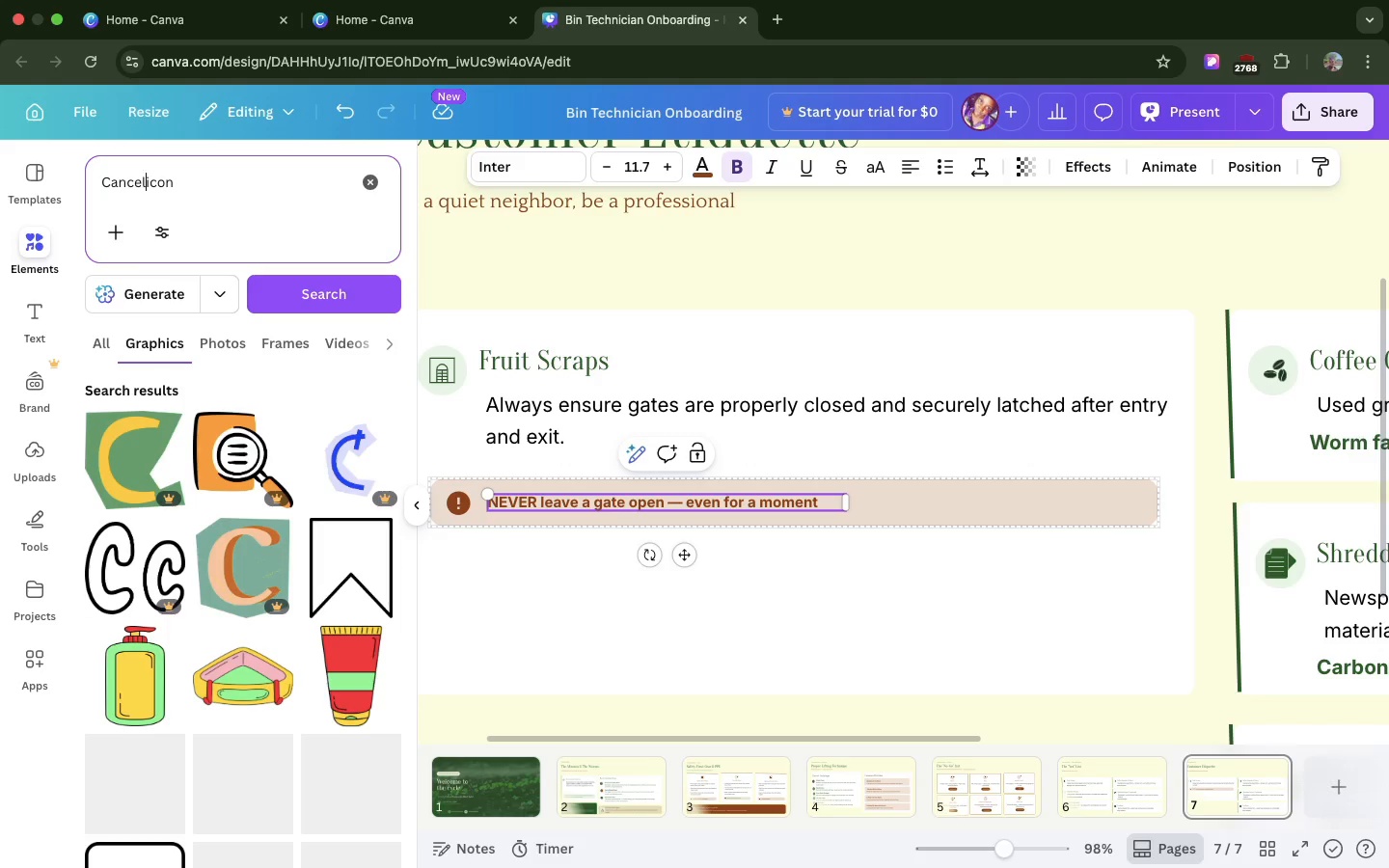 
key(Space)
 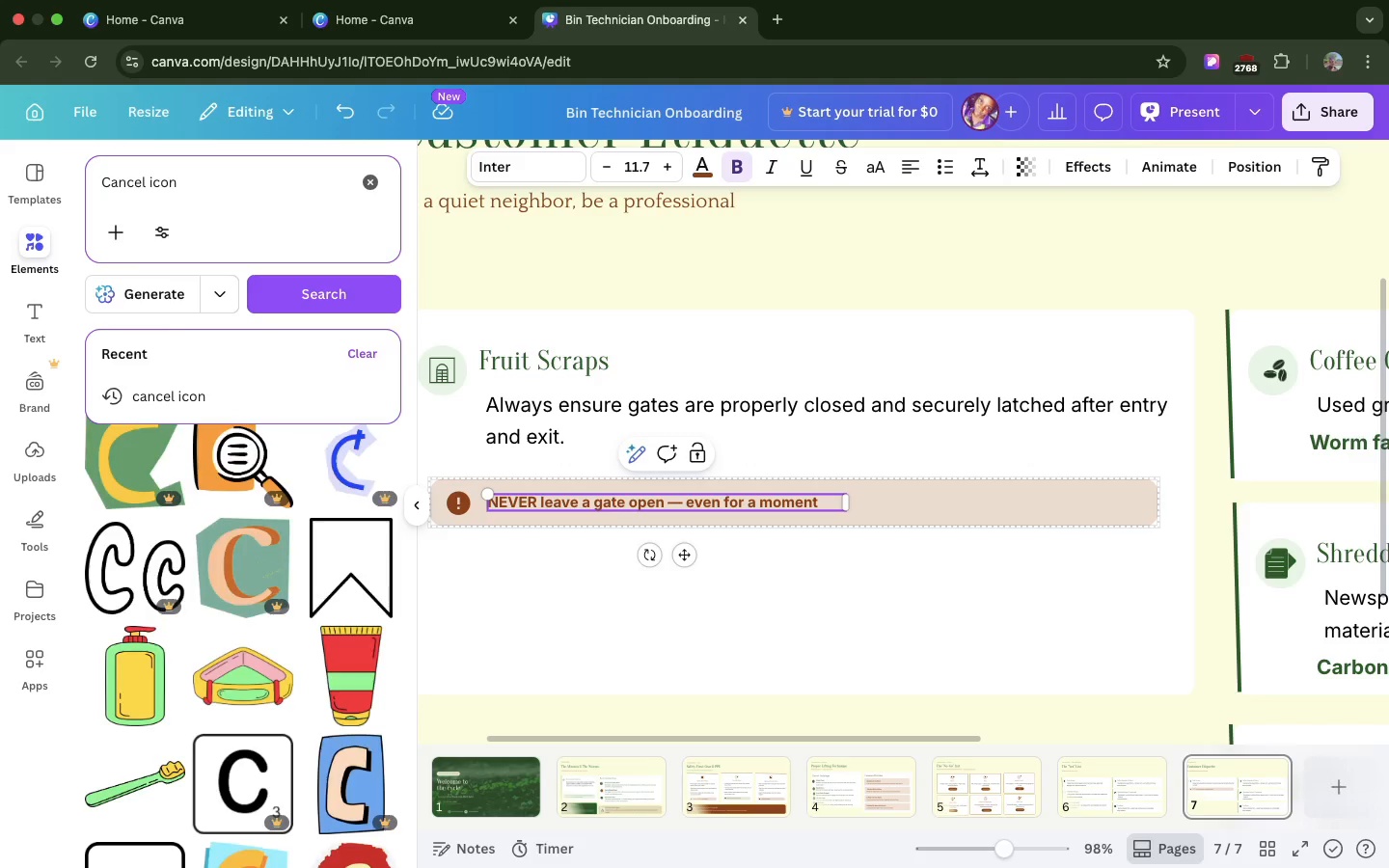 
key(Enter)
 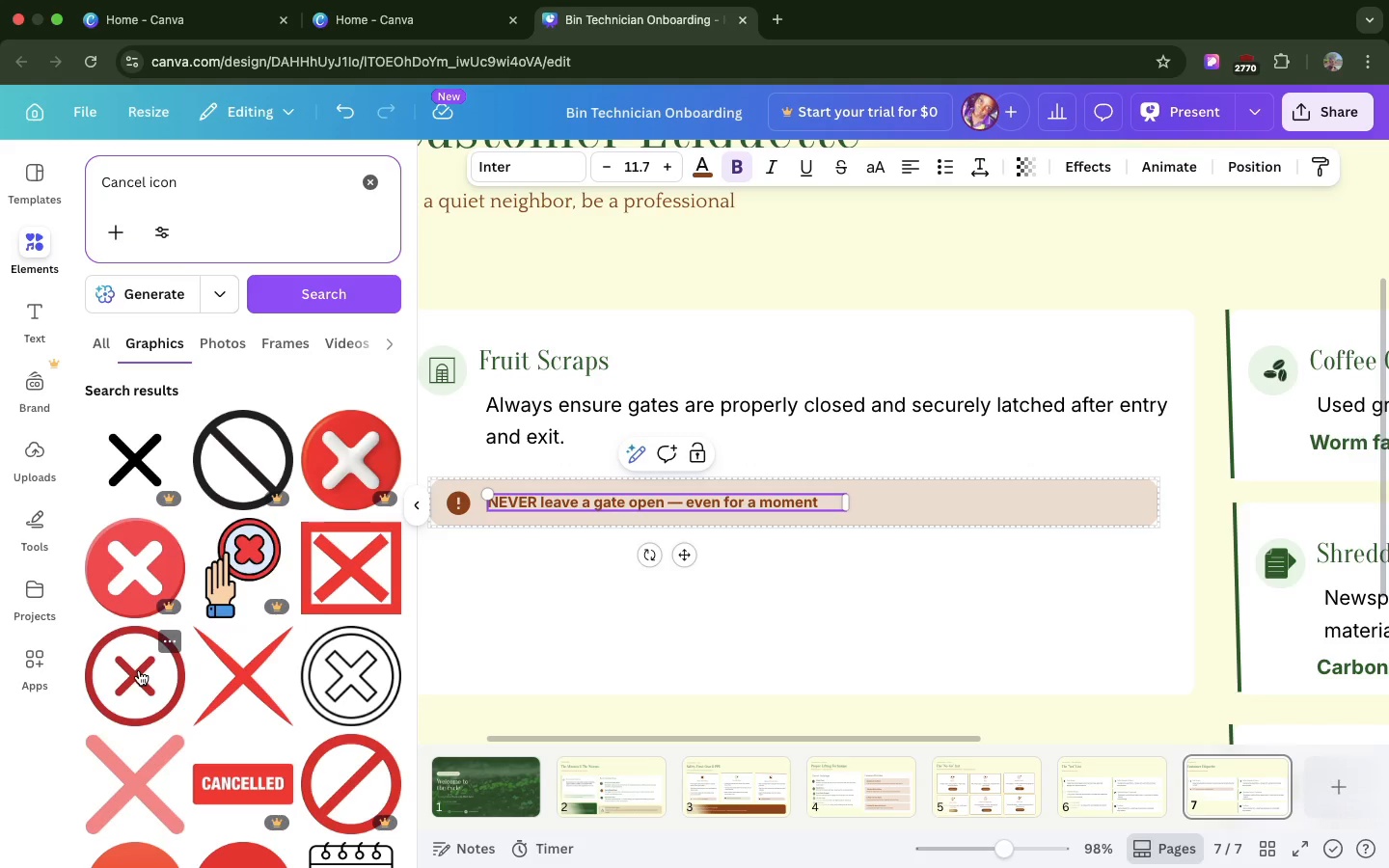 
wait(6.17)
 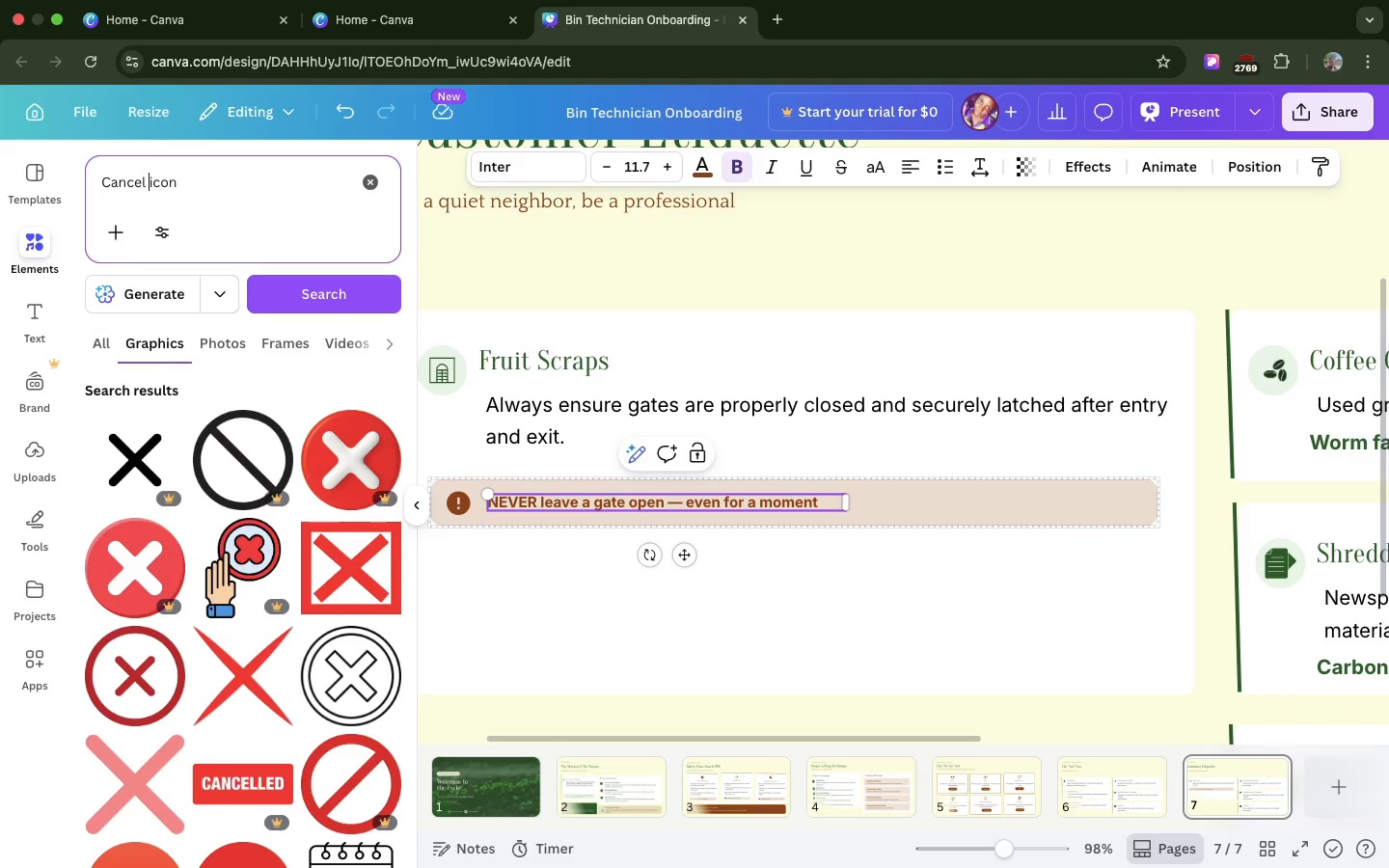 
left_click([139, 670])
 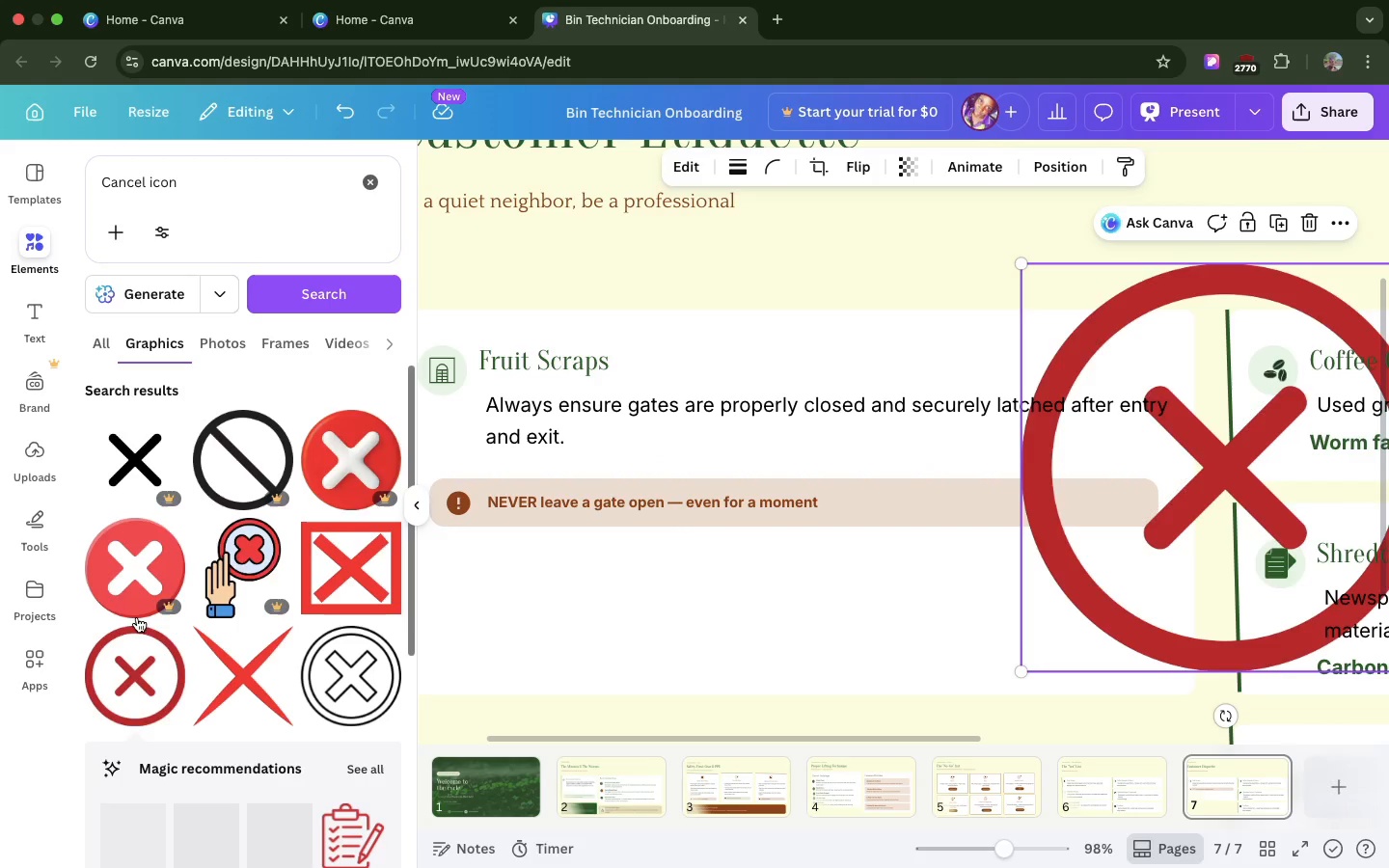 
key(Backspace)
 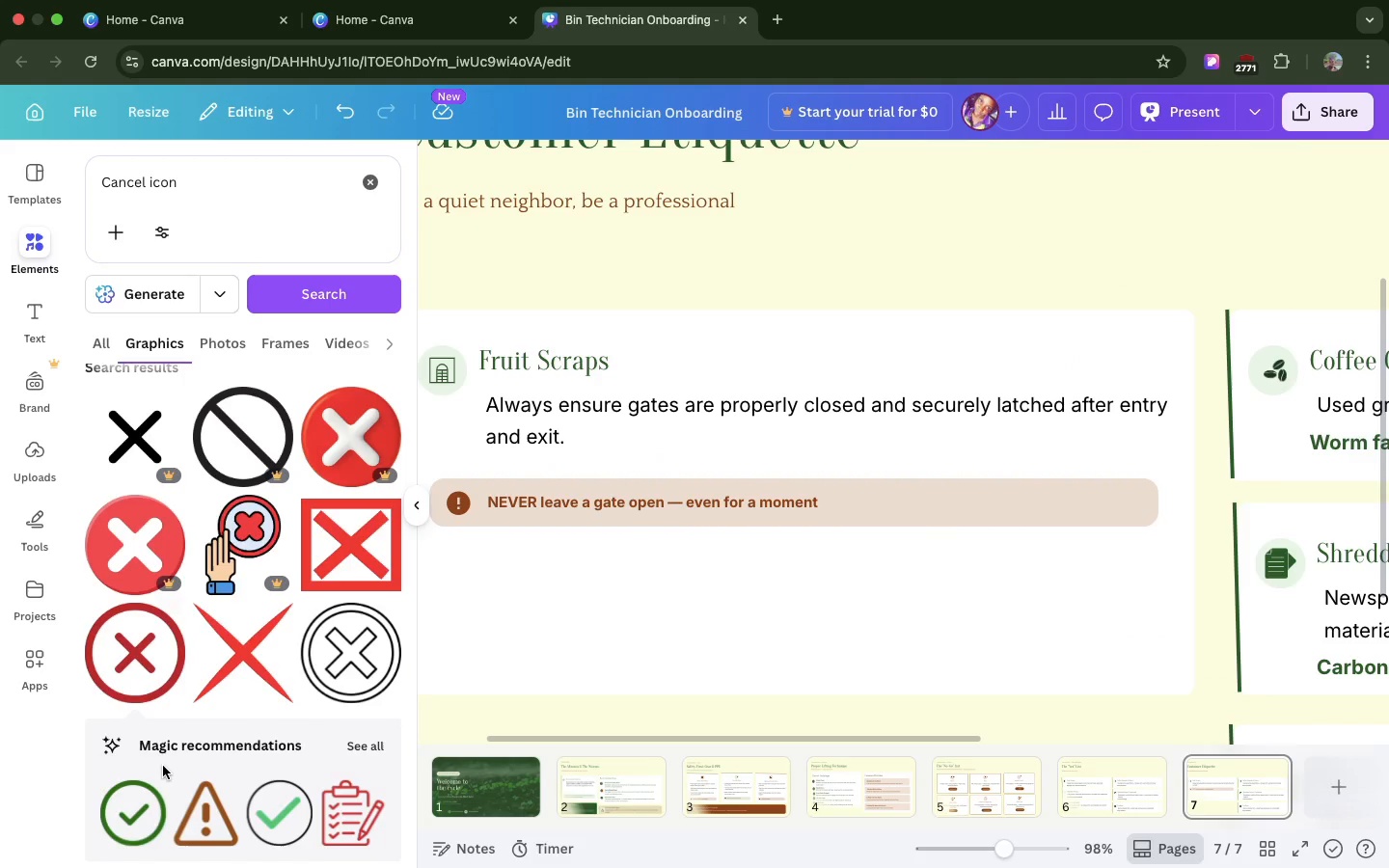 
scroll: coordinate [163, 766], scroll_direction: down, amount: 79.0
 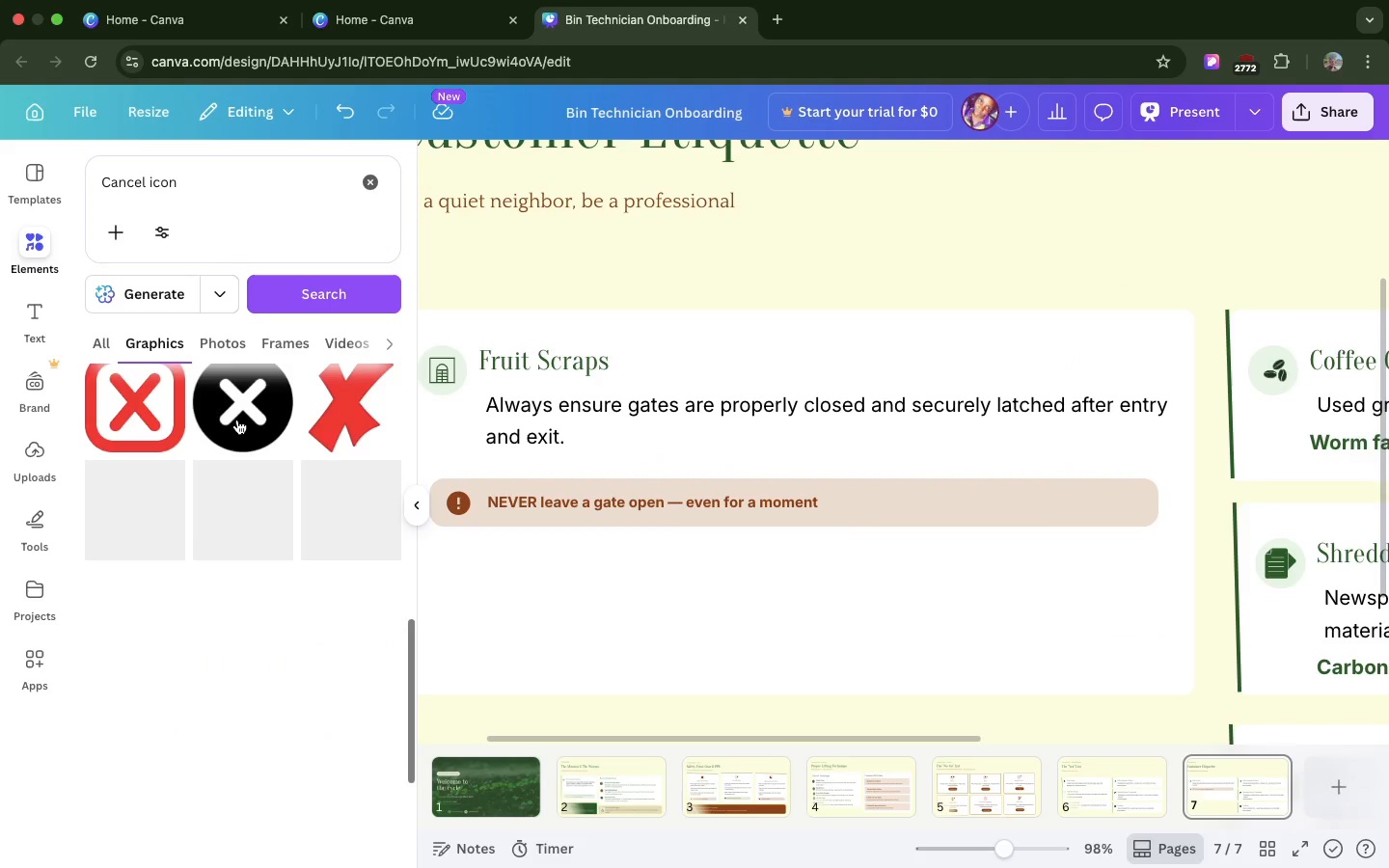 
left_click([236, 420])
 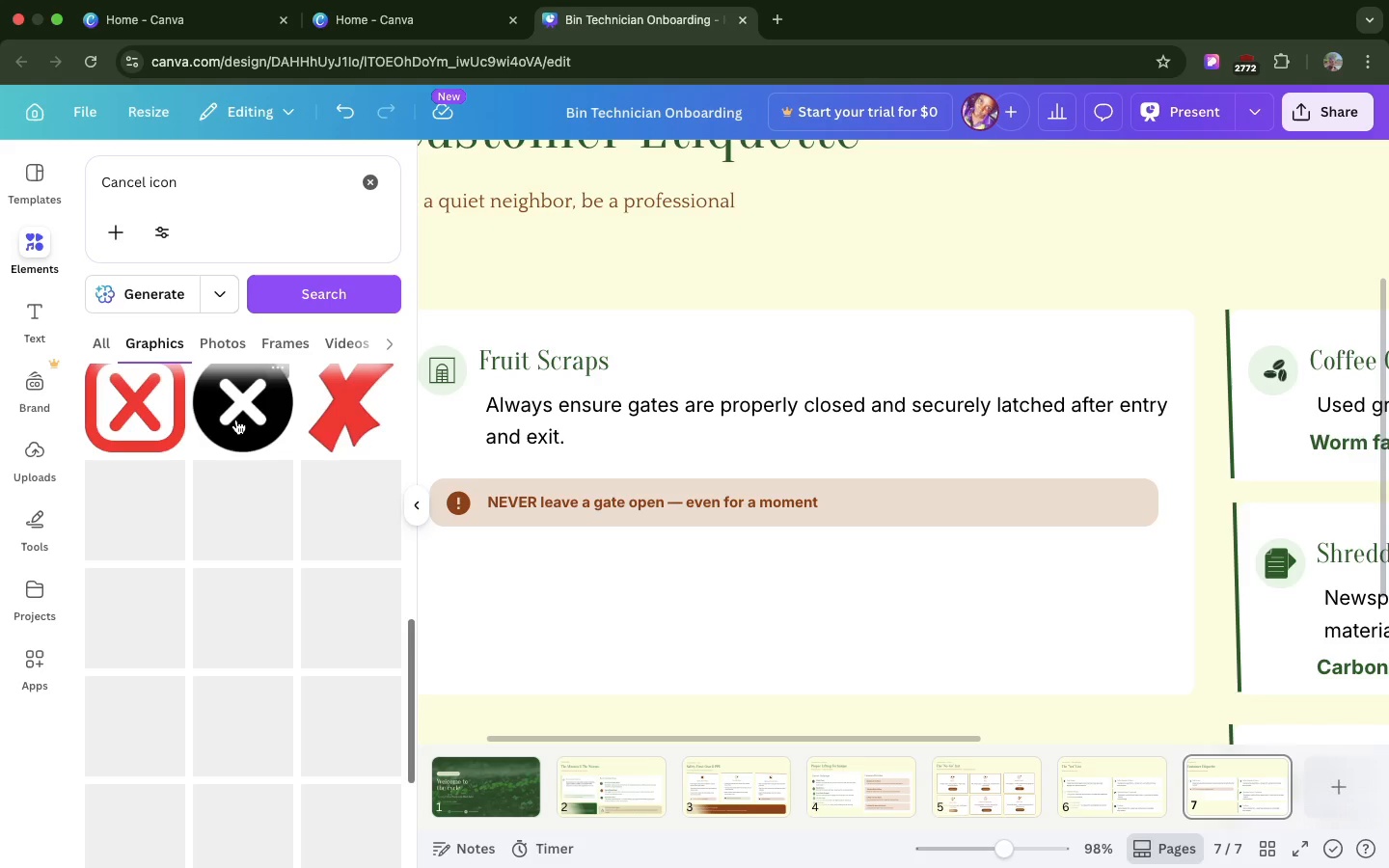 
mouse_move([244, 417])
 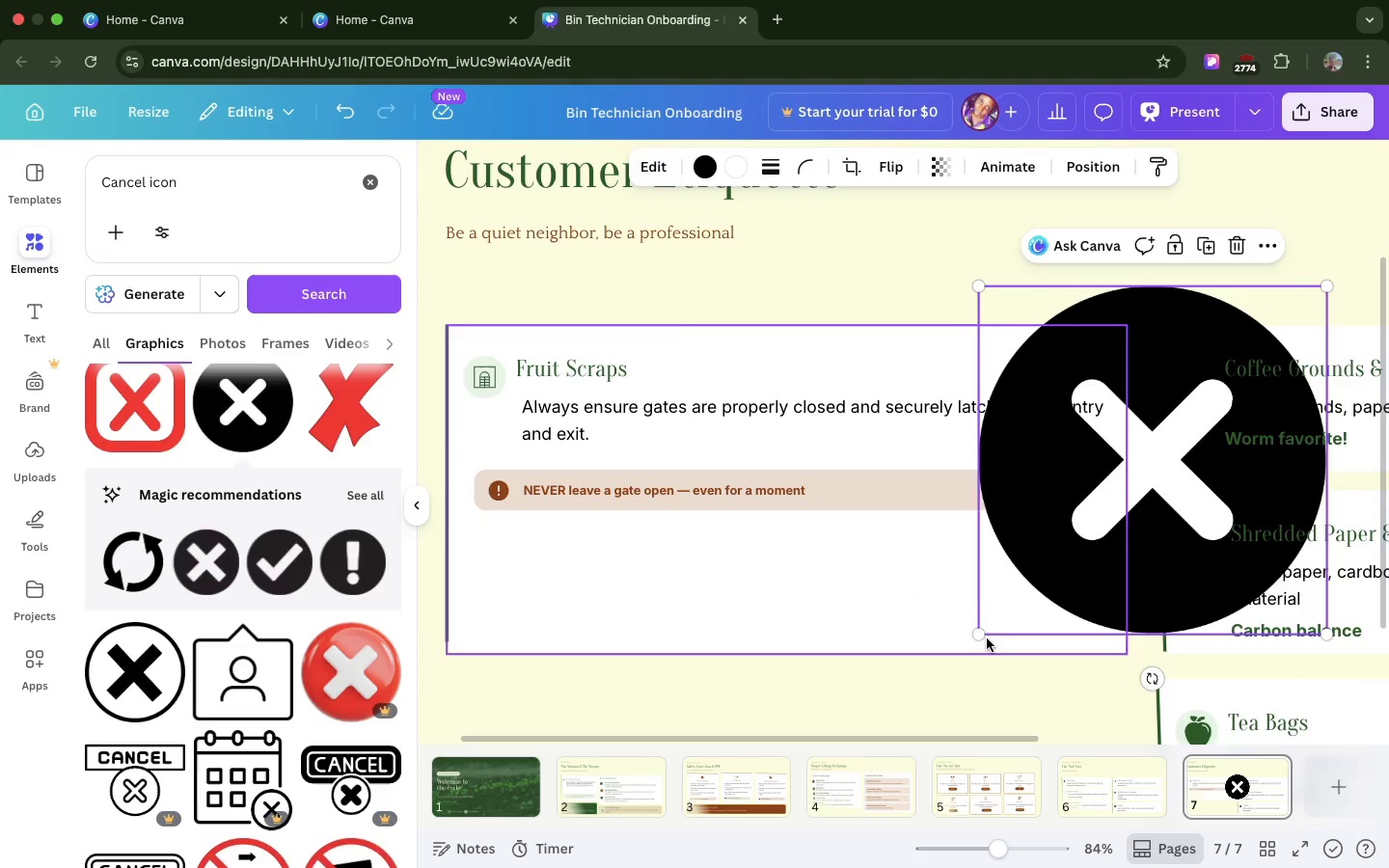 
left_click_drag(start_coordinate=[983, 634], to_coordinate=[1135, 151])
 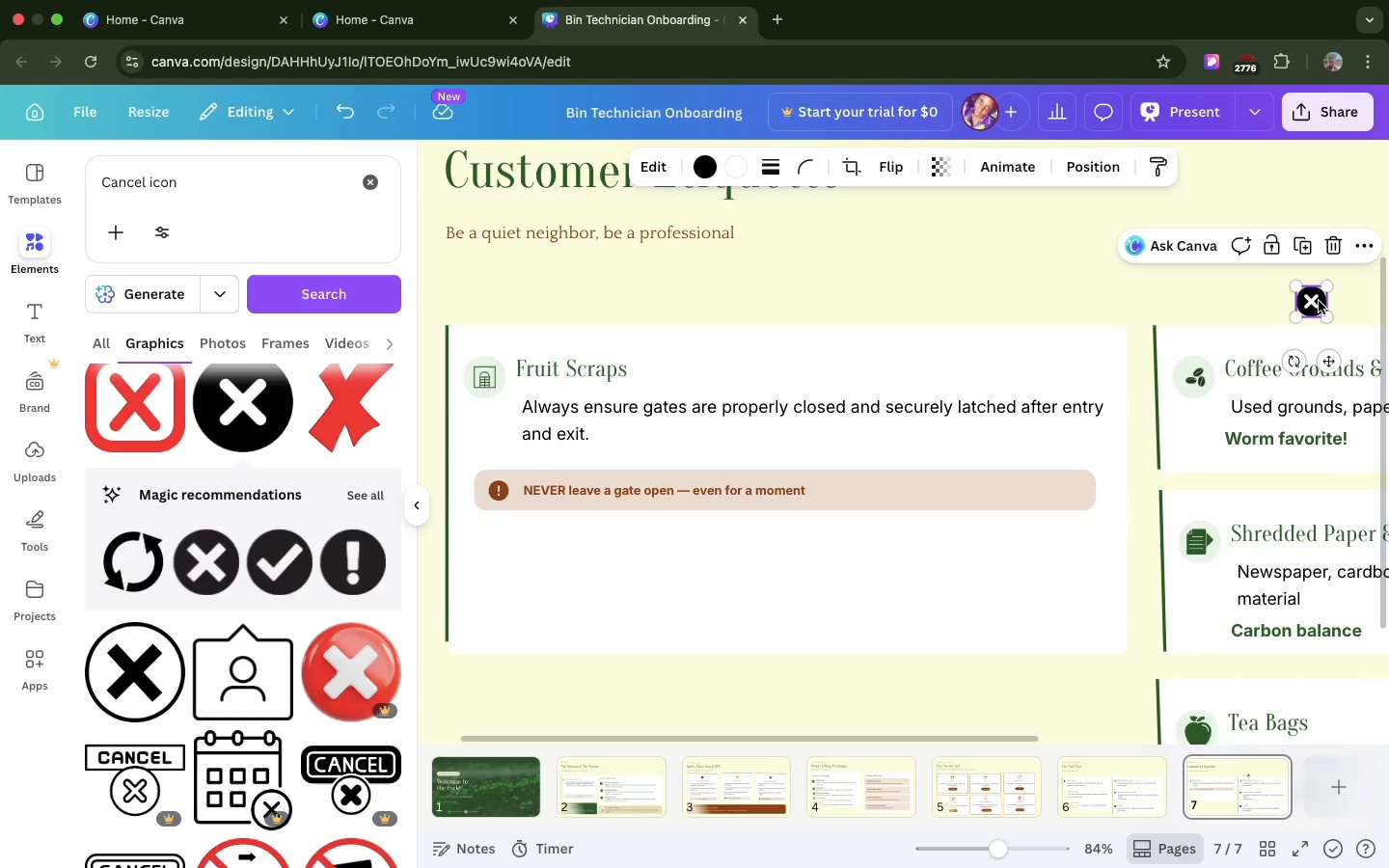 
left_click_drag(start_coordinate=[1318, 301], to_coordinate=[525, 557])
 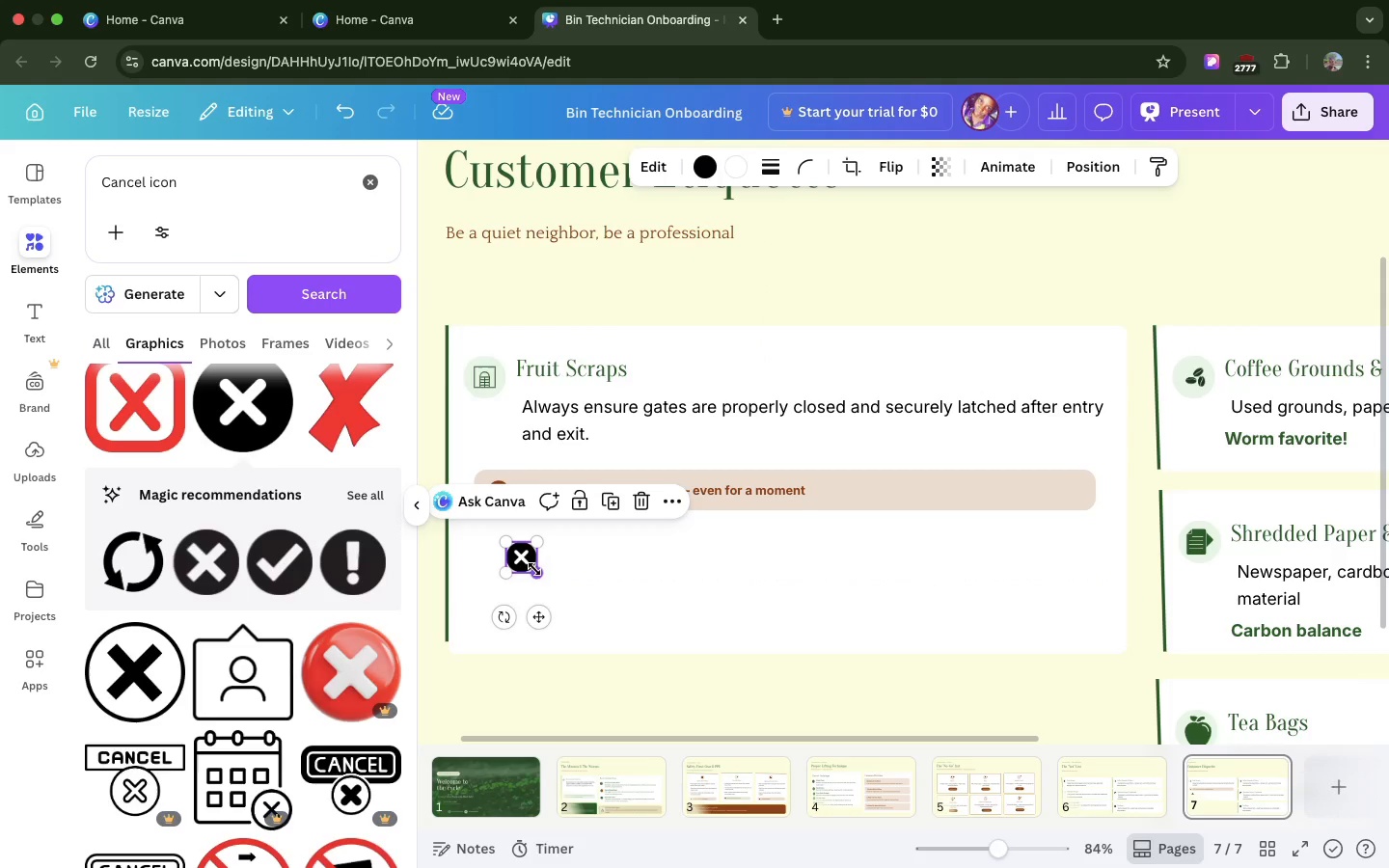 
left_click_drag(start_coordinate=[534, 569], to_coordinate=[513, 539])
 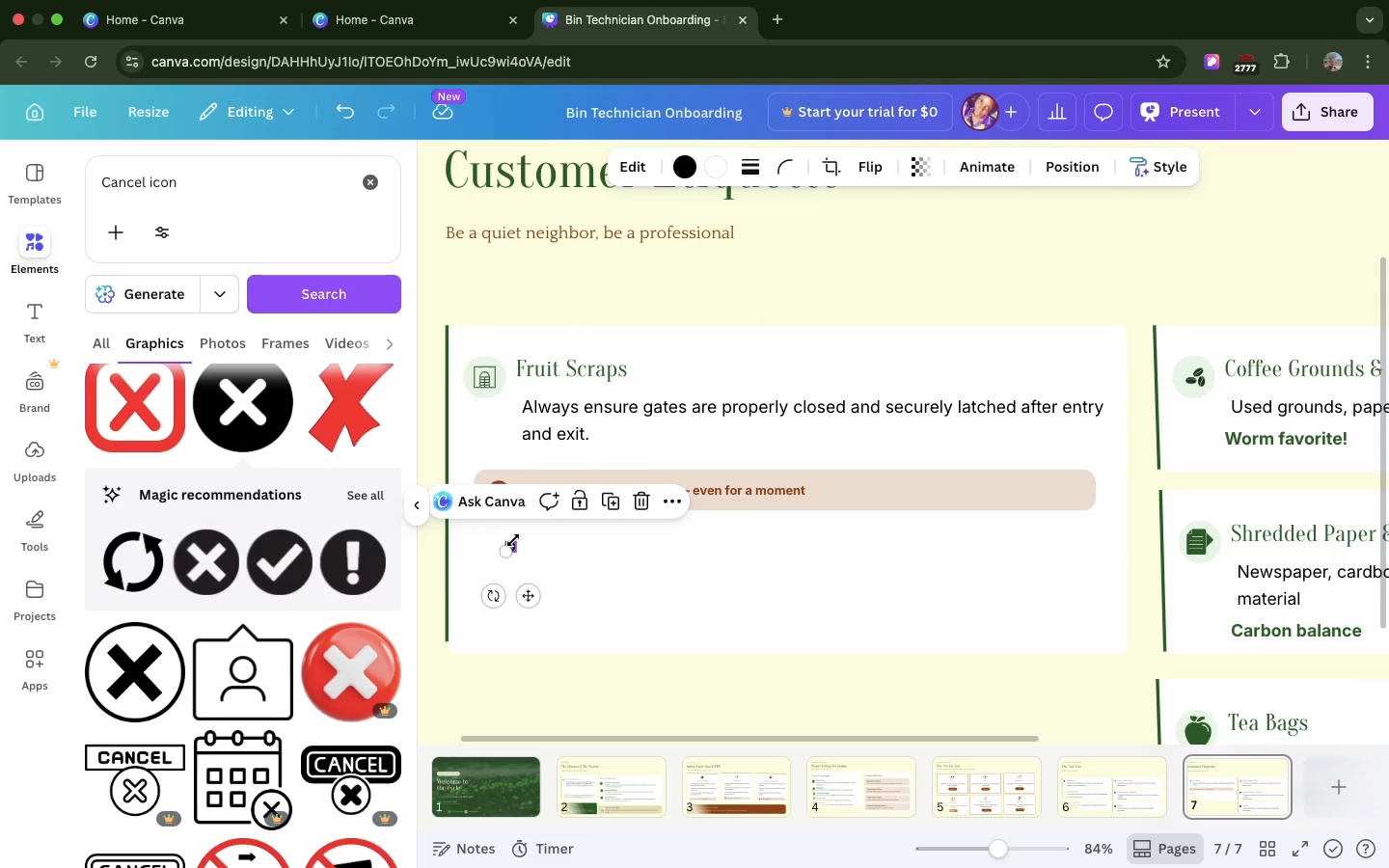 
left_click([513, 540])
 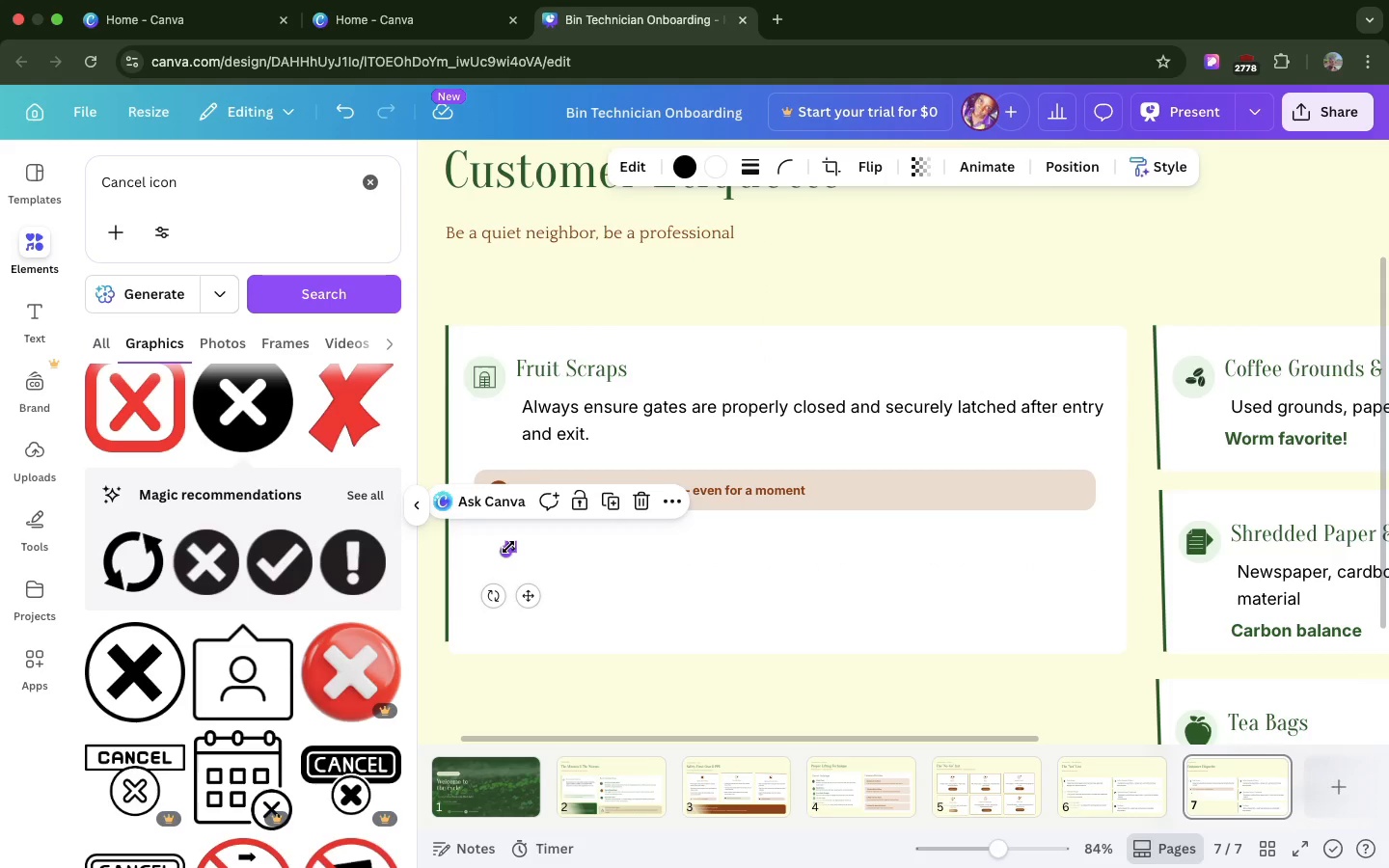 
key(Meta+Z)
 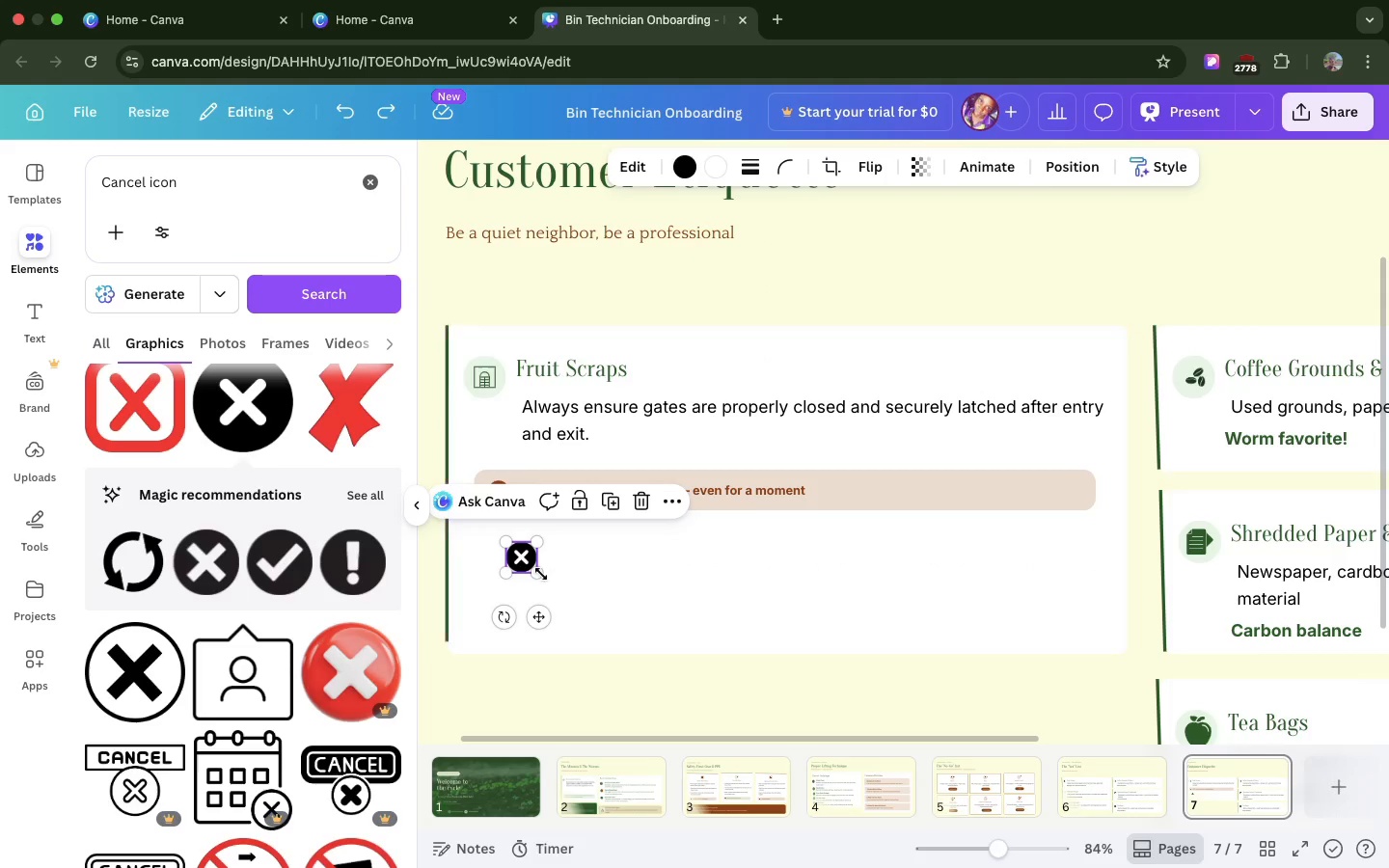 
left_click_drag(start_coordinate=[537, 573], to_coordinate=[531, 568])
 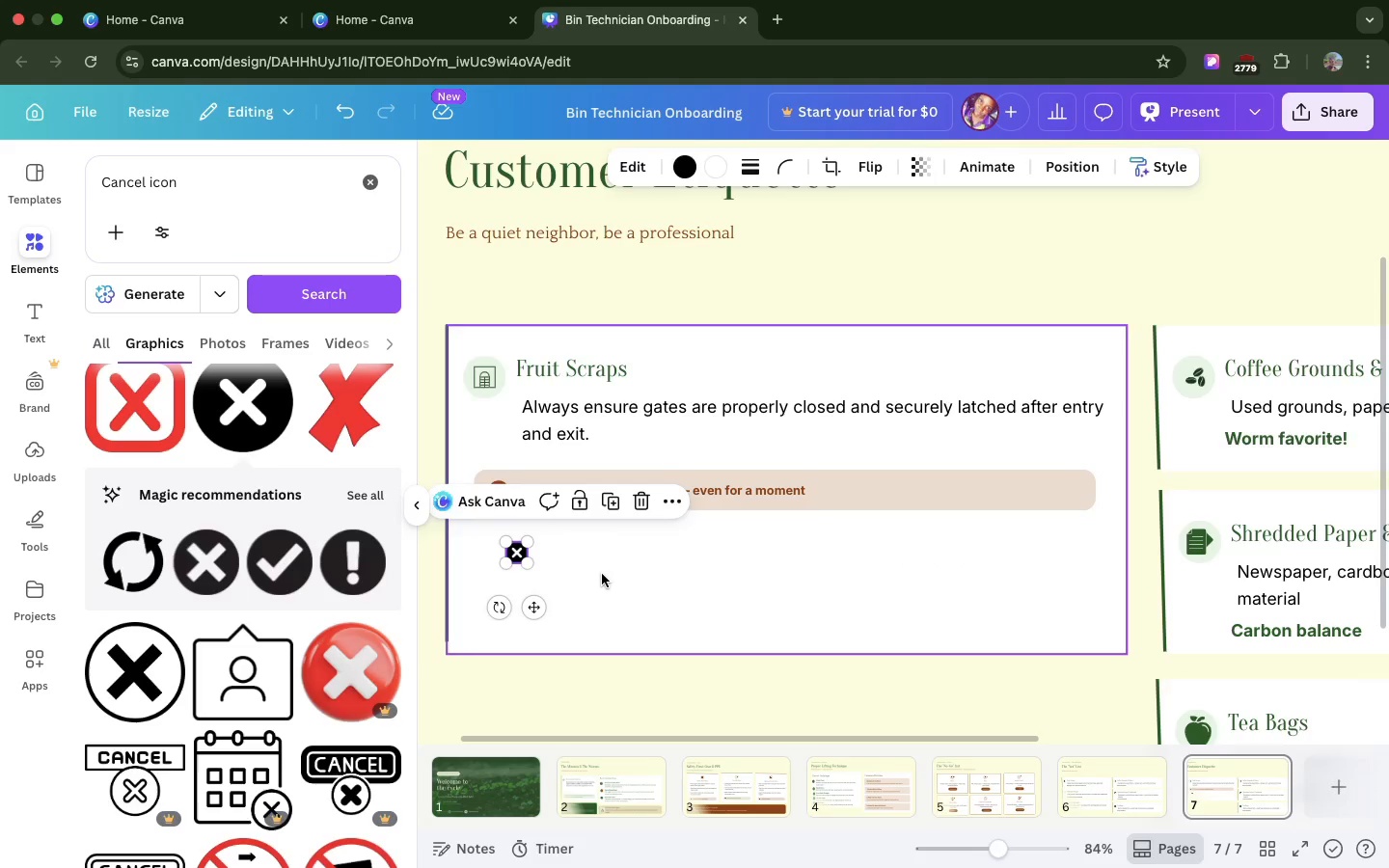 
mouse_move([564, 567])
 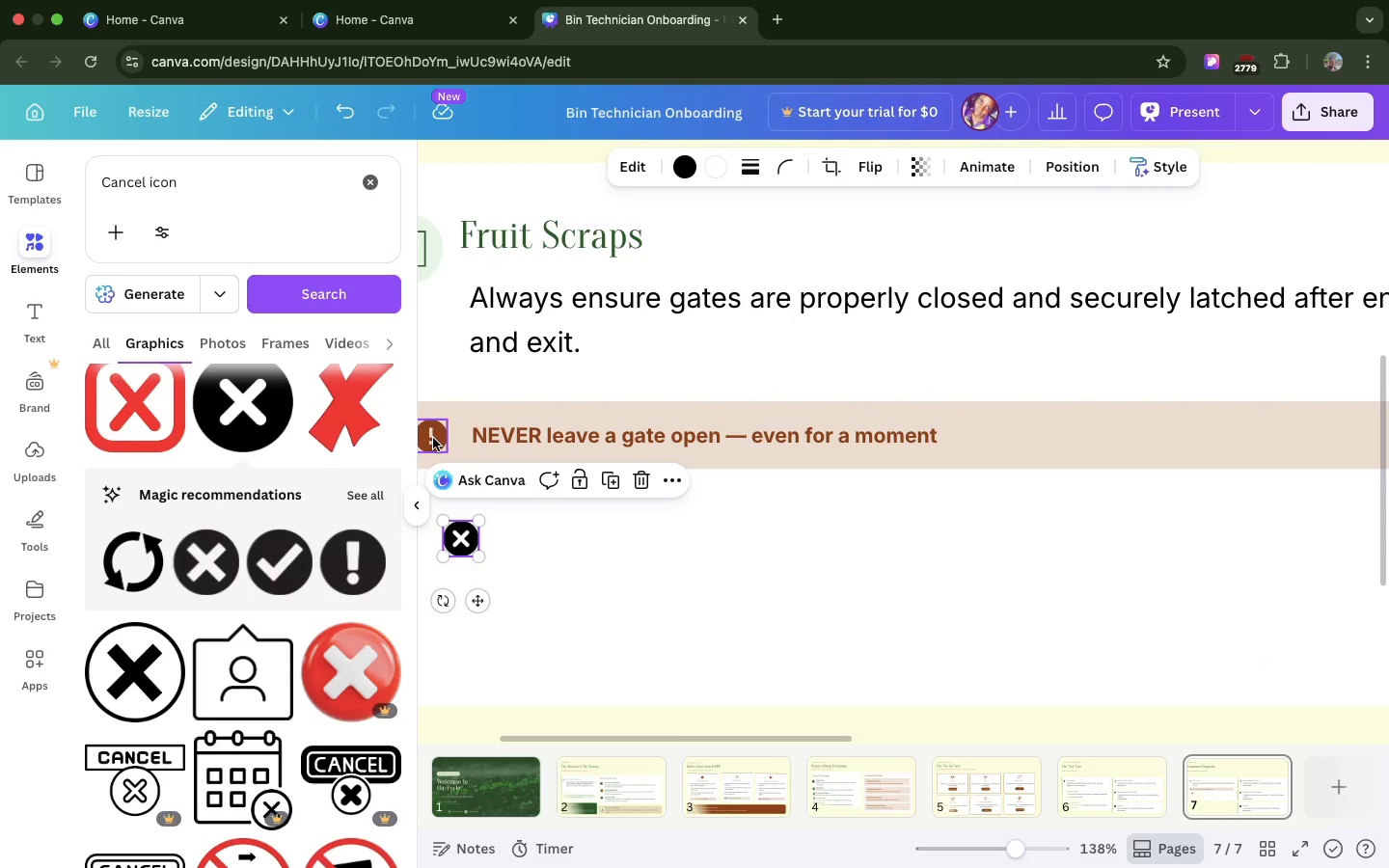 
left_click([433, 438])
 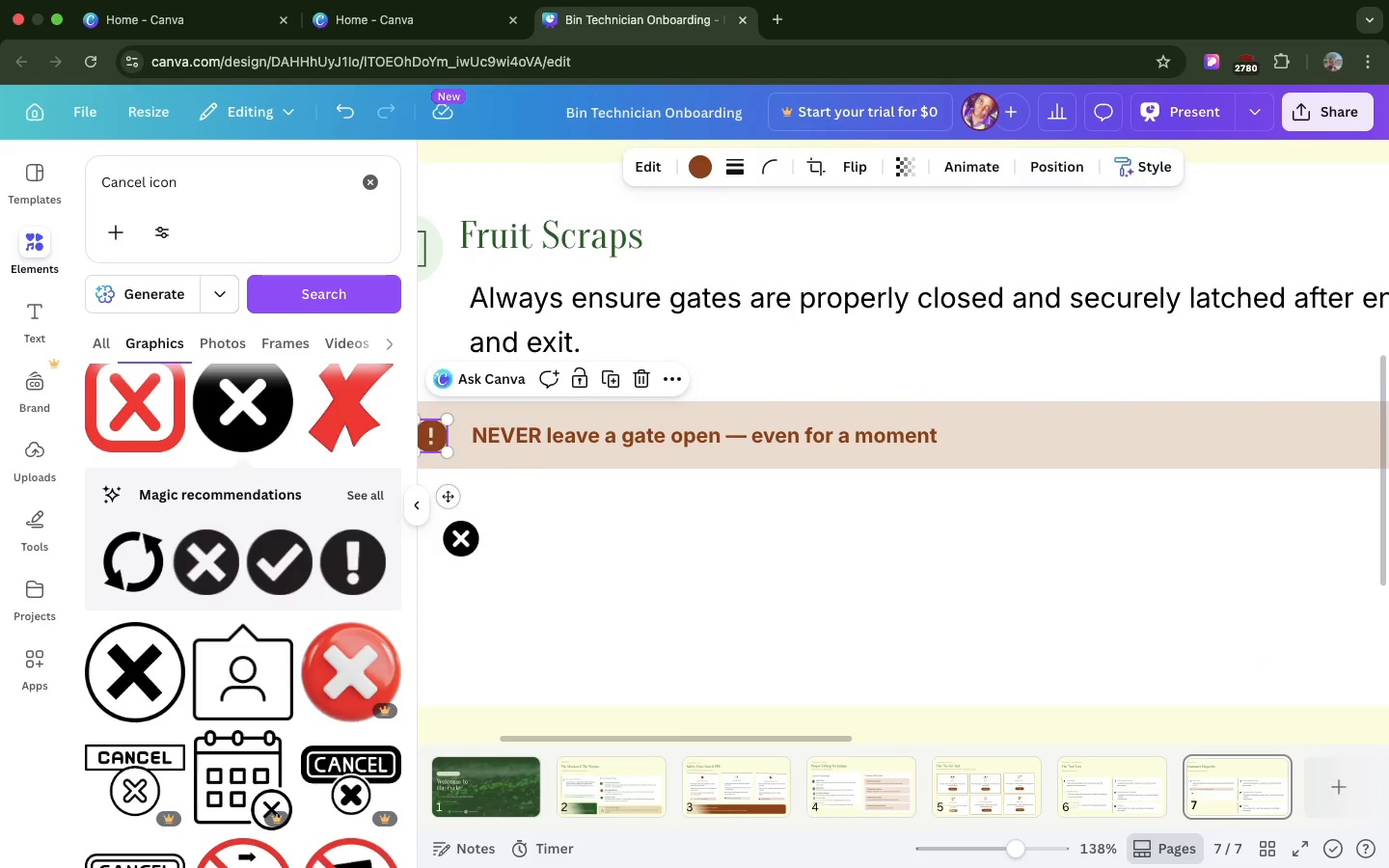 
key(Backspace)
 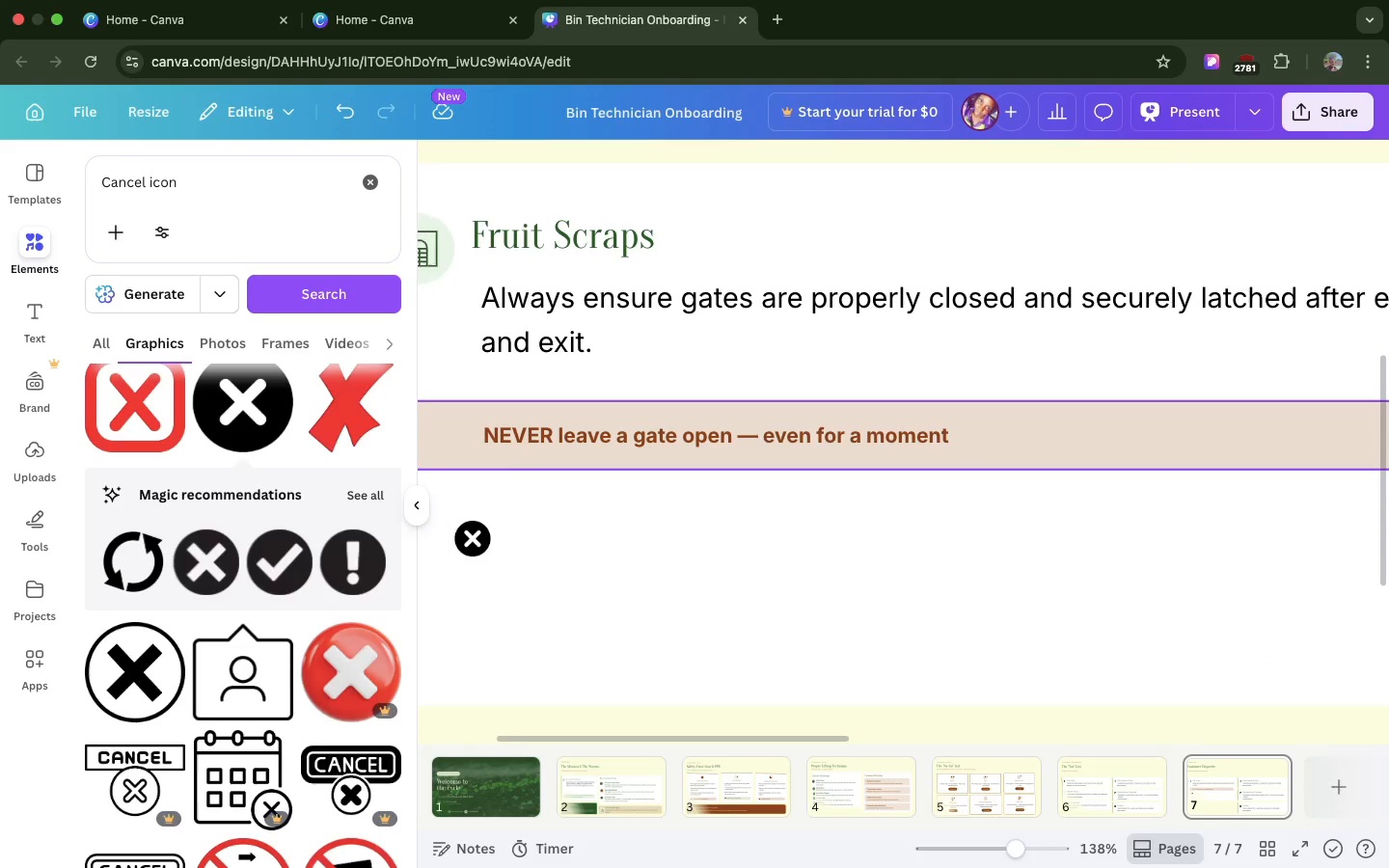 
scroll: coordinate [433, 438], scroll_direction: up, amount: 17.0
 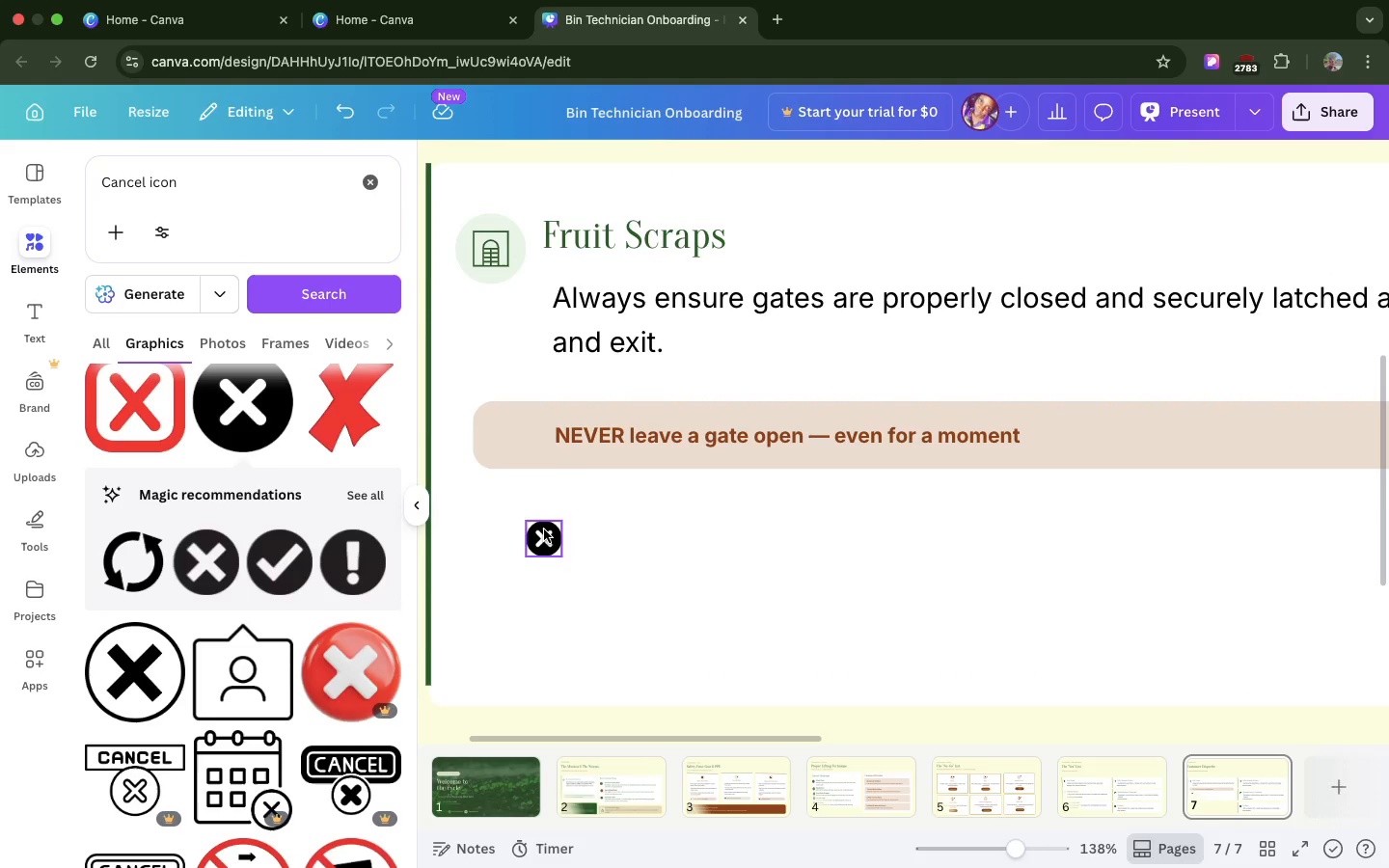 
left_click_drag(start_coordinate=[544, 529], to_coordinate=[528, 431])
 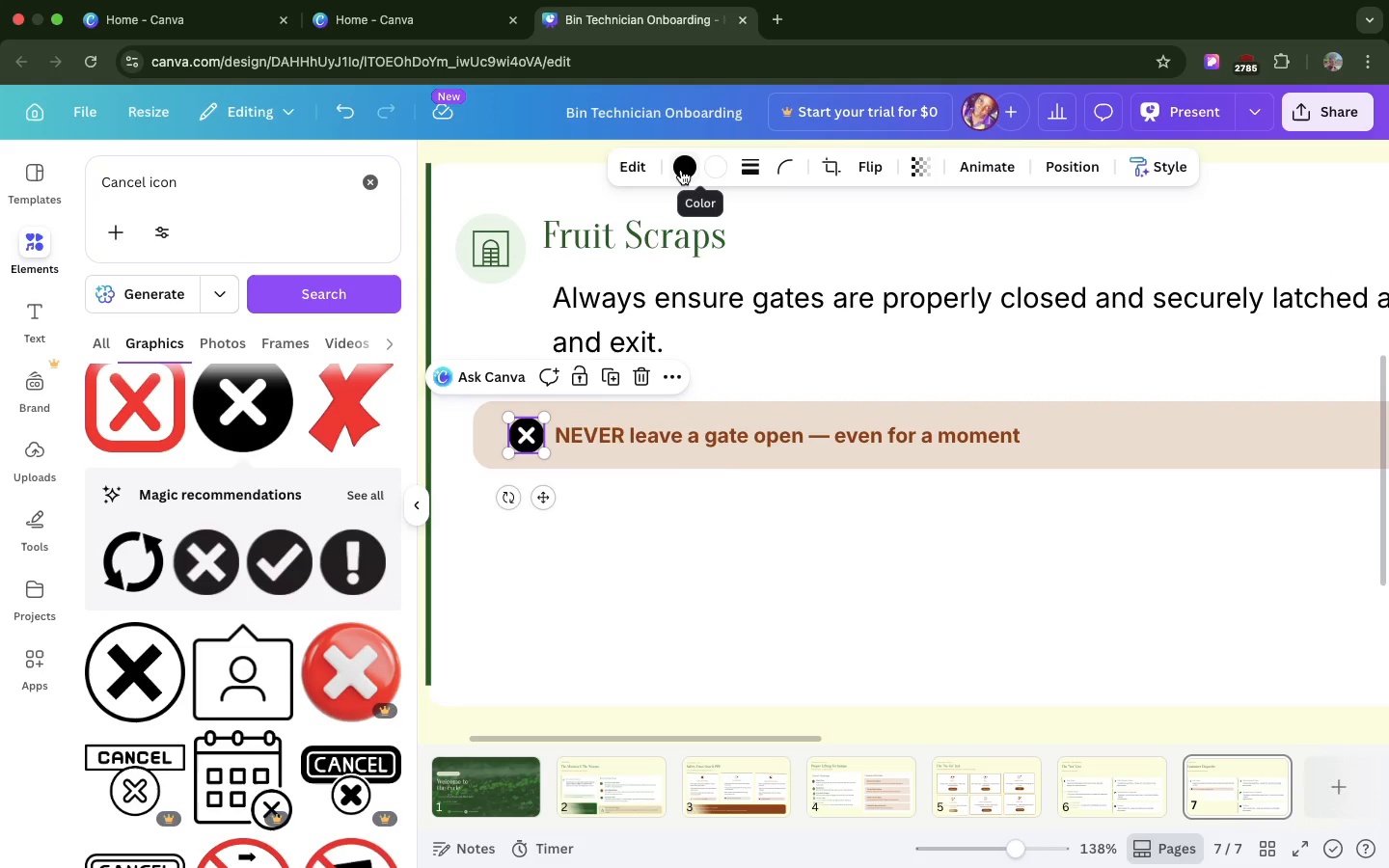 
left_click([681, 170])
 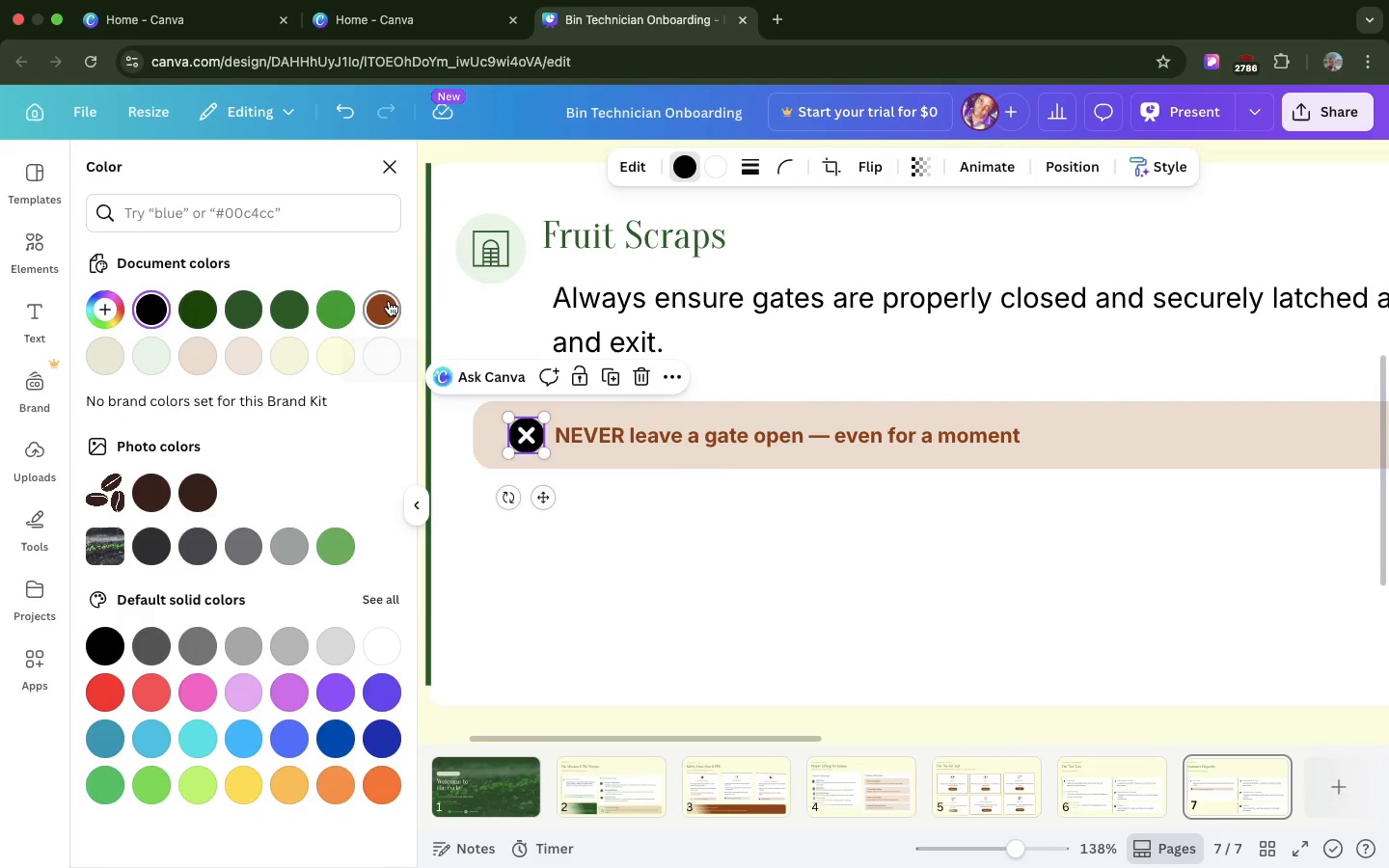 
left_click([386, 304])
 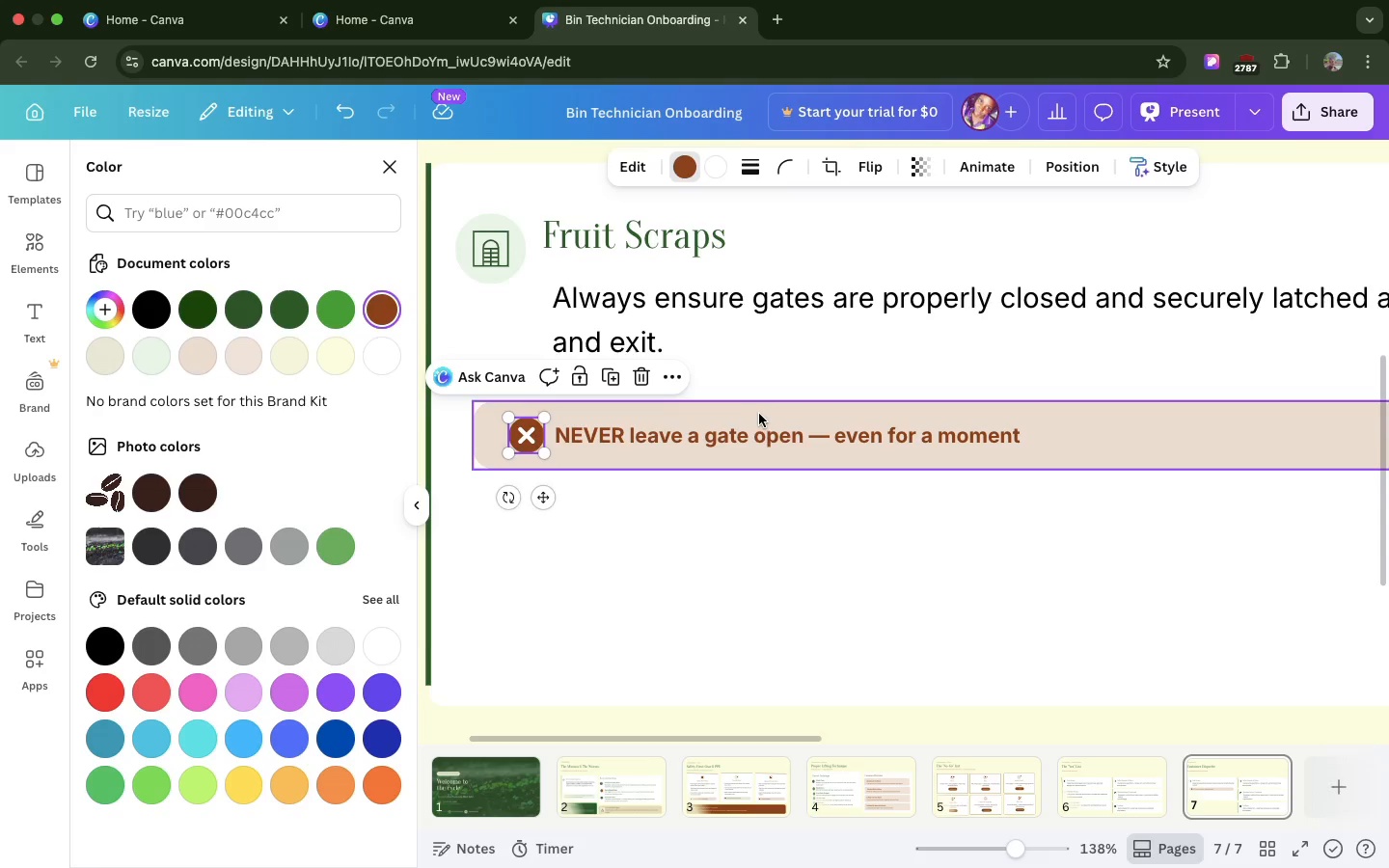 
left_click([758, 414])
 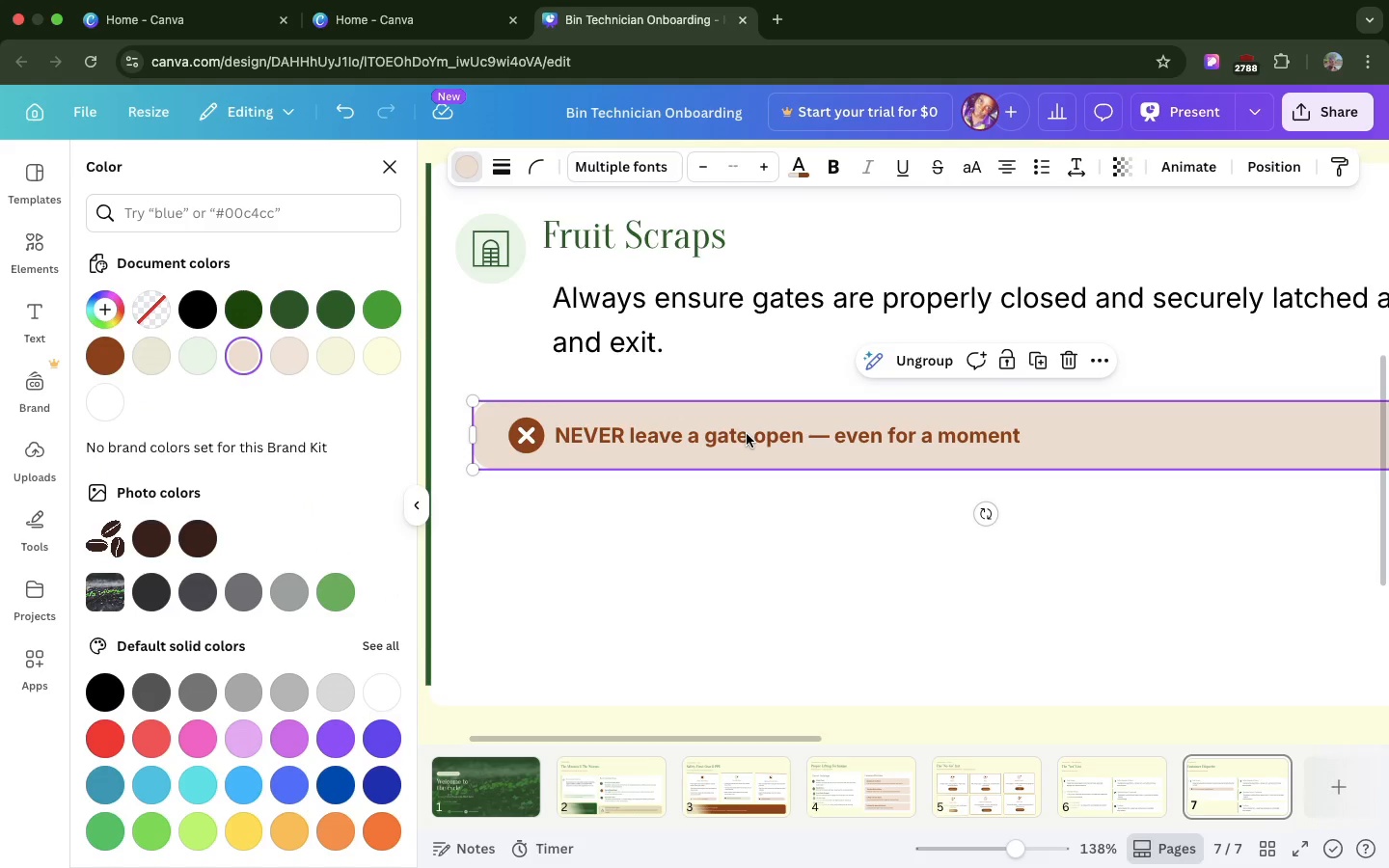 
left_click([747, 434])
 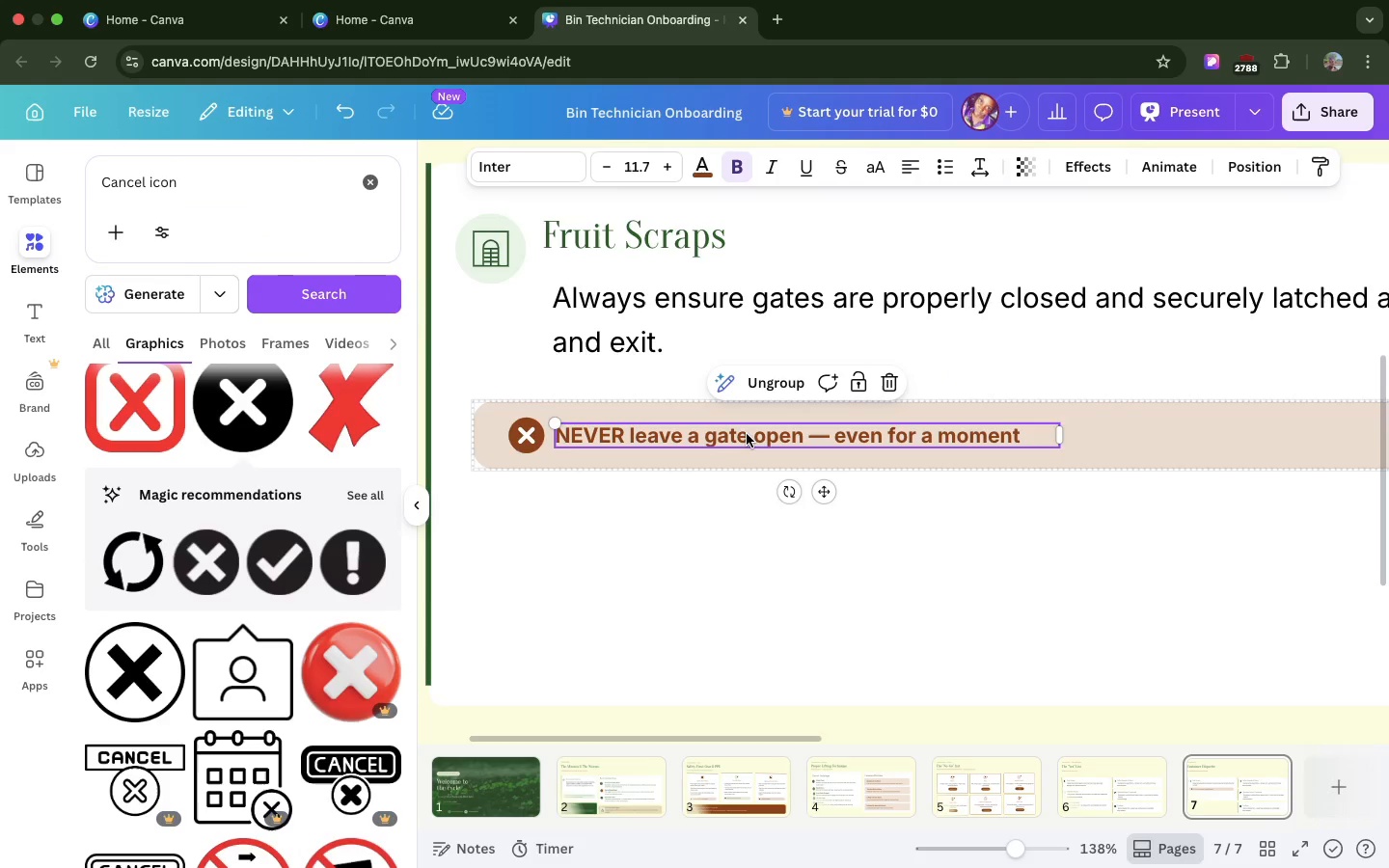 
hold_key(key=ShiftLeft, duration=3.02)
left_click([519, 440])
 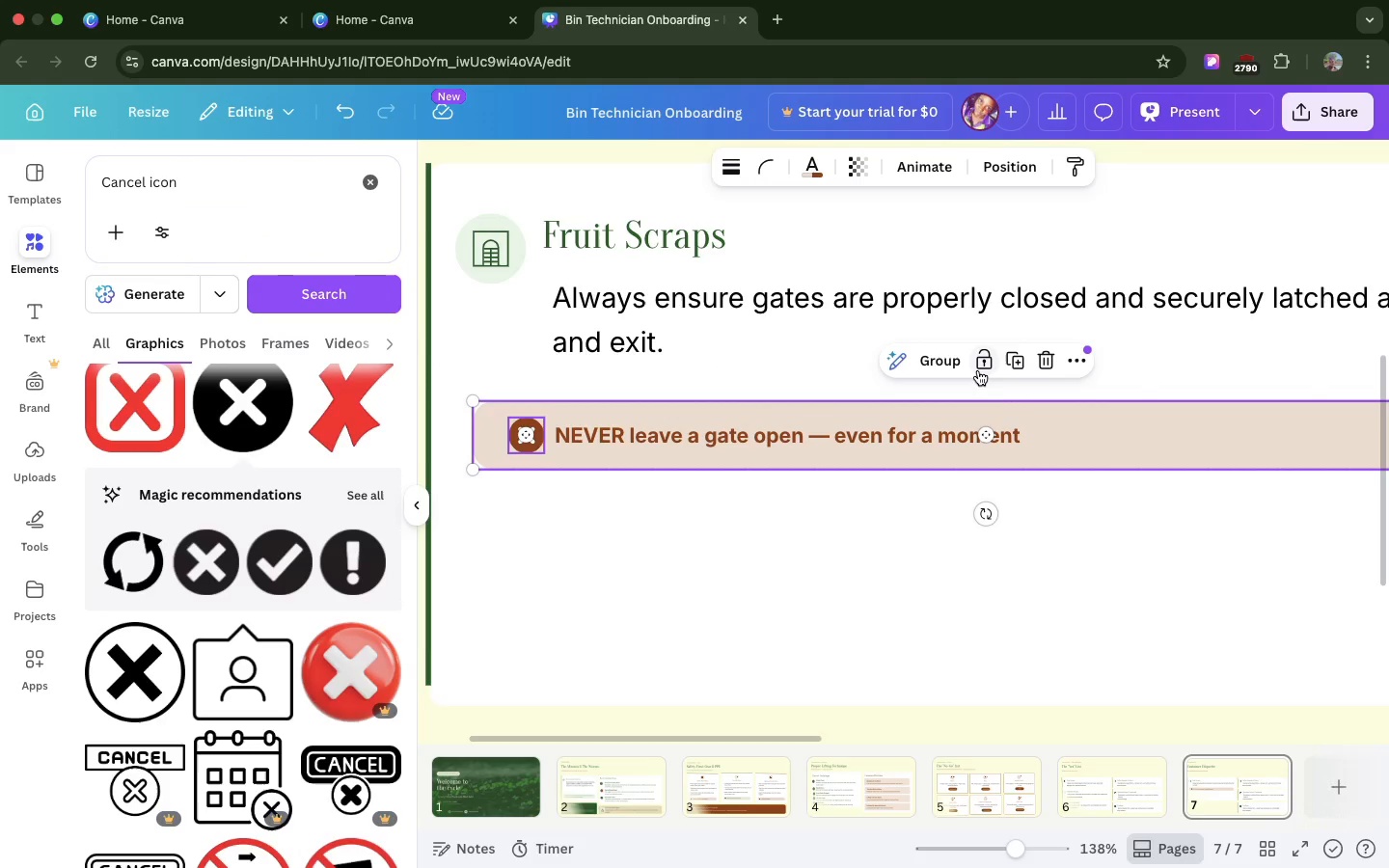 
left_click([1012, 363])
 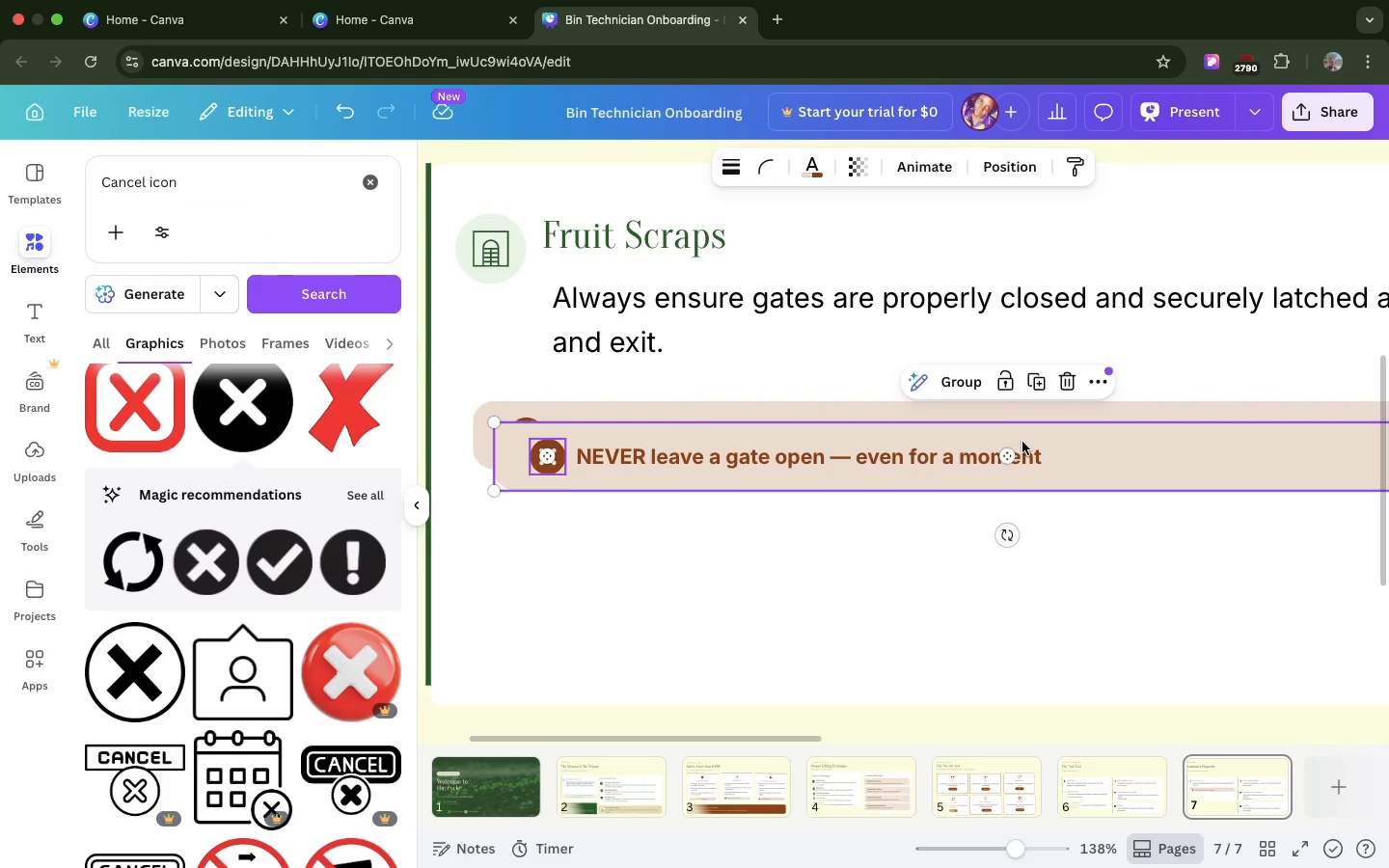 
left_click_drag(start_coordinate=[1022, 442], to_coordinate=[1000, 509])
 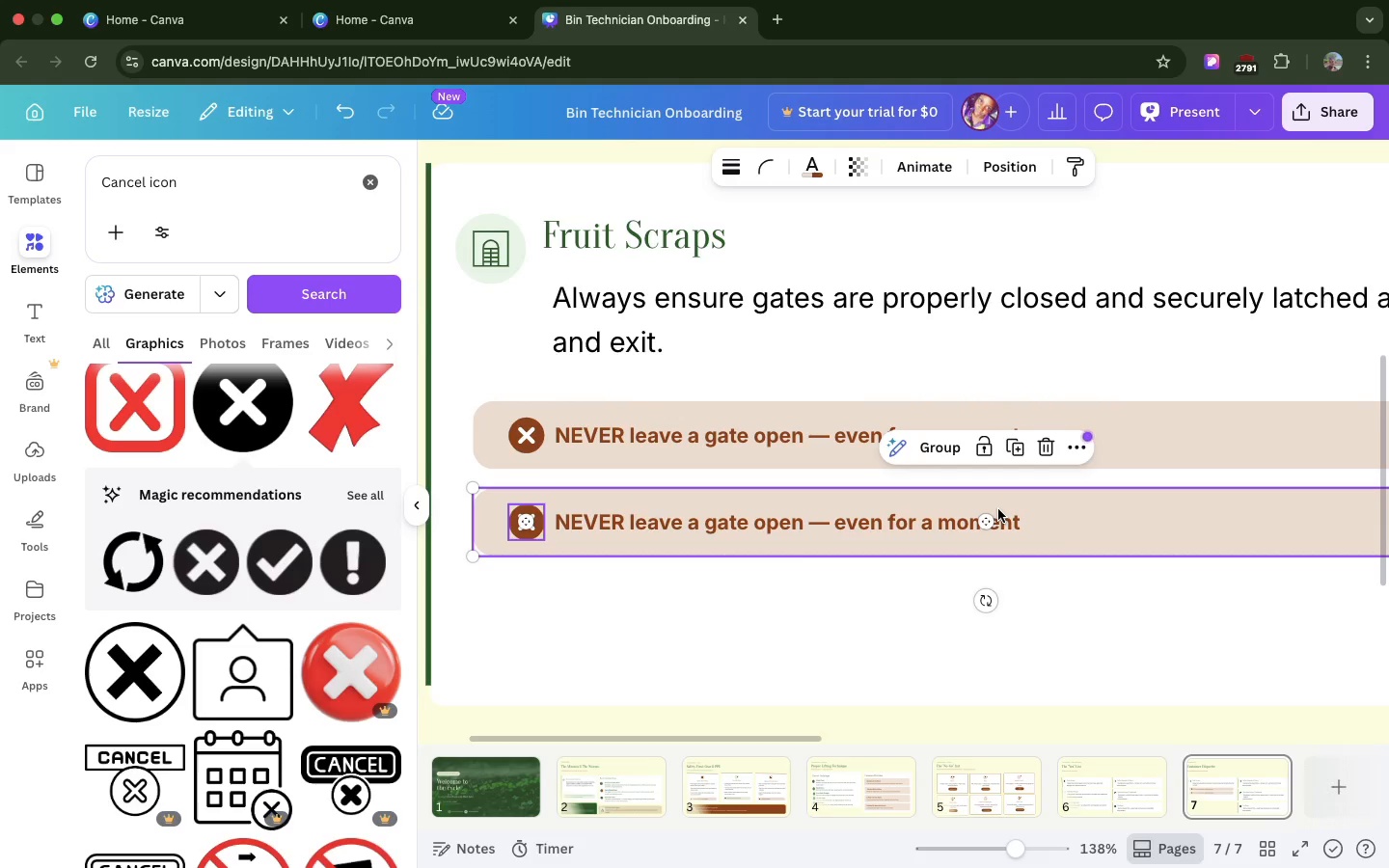 
scroll: coordinate [998, 509], scroll_direction: down, amount: 8.0
 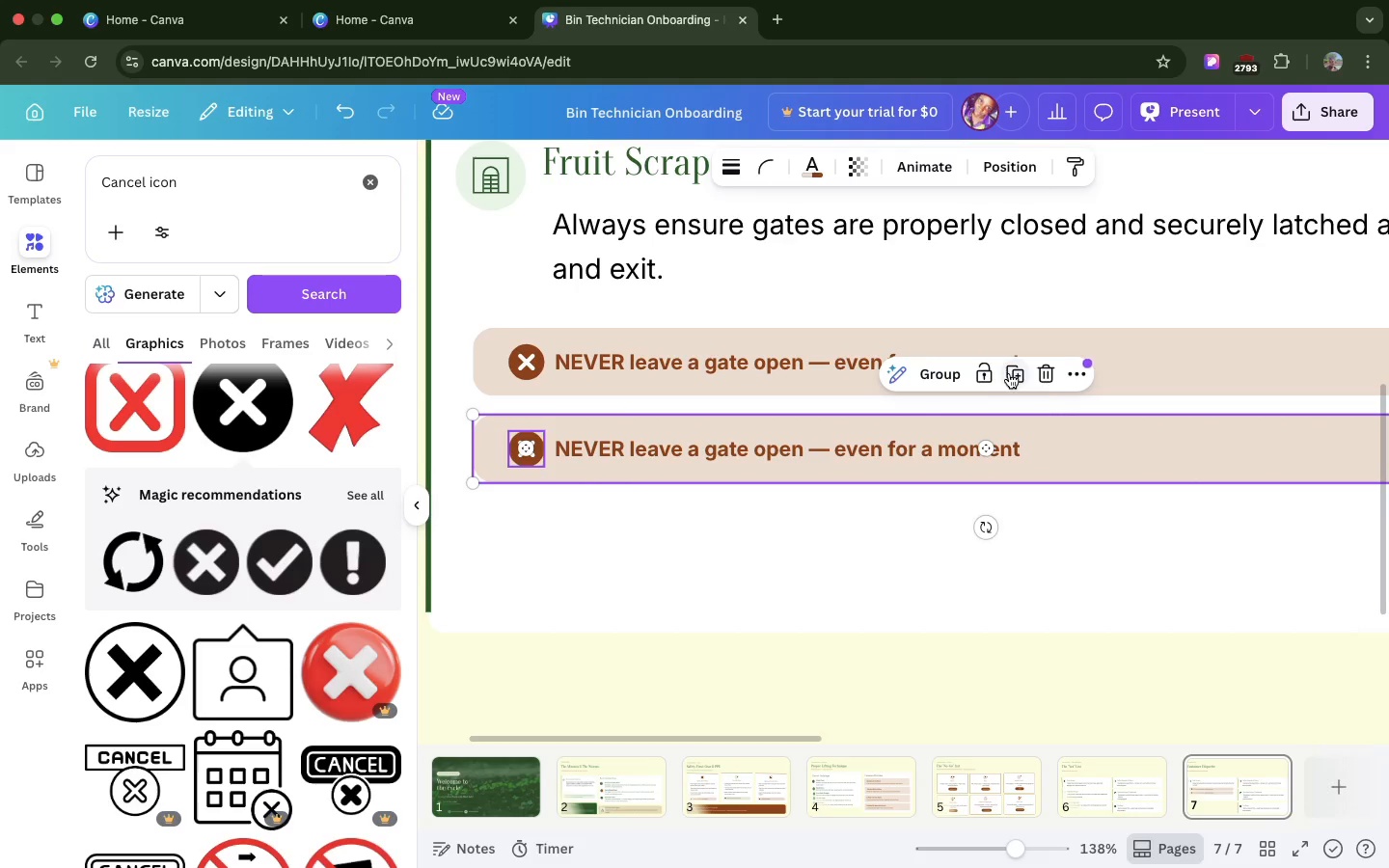 
left_click([1013, 373])
 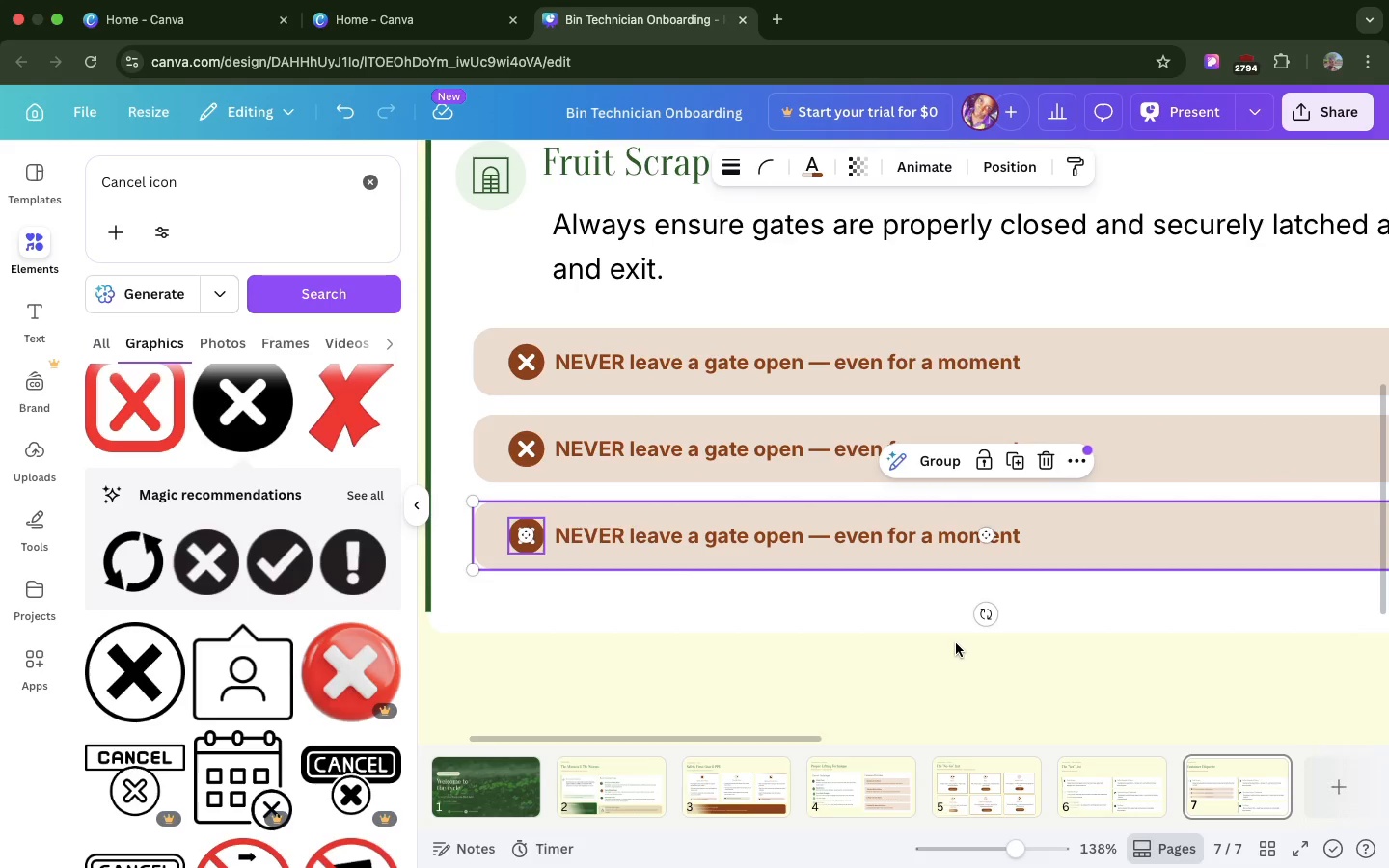 
wait(5.71)
 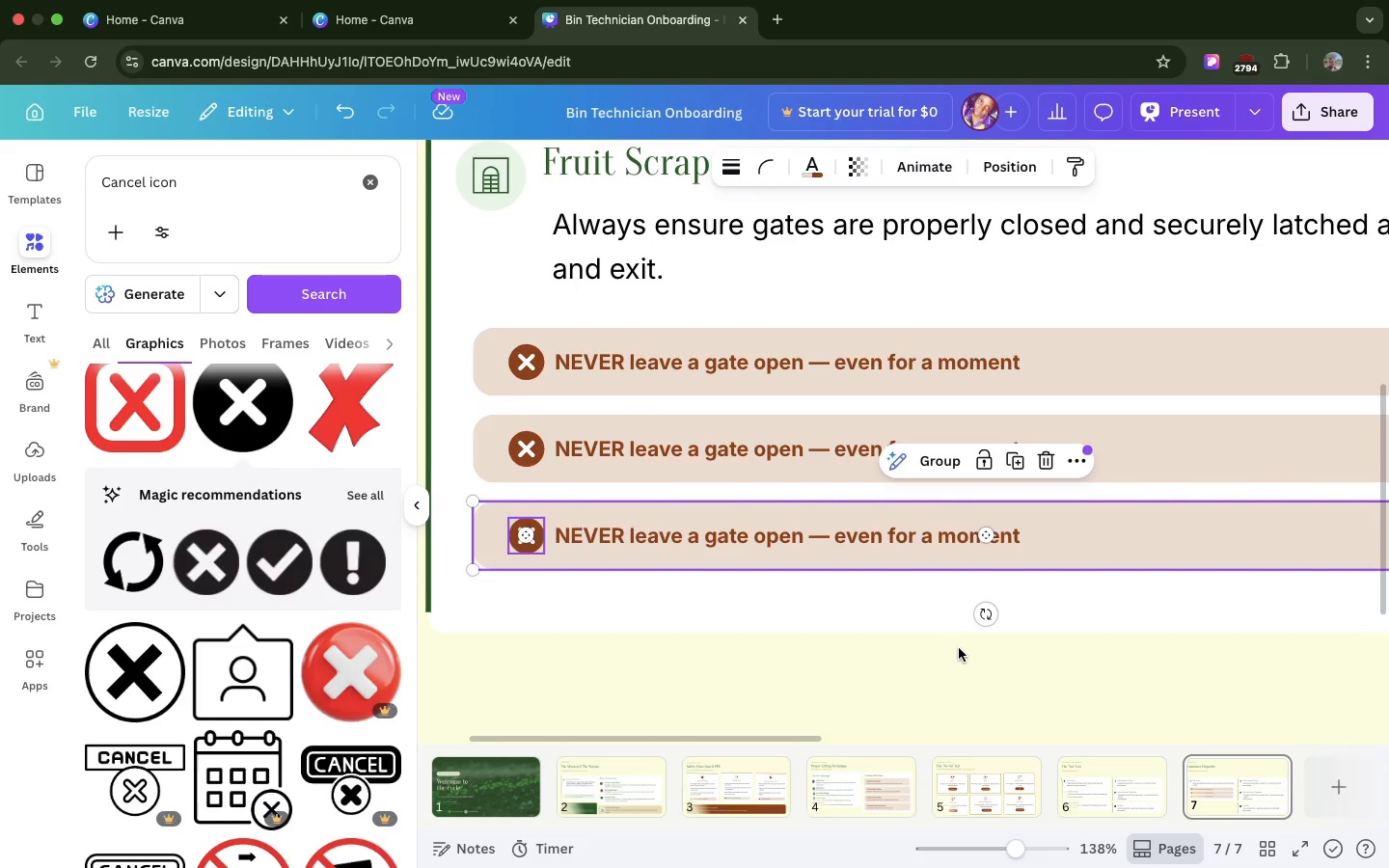 
left_click([841, 633])
 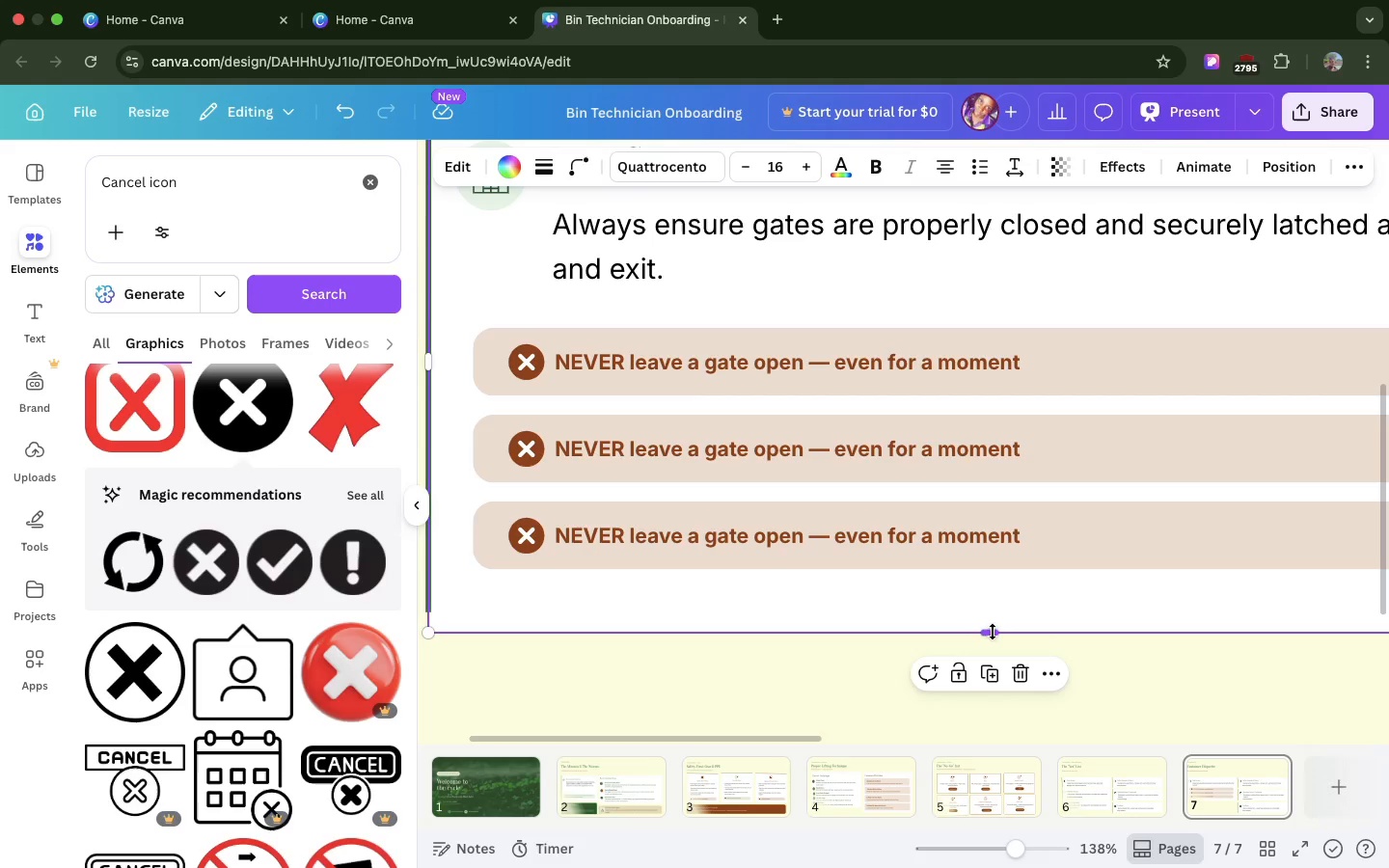 
left_click_drag(start_coordinate=[993, 632], to_coordinate=[991, 615])
 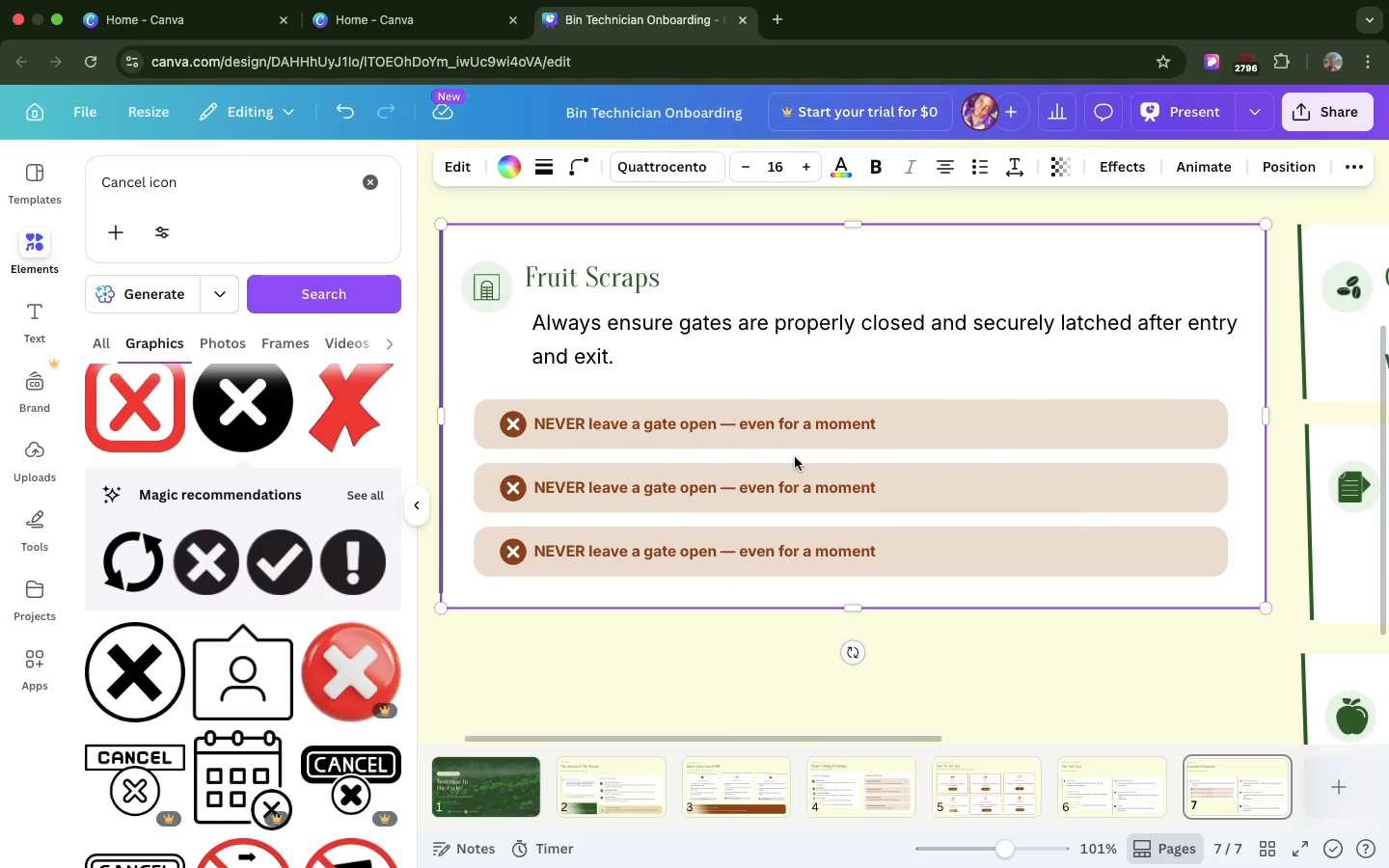 
left_click([983, 411])
 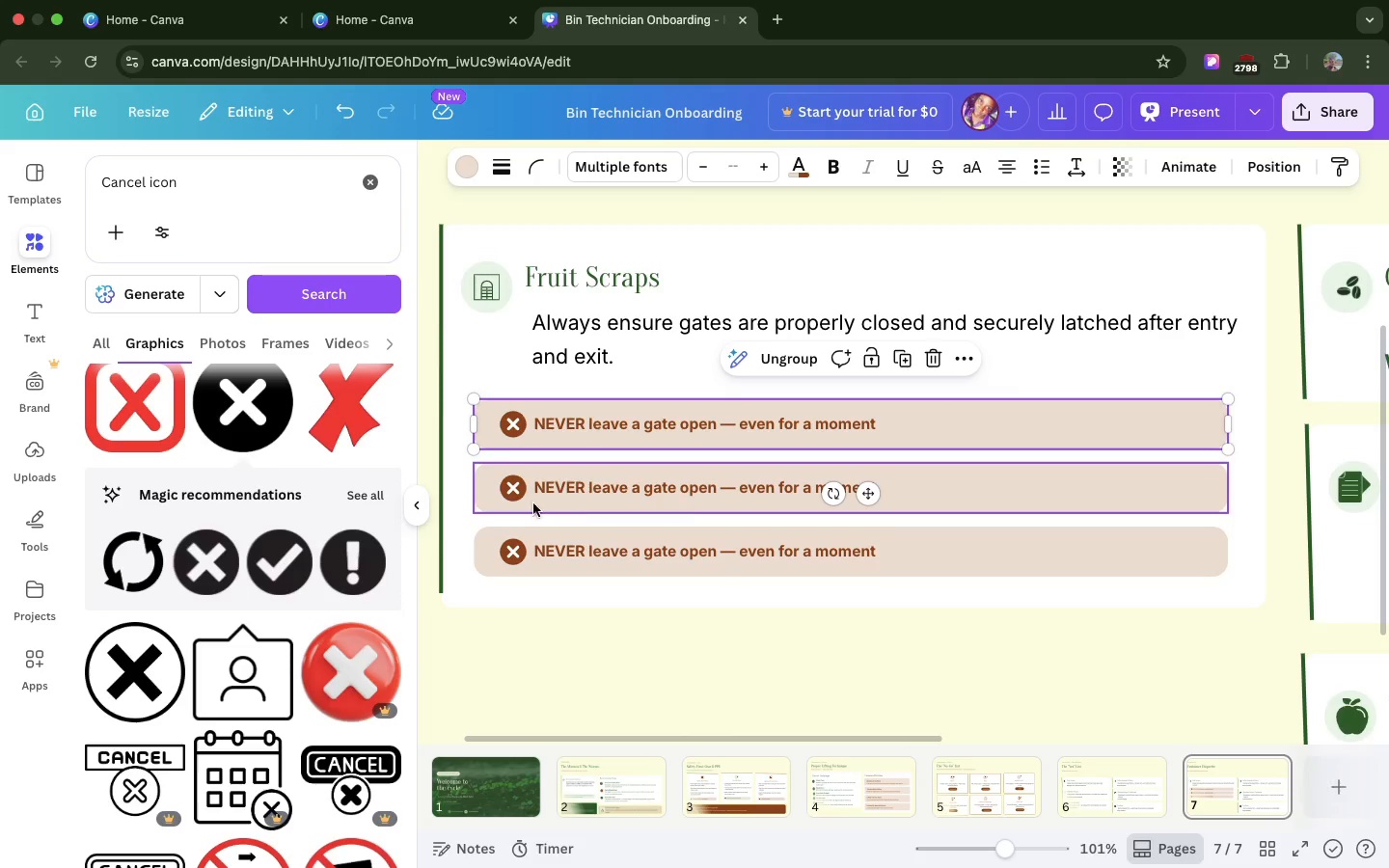 
left_click([522, 499])
 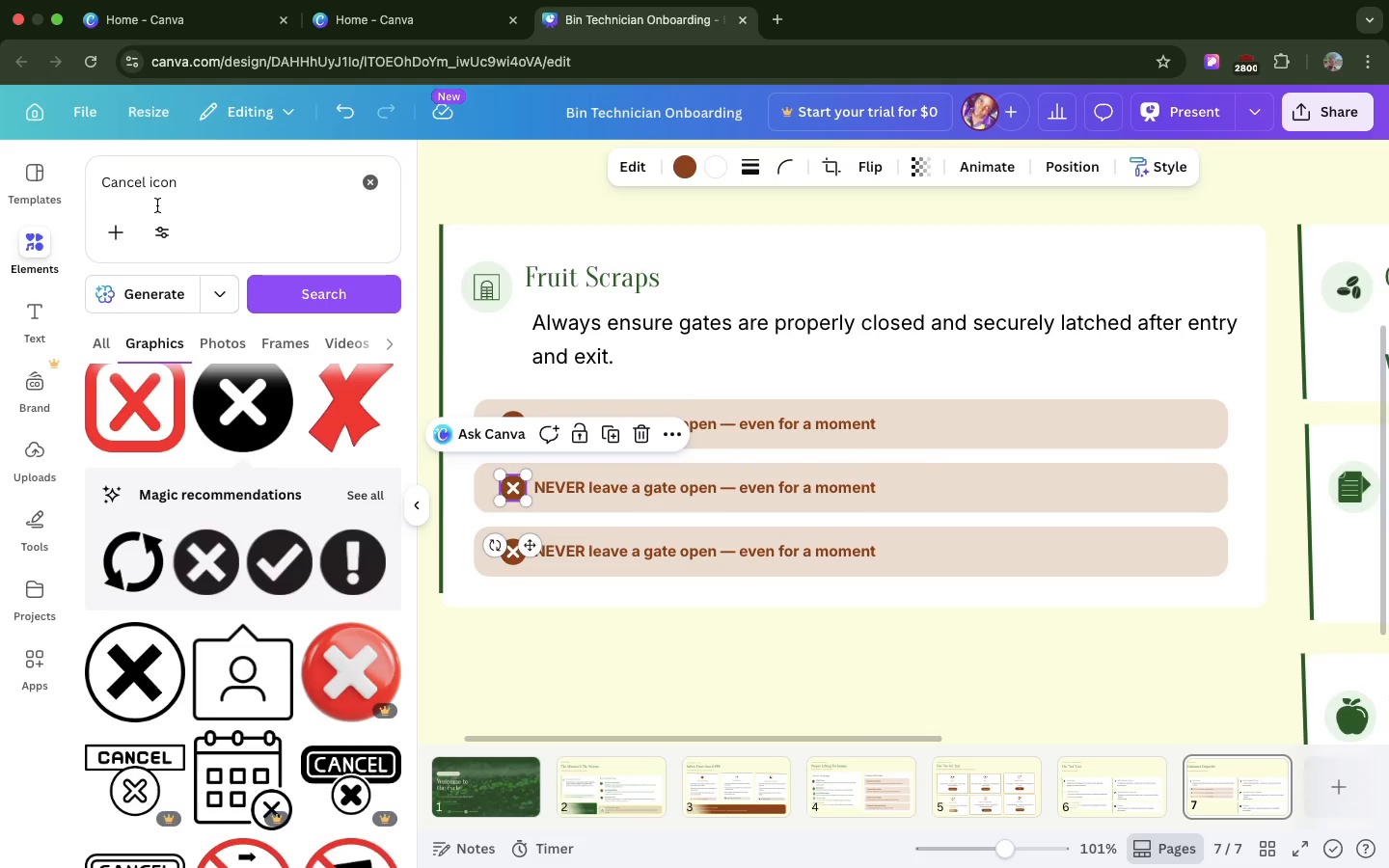 
left_click([134, 192])
 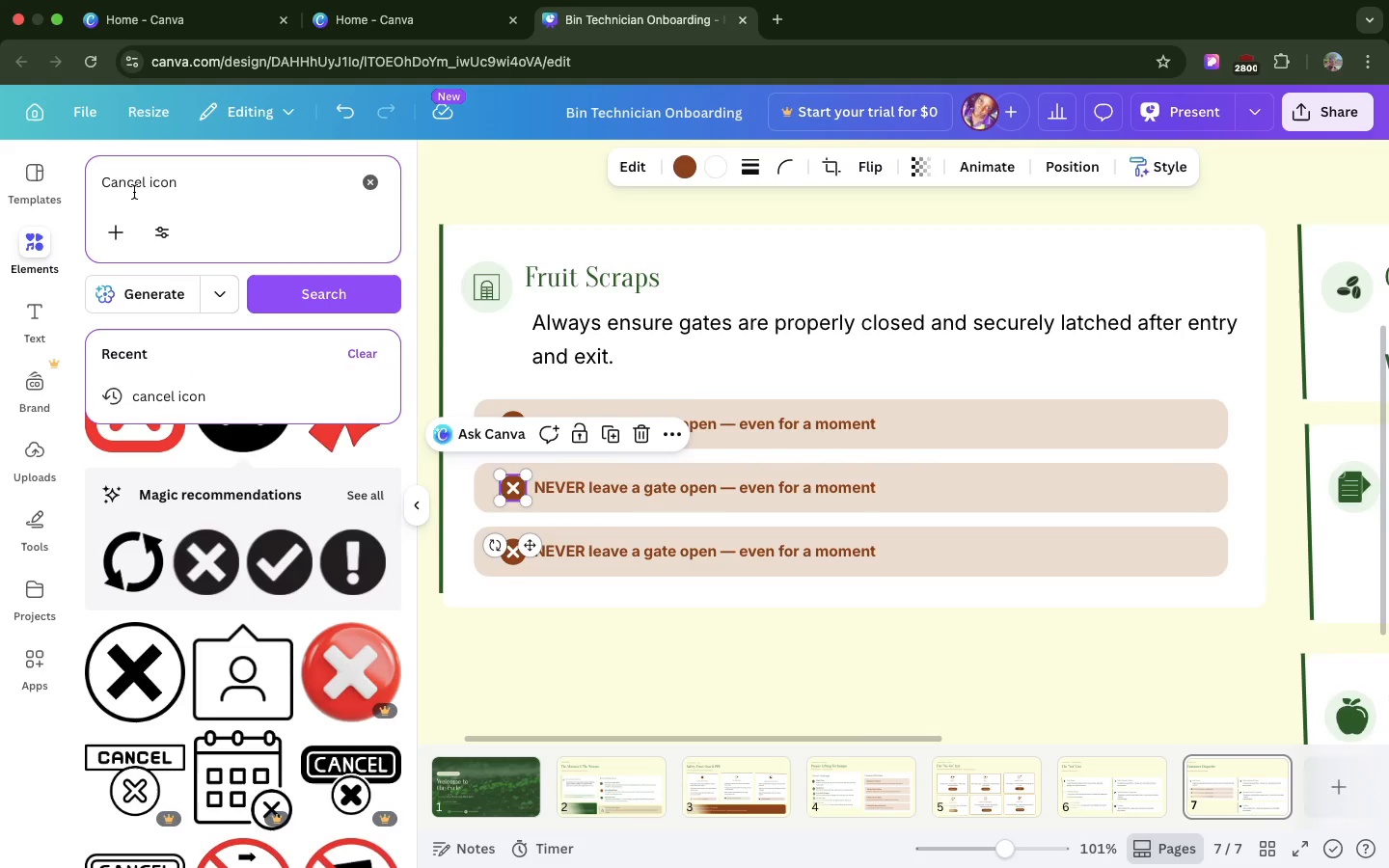 
left_click([134, 192])
 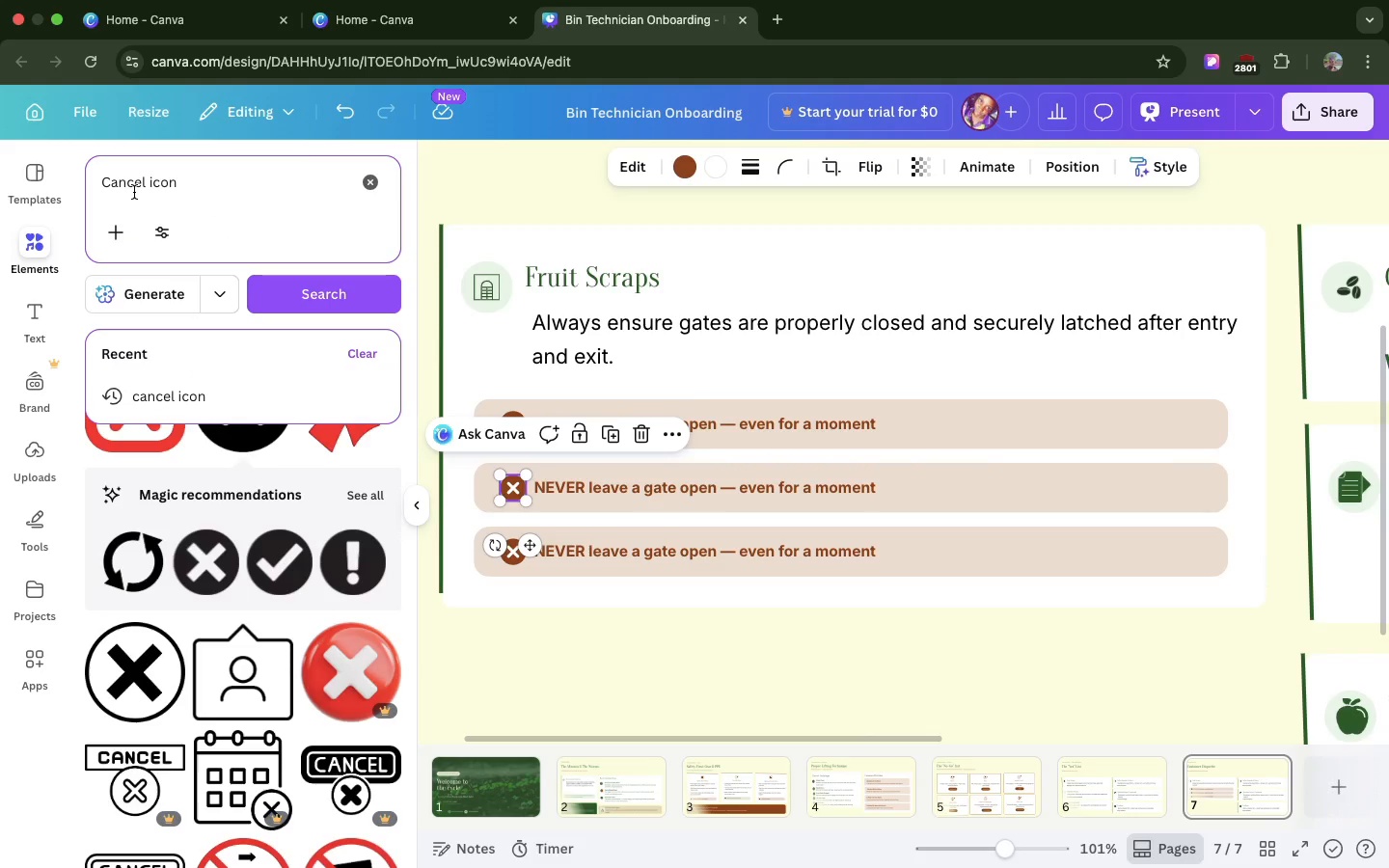 
left_click([134, 192])
 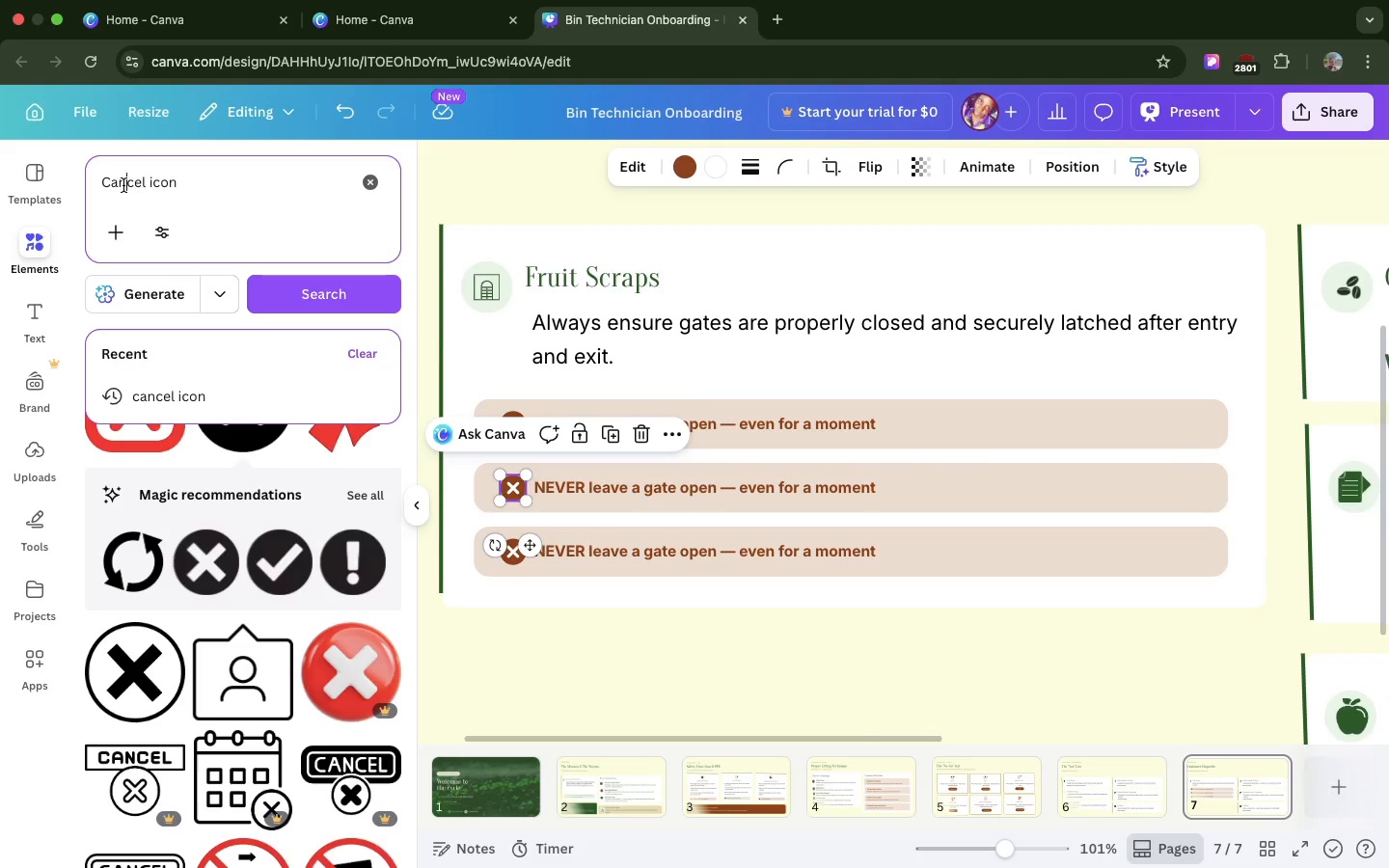 
double_click([123, 185])
 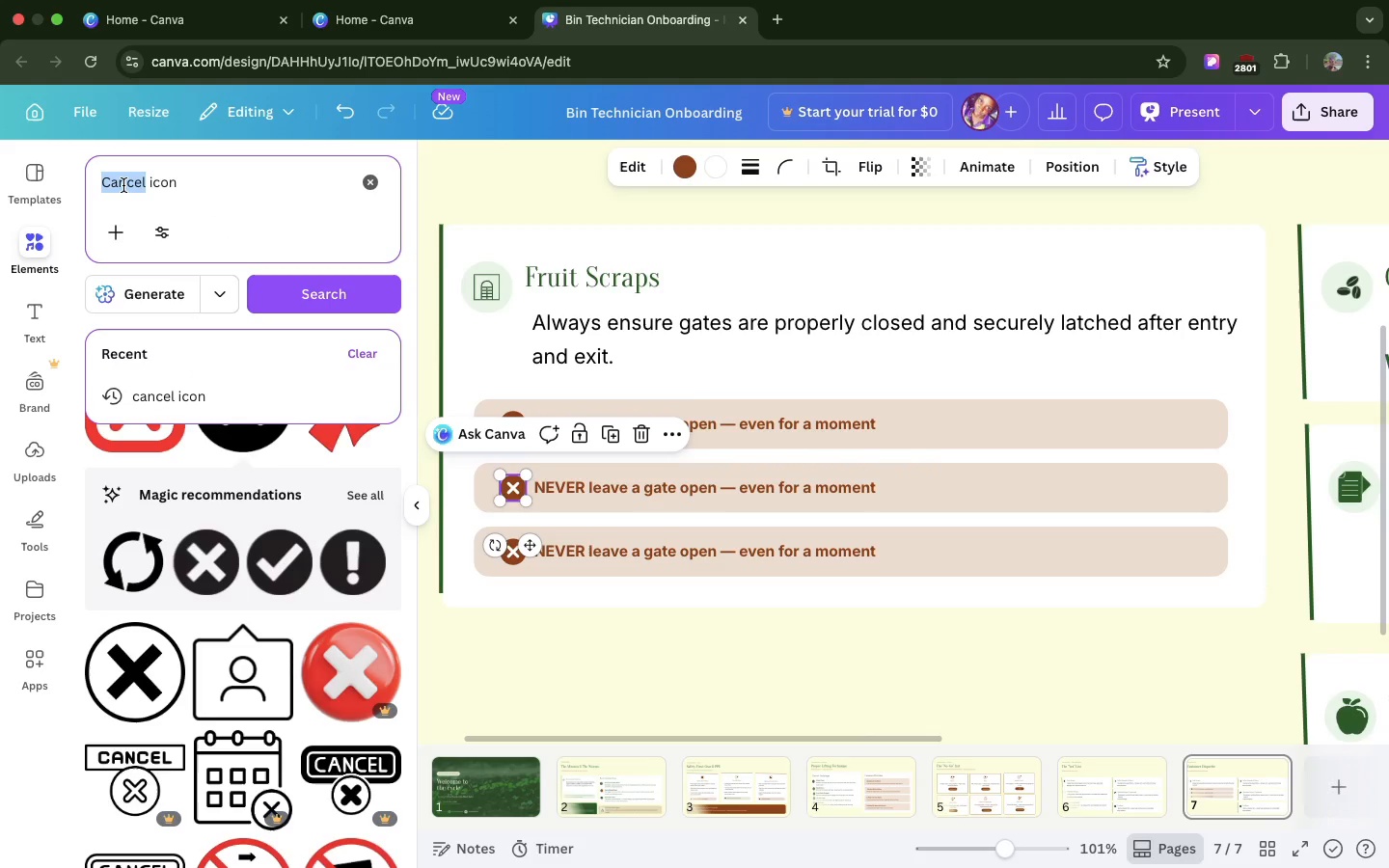 
type(Check)
 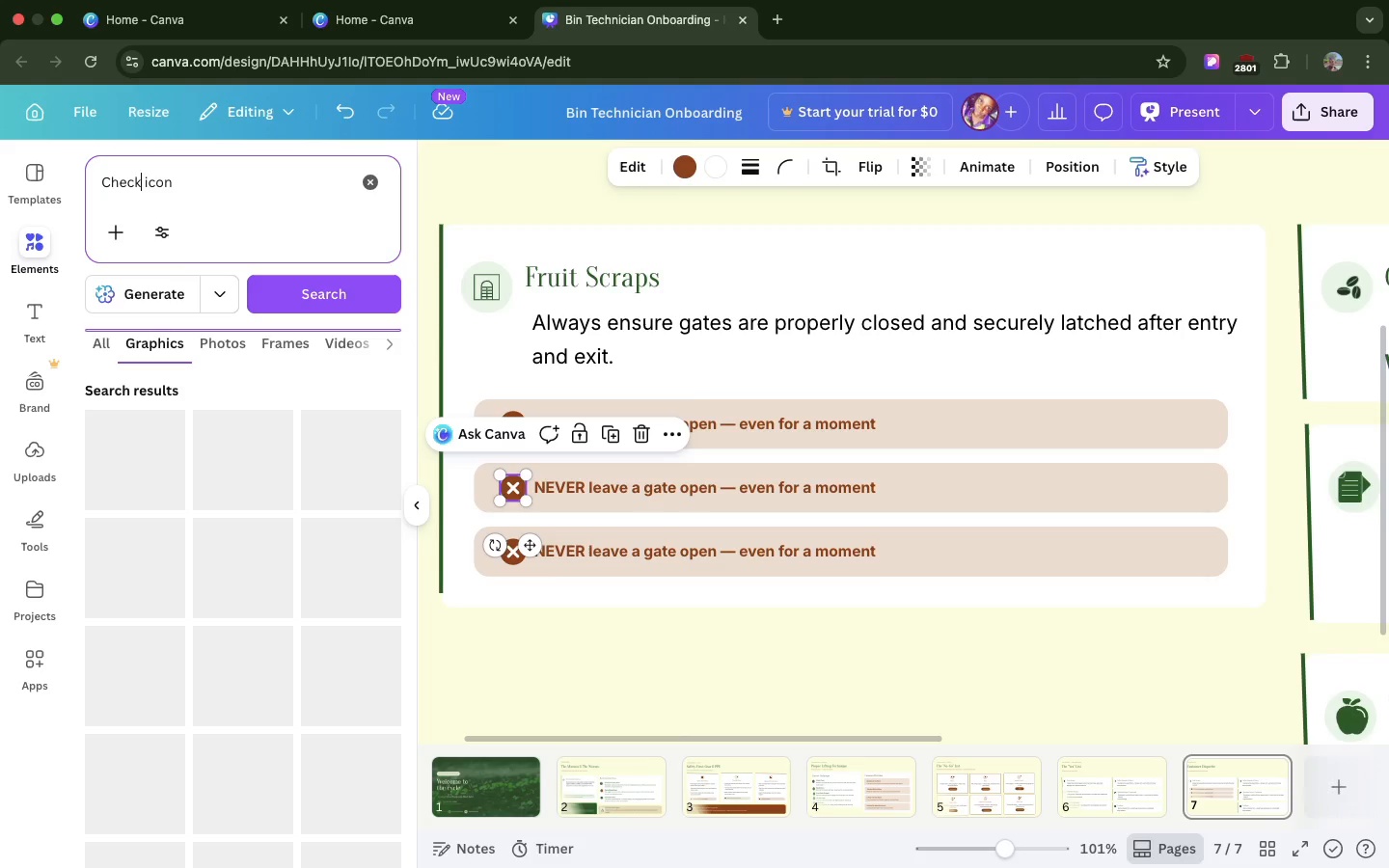 
hold_key(key=Enter, duration=0.33)
 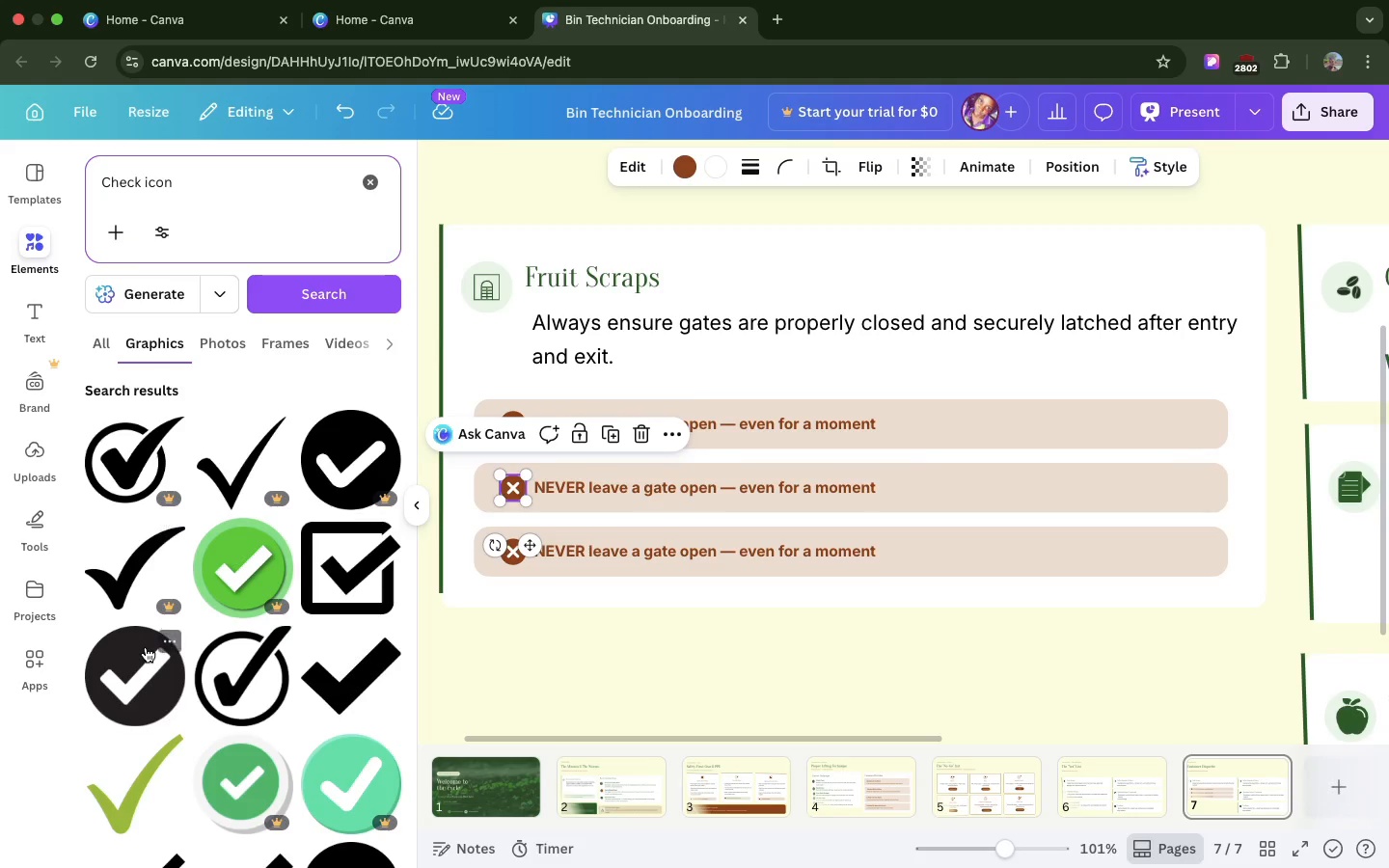 
left_click_drag(start_coordinate=[146, 667], to_coordinate=[480, 545])
 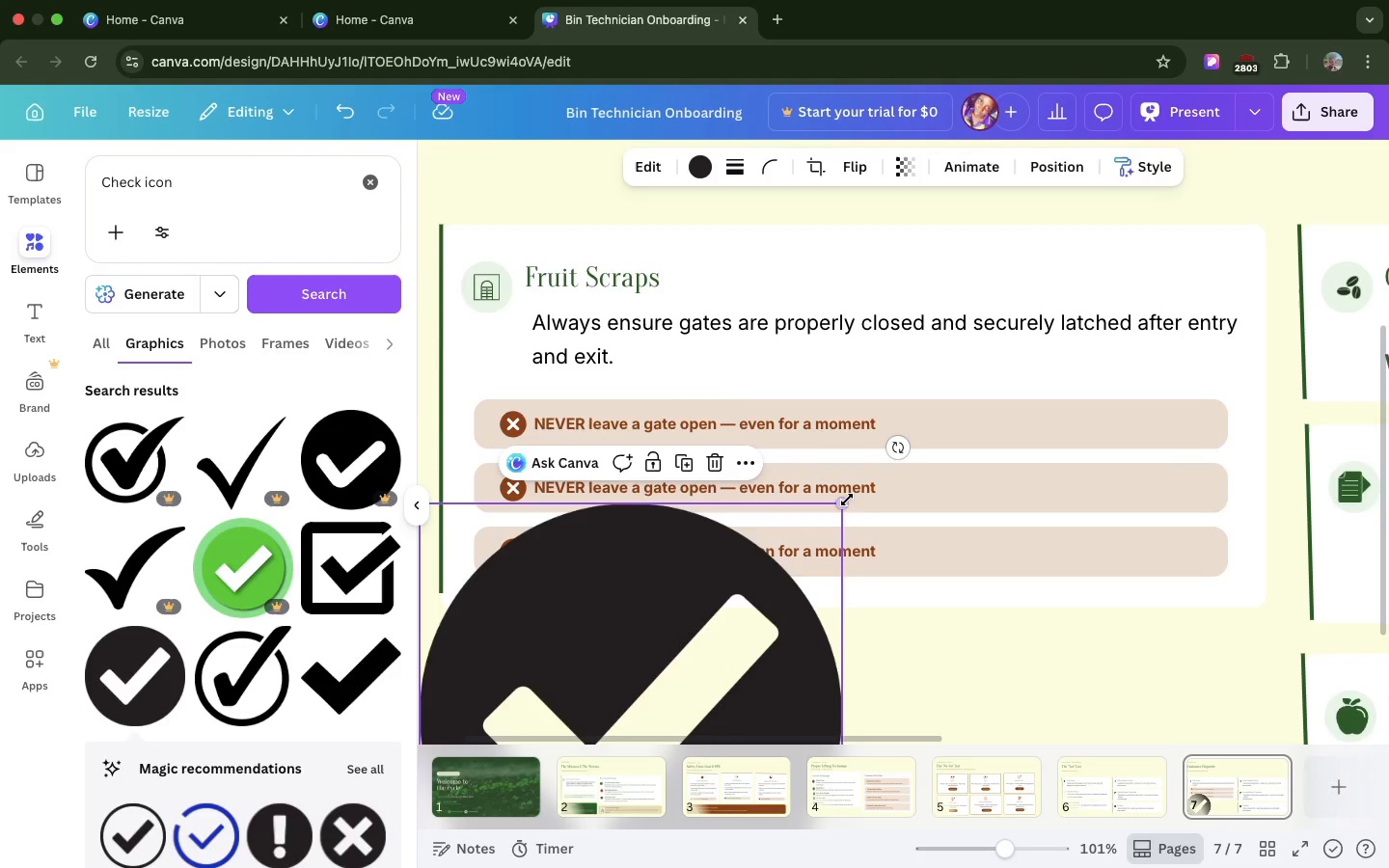 
left_click_drag(start_coordinate=[844, 499], to_coordinate=[600, 585])
 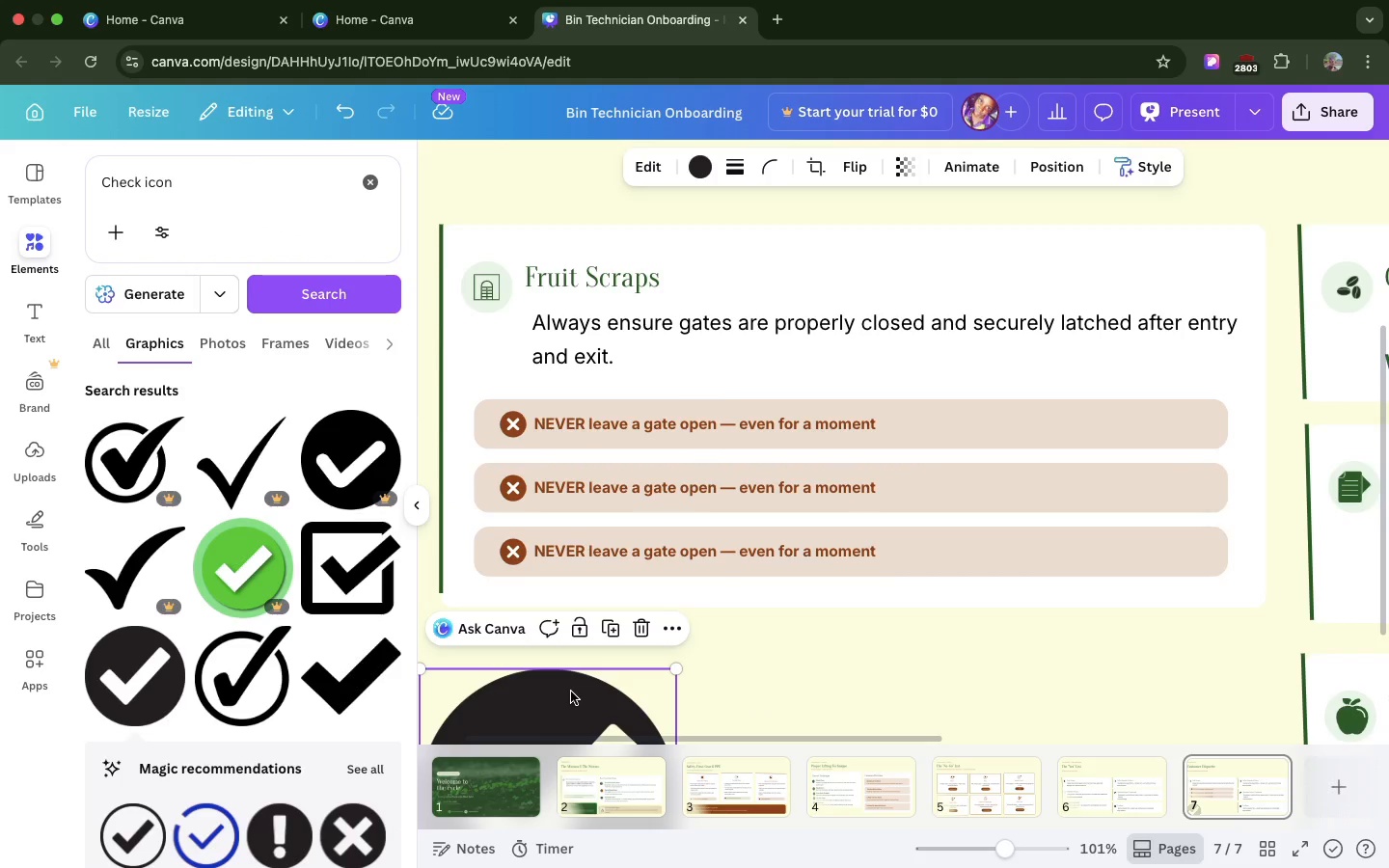 
left_click_drag(start_coordinate=[571, 692], to_coordinate=[590, 525])
 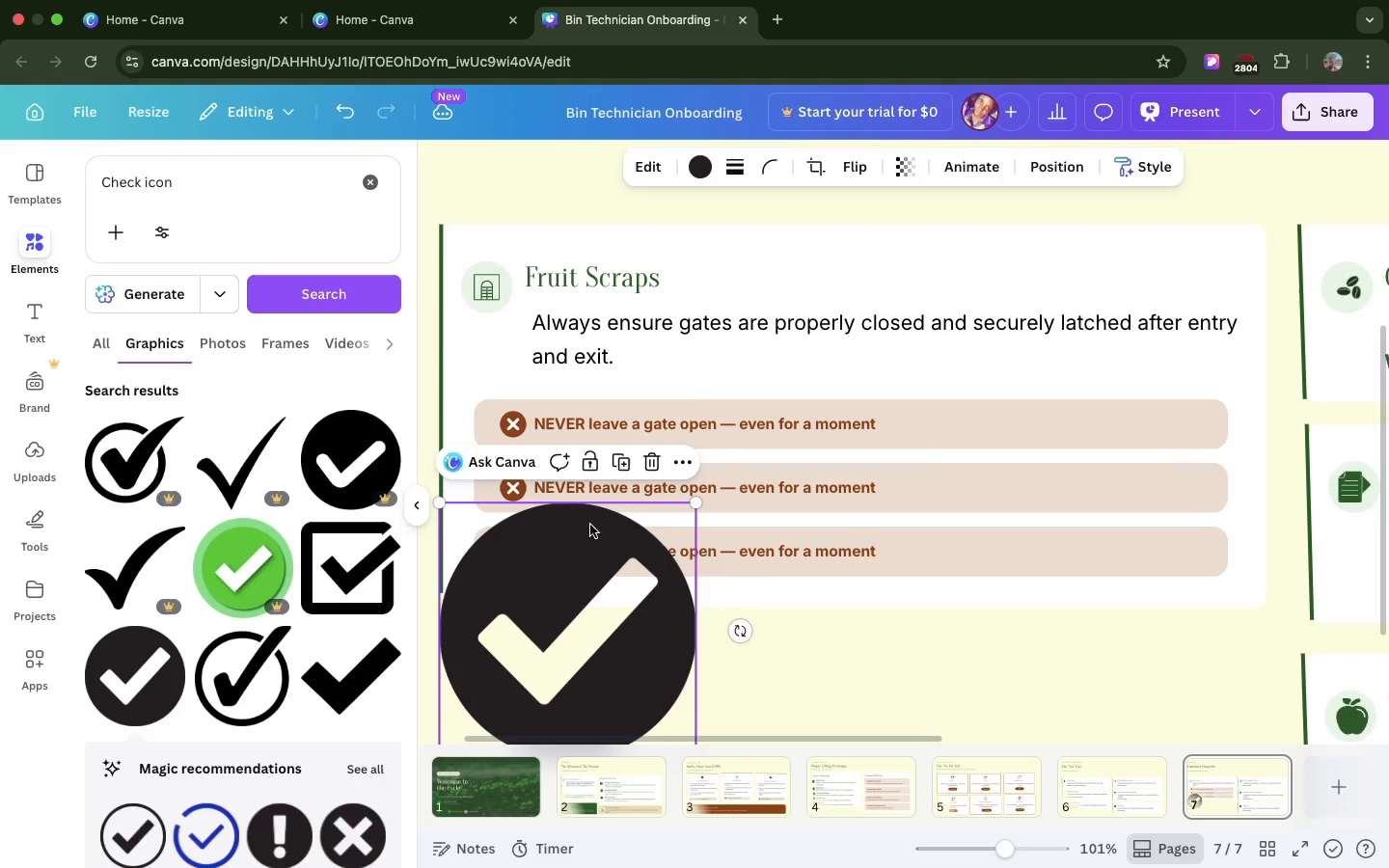 
left_click_drag(start_coordinate=[590, 525], to_coordinate=[598, 472])
 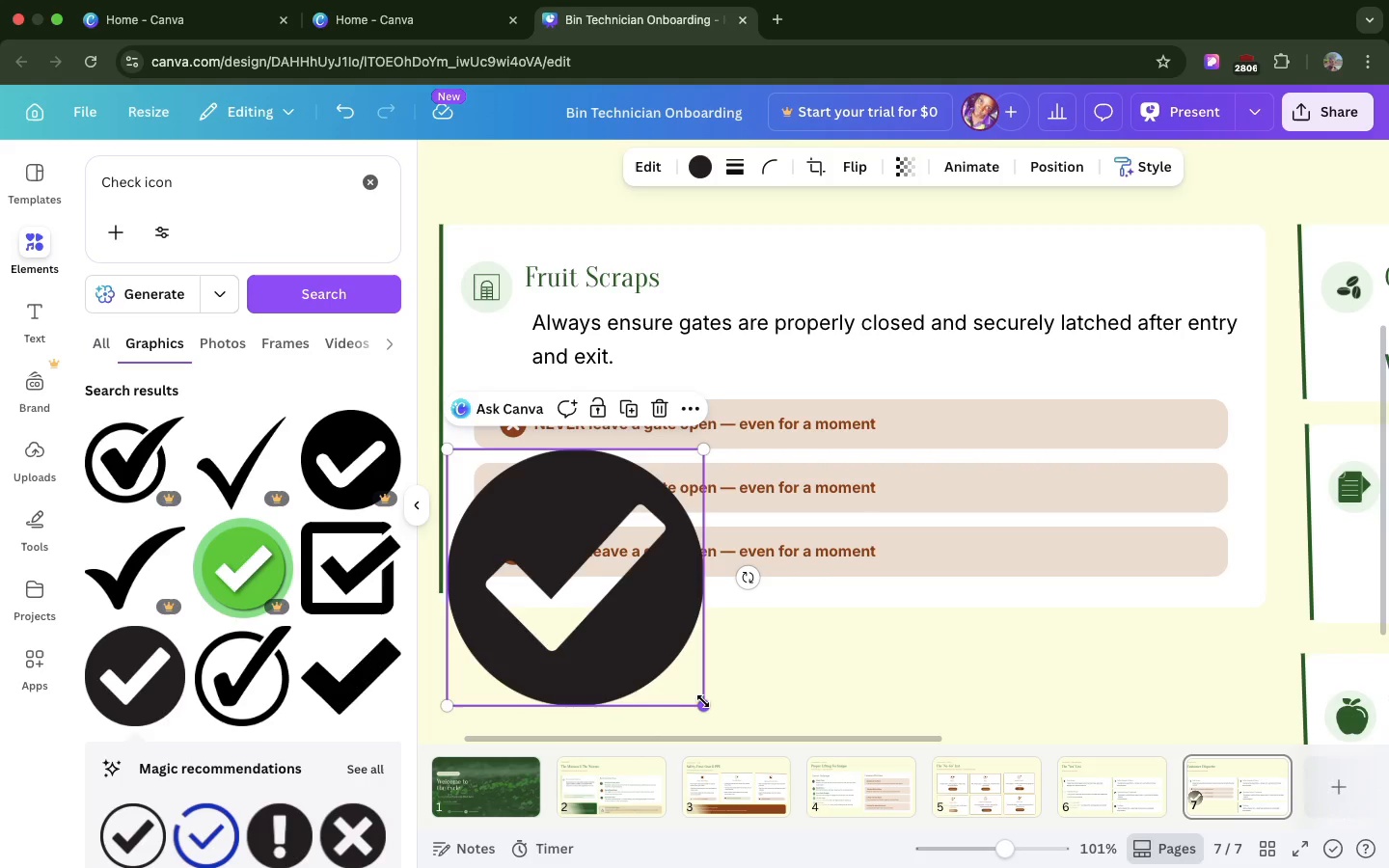 
left_click_drag(start_coordinate=[704, 705], to_coordinate=[489, 450])
 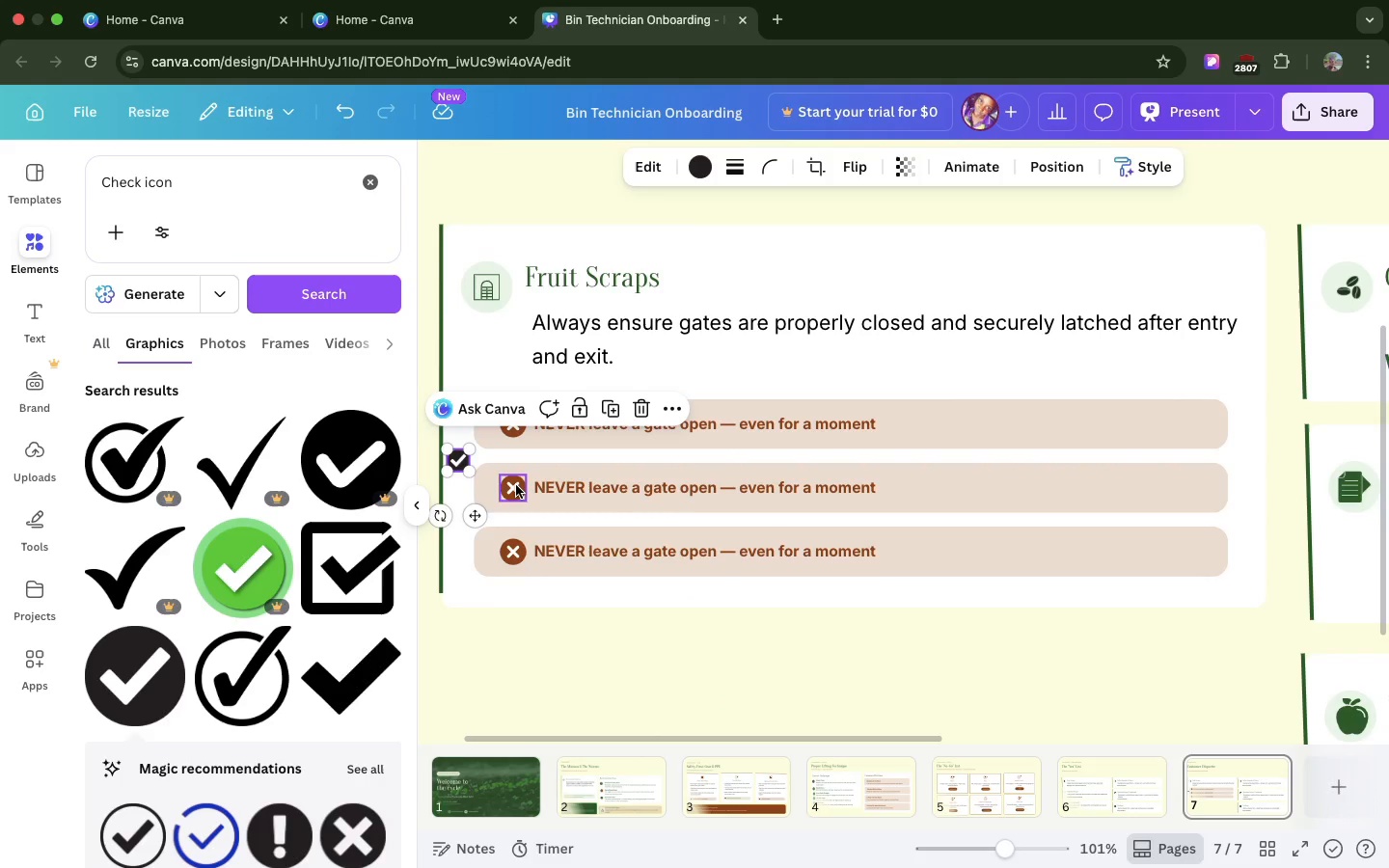 
left_click([516, 485])
 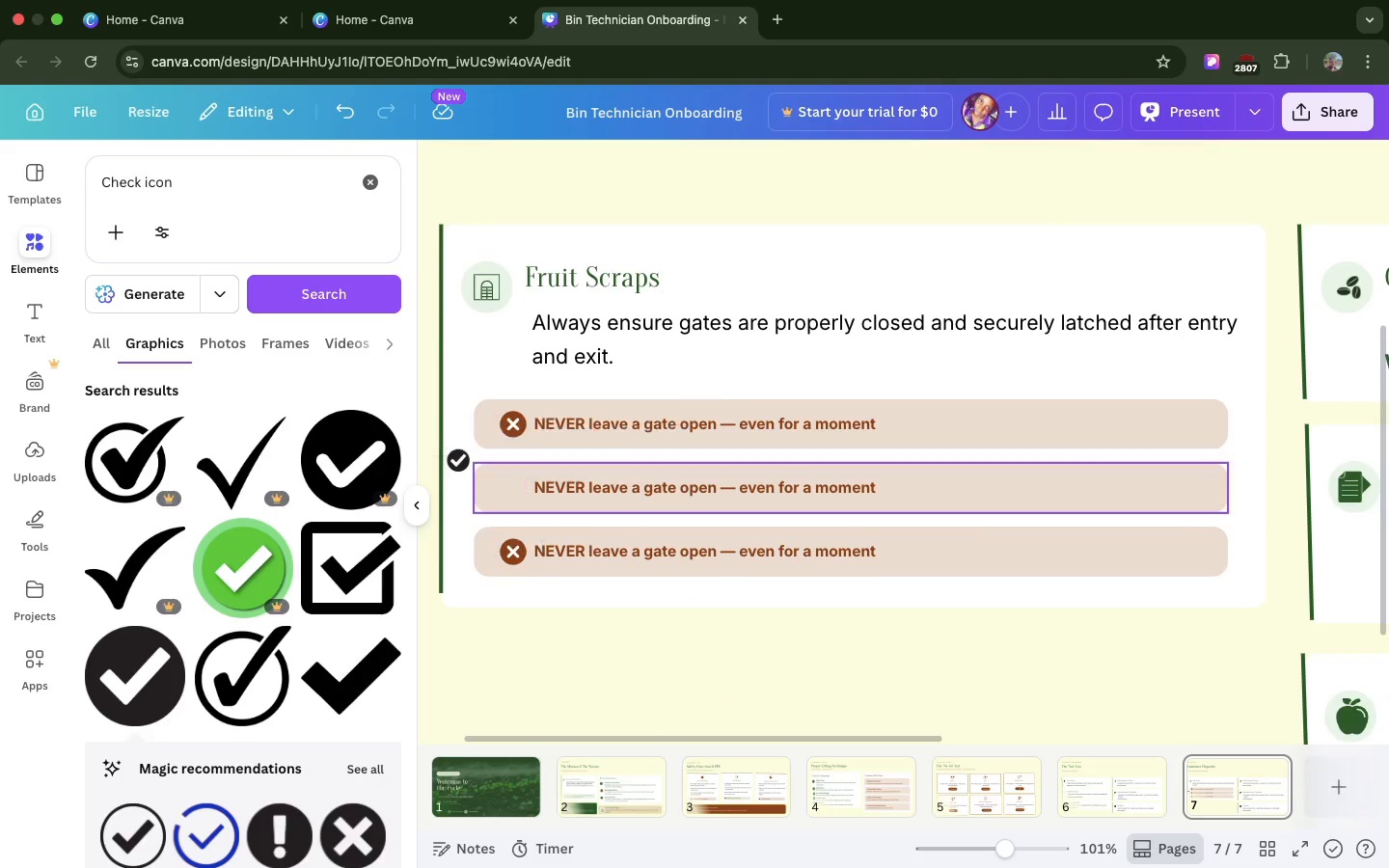 
key(Backspace)
 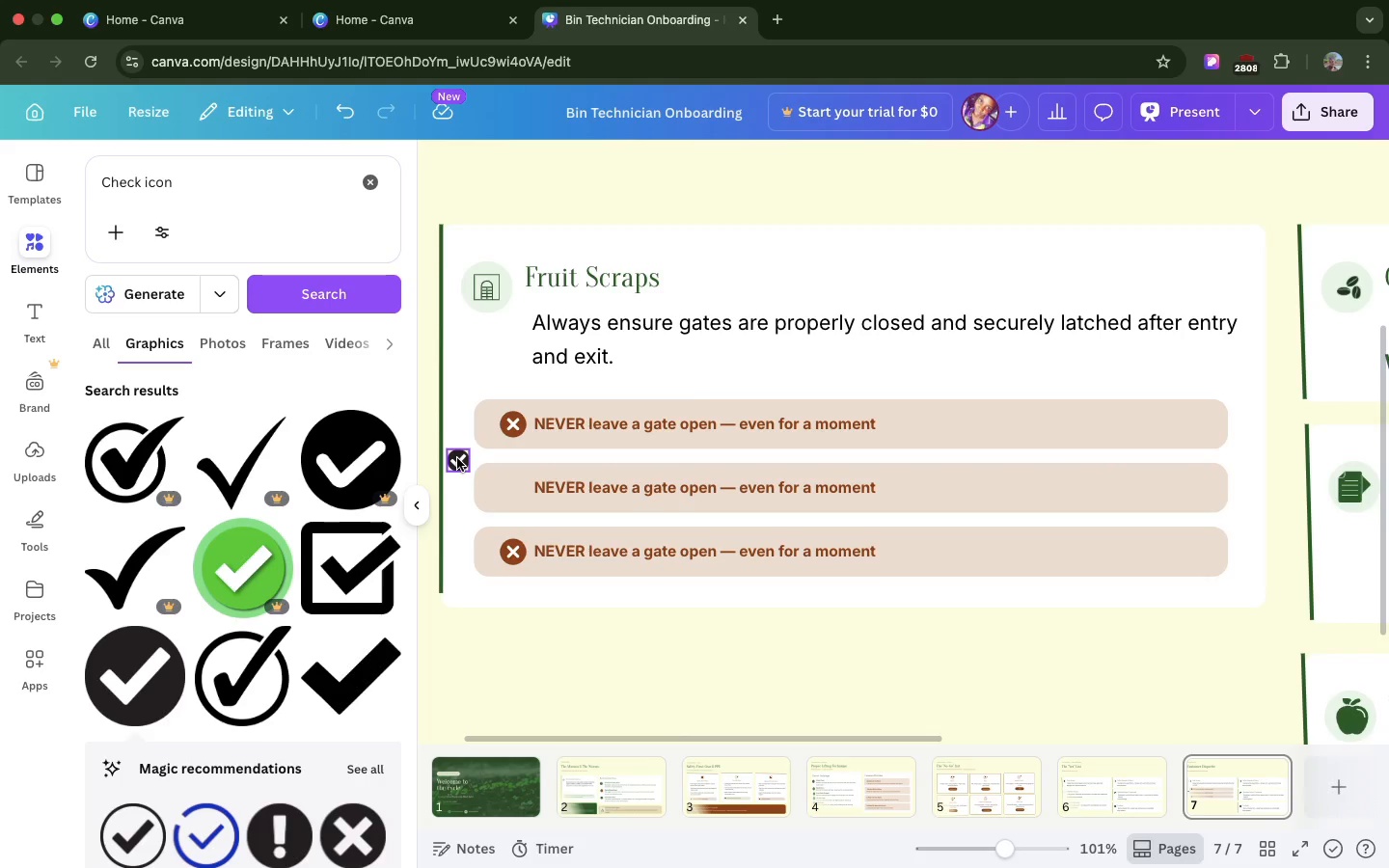 
left_click_drag(start_coordinate=[457, 458], to_coordinate=[506, 486])
 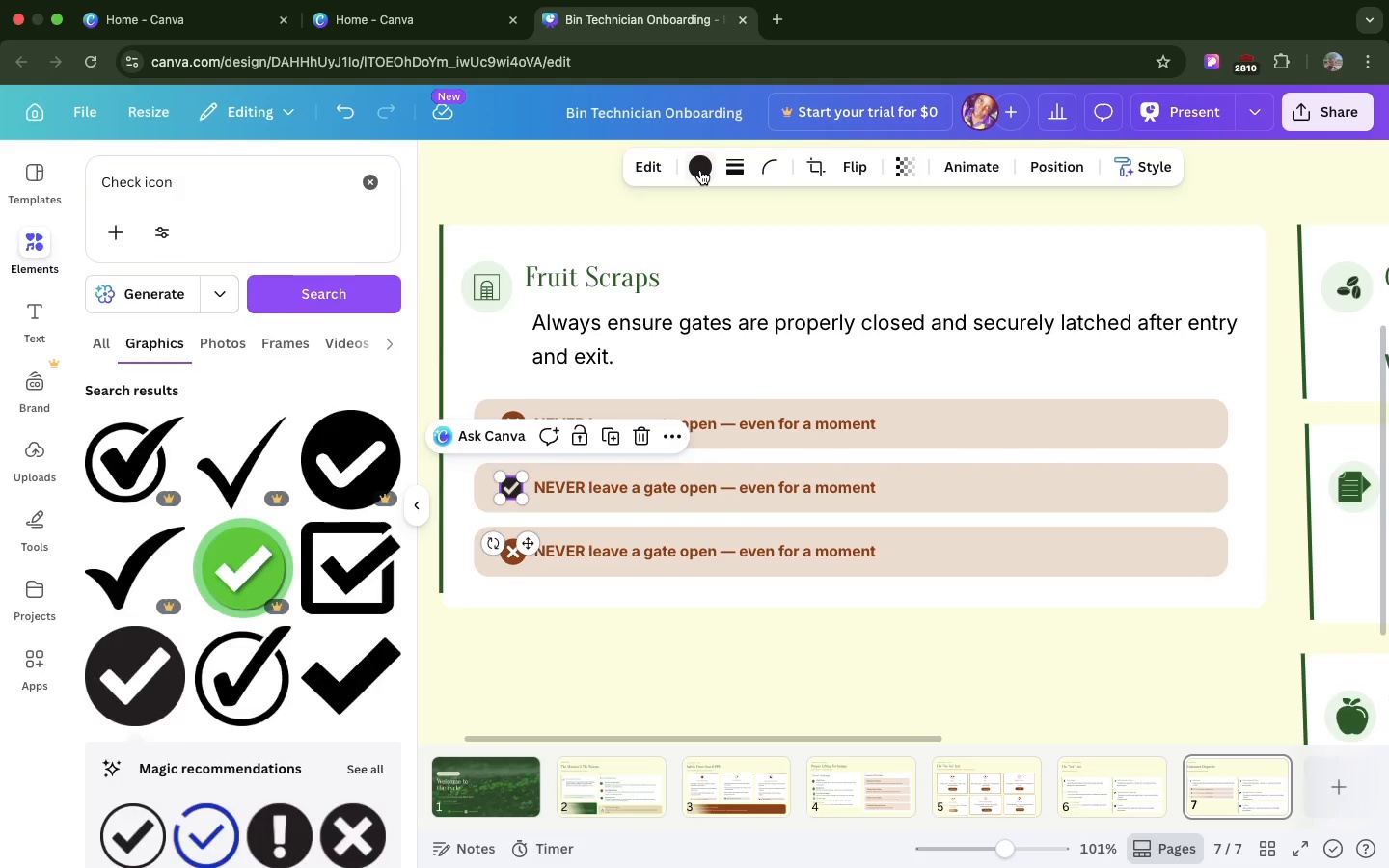 
double_click([700, 170])
 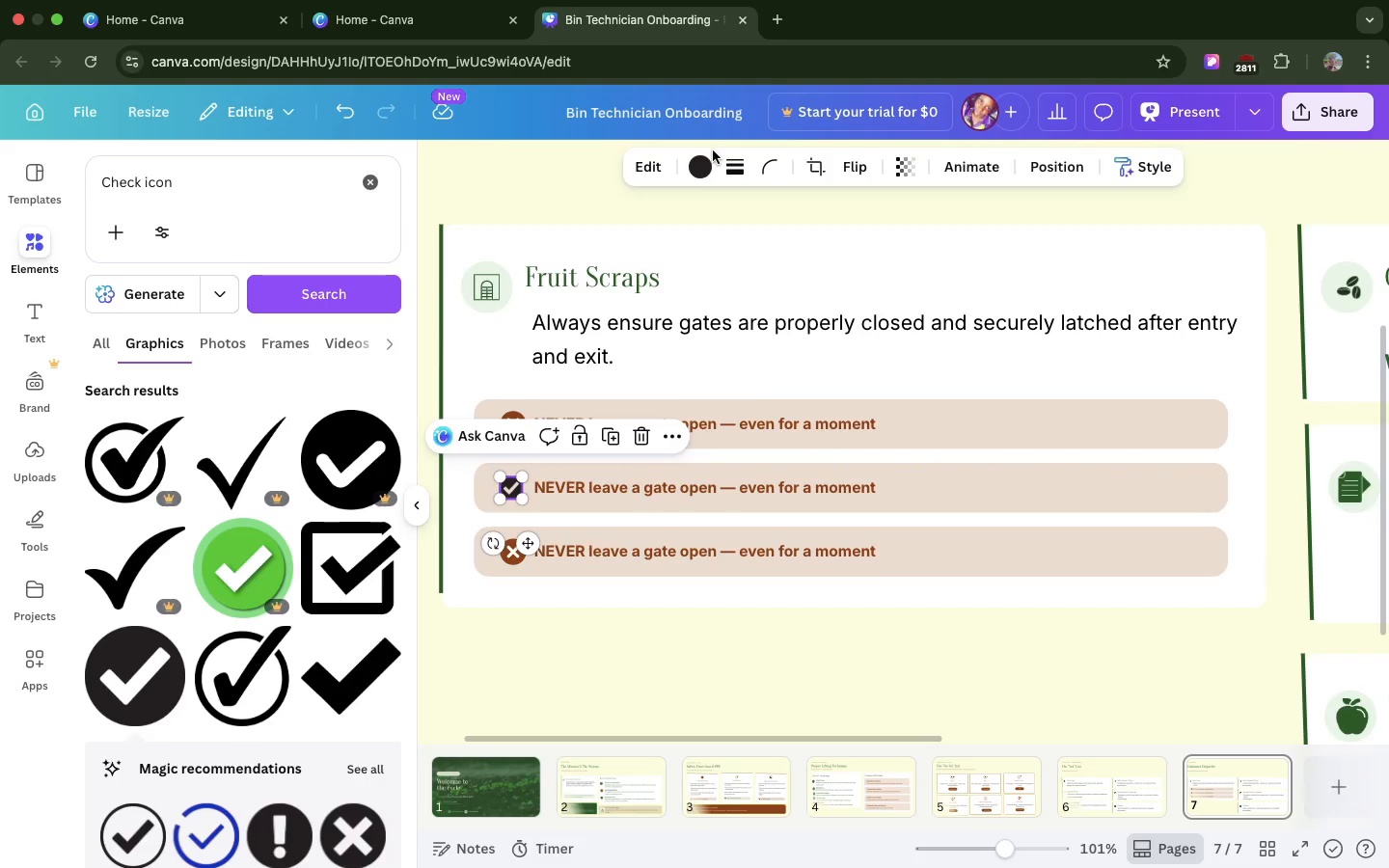 
left_click([706, 161])
 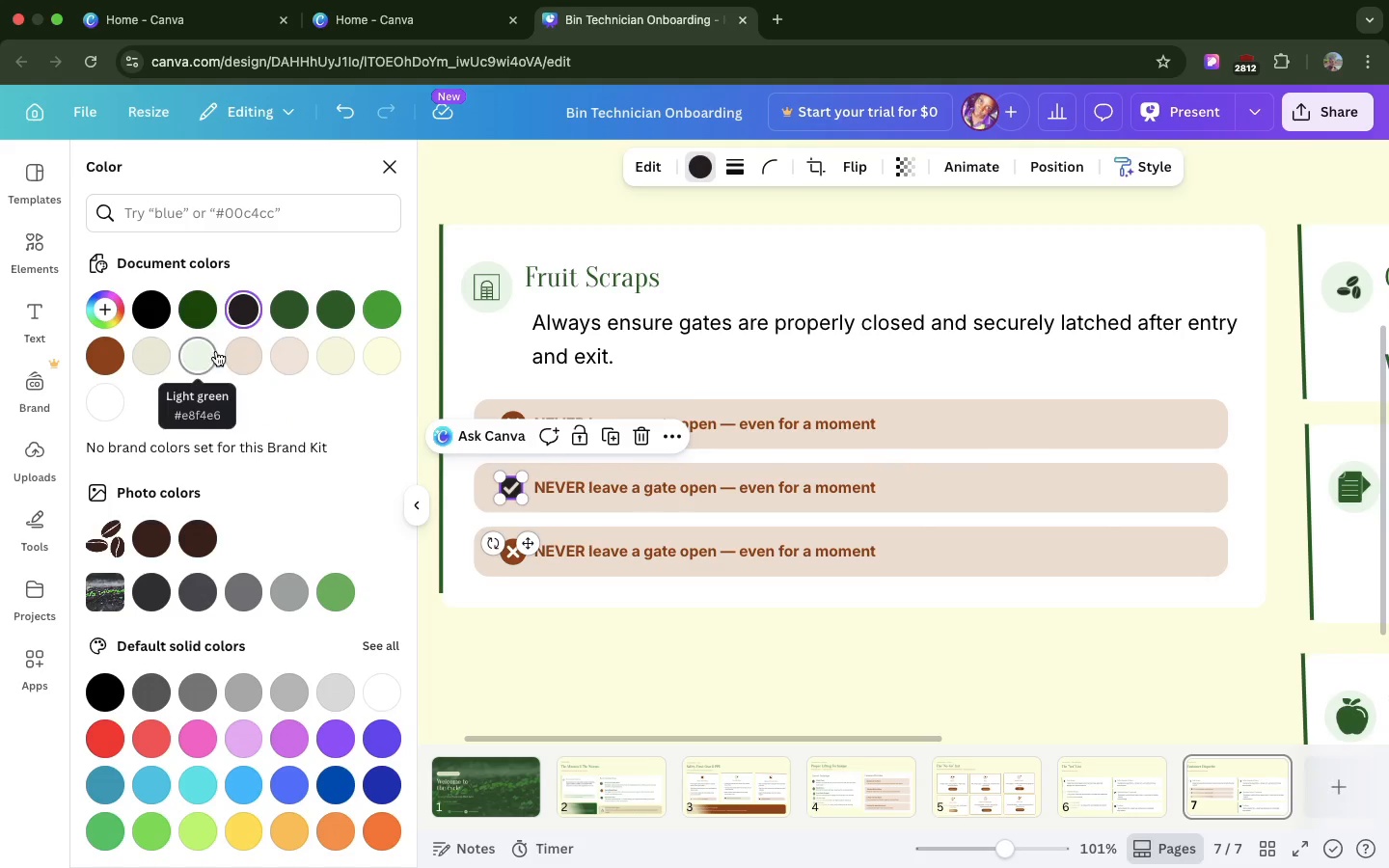 
left_click([289, 312])
 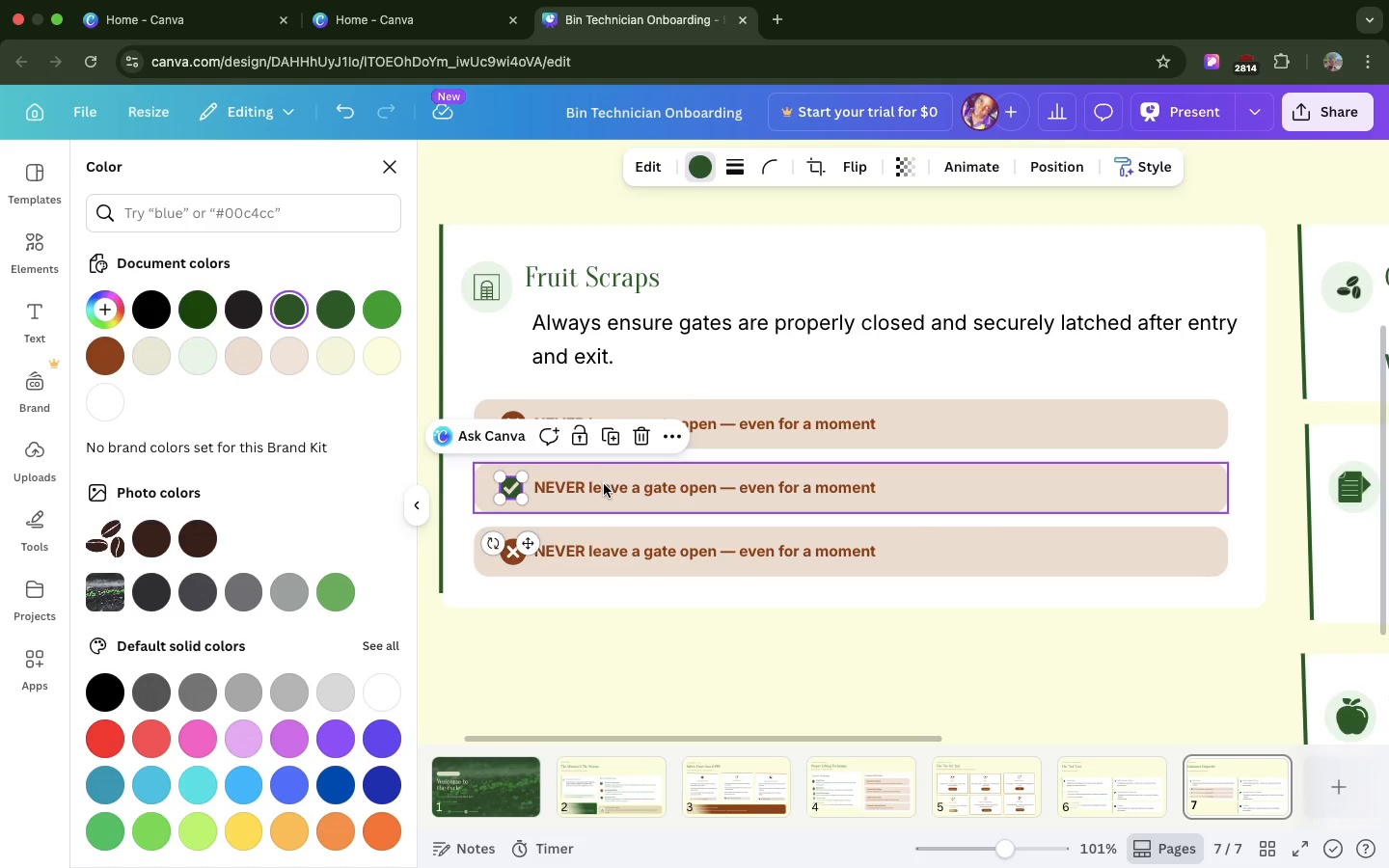 
double_click([604, 484])
 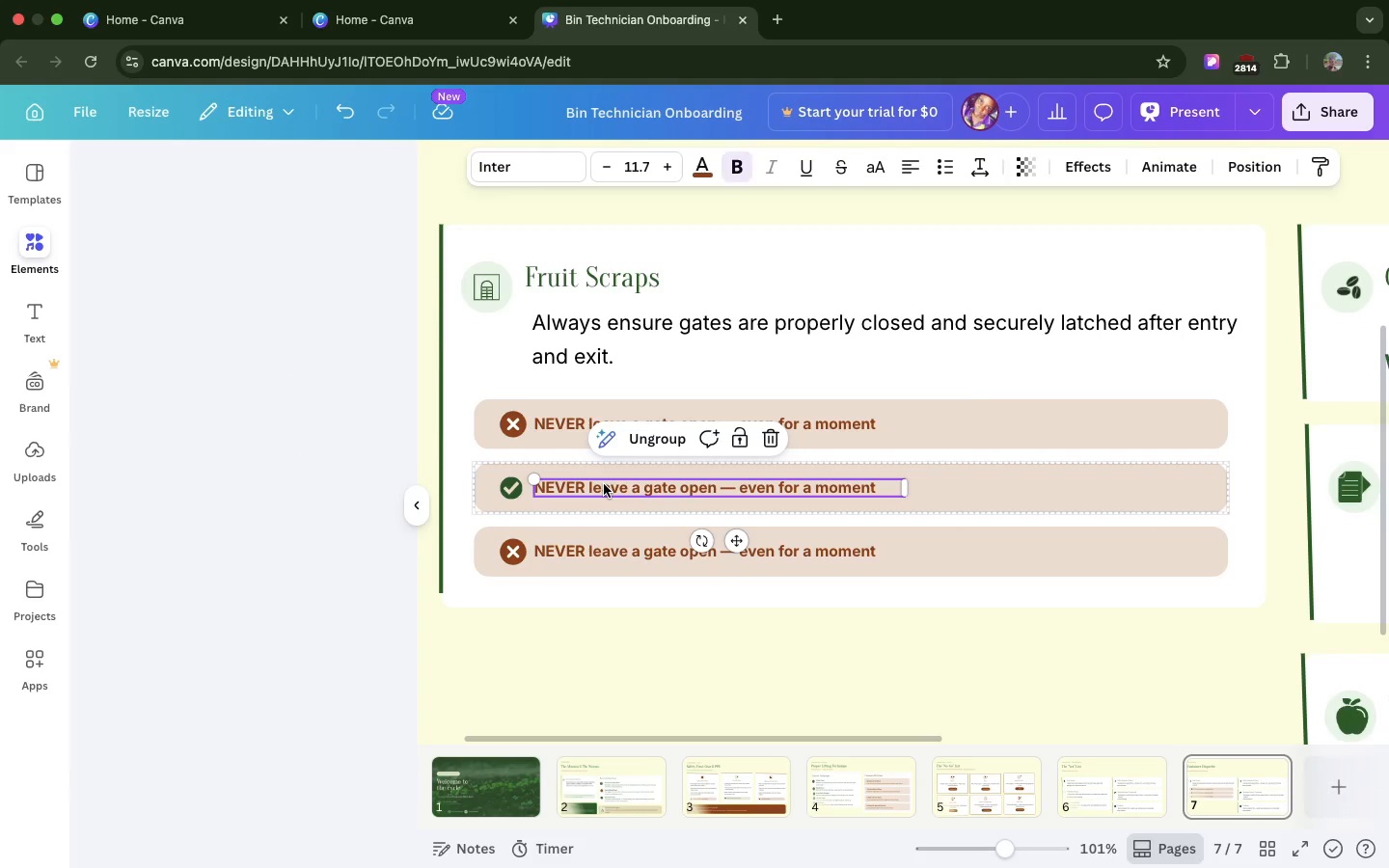 
left_click([604, 484])
 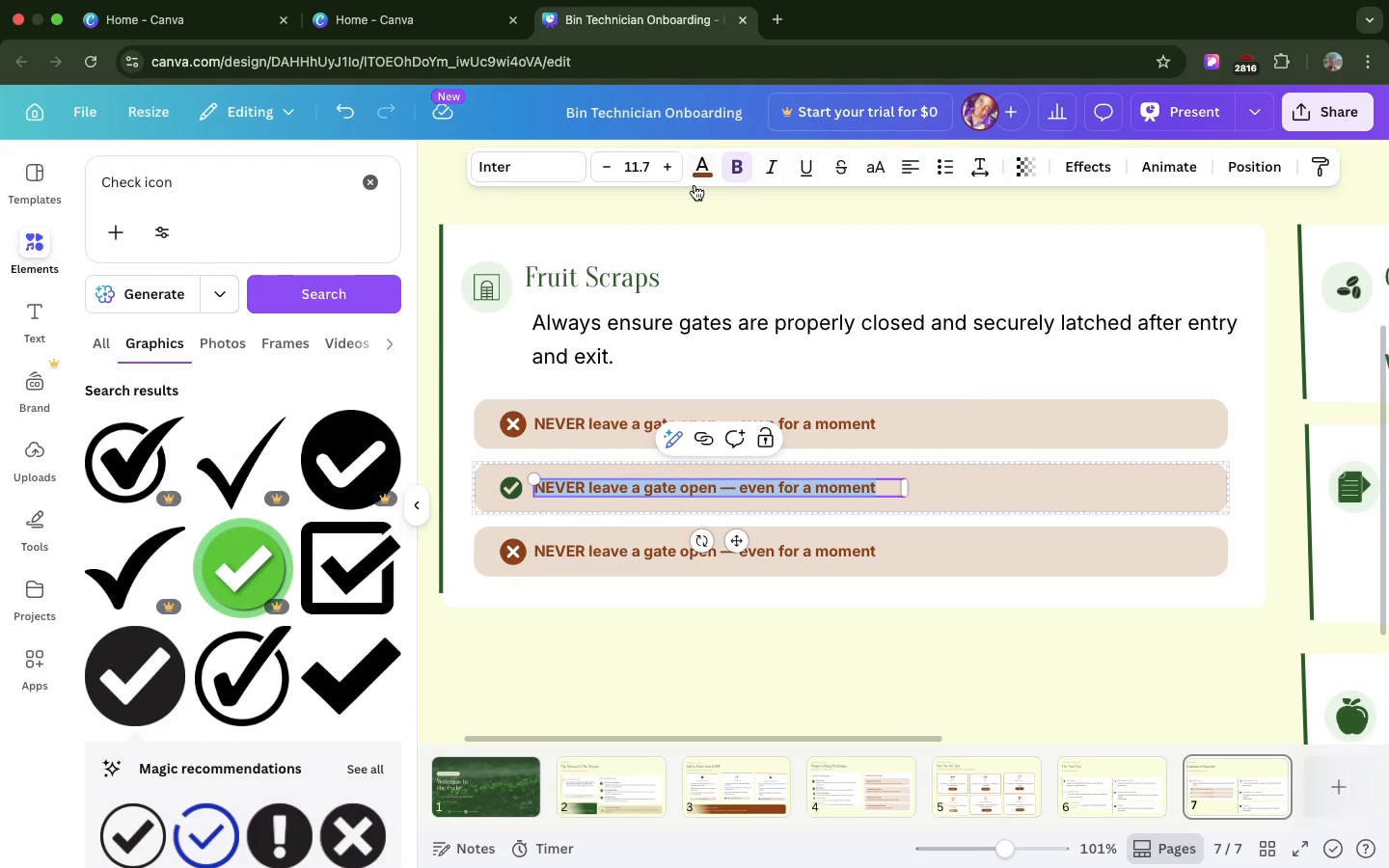 
left_click([694, 181])
 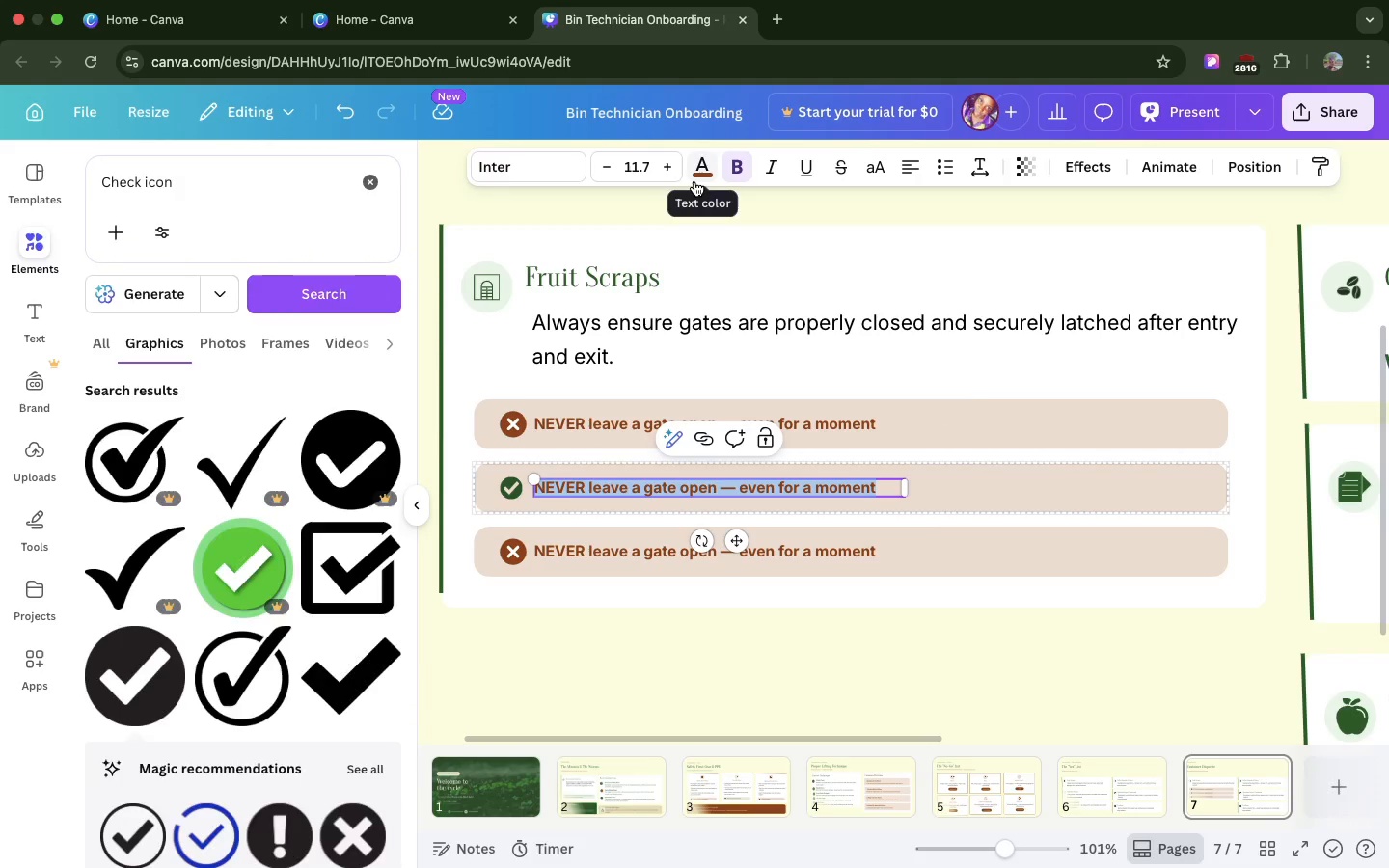 
mouse_move([670, 182])
 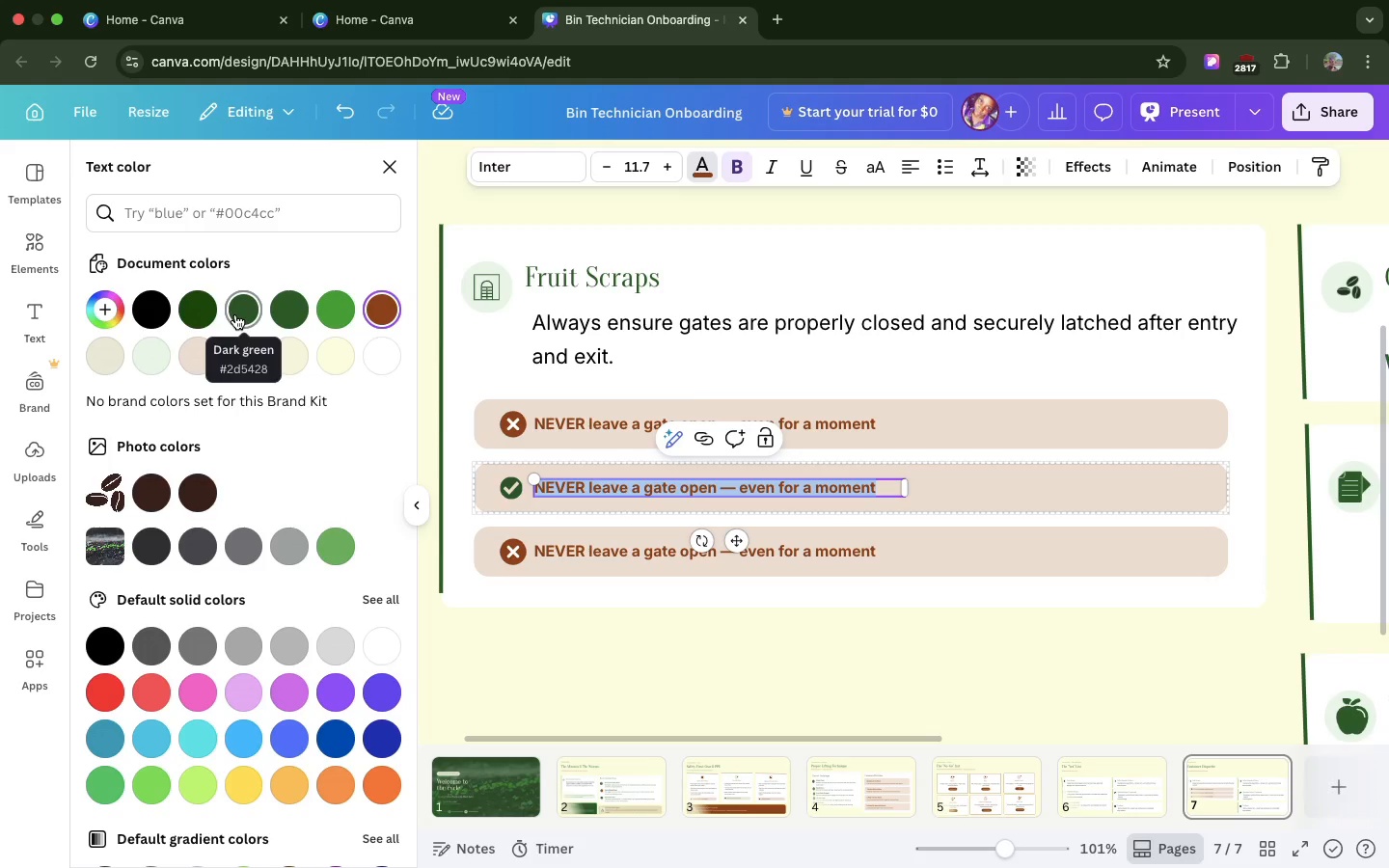 
left_click([235, 314])
 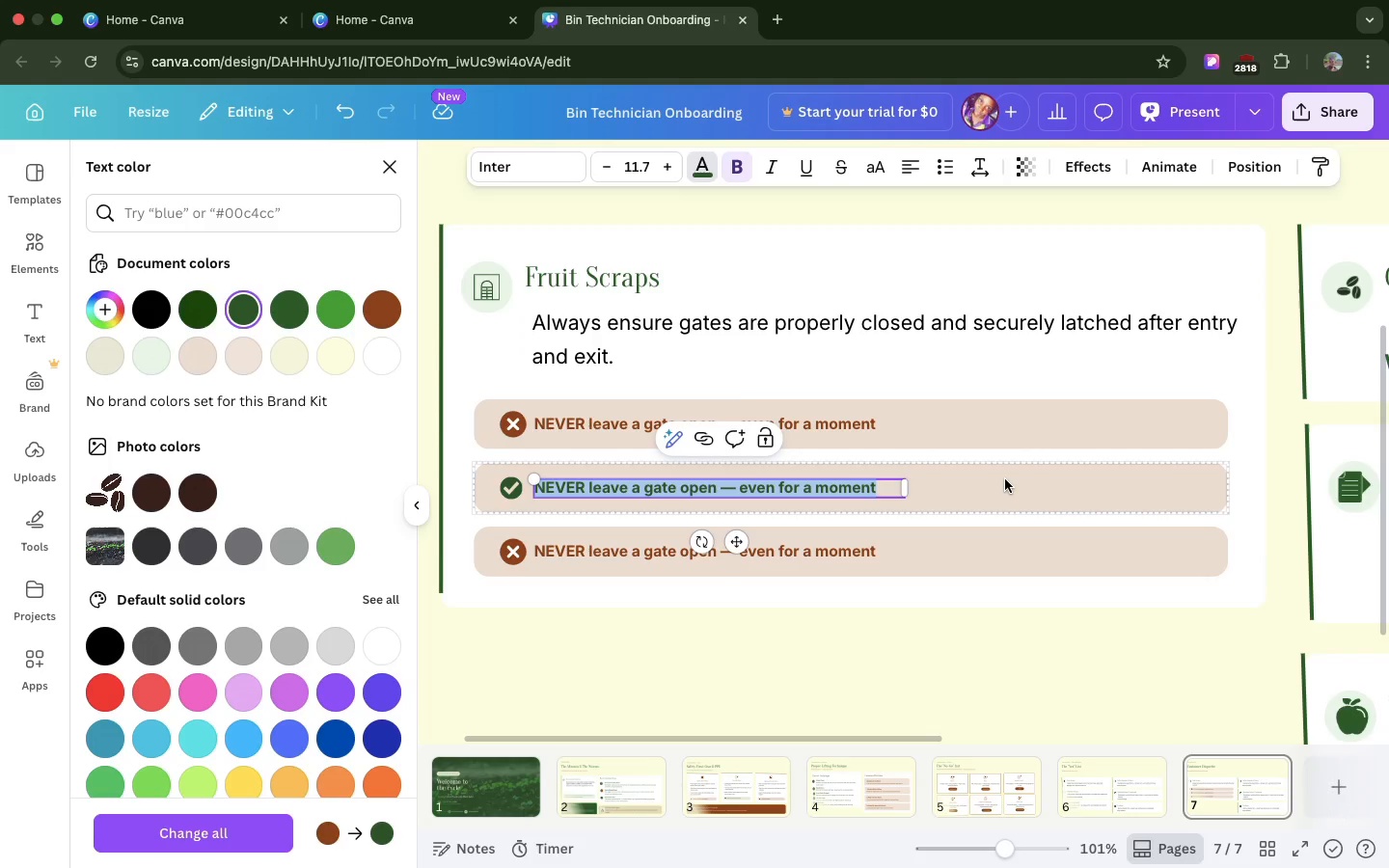 
left_click([1005, 479])
 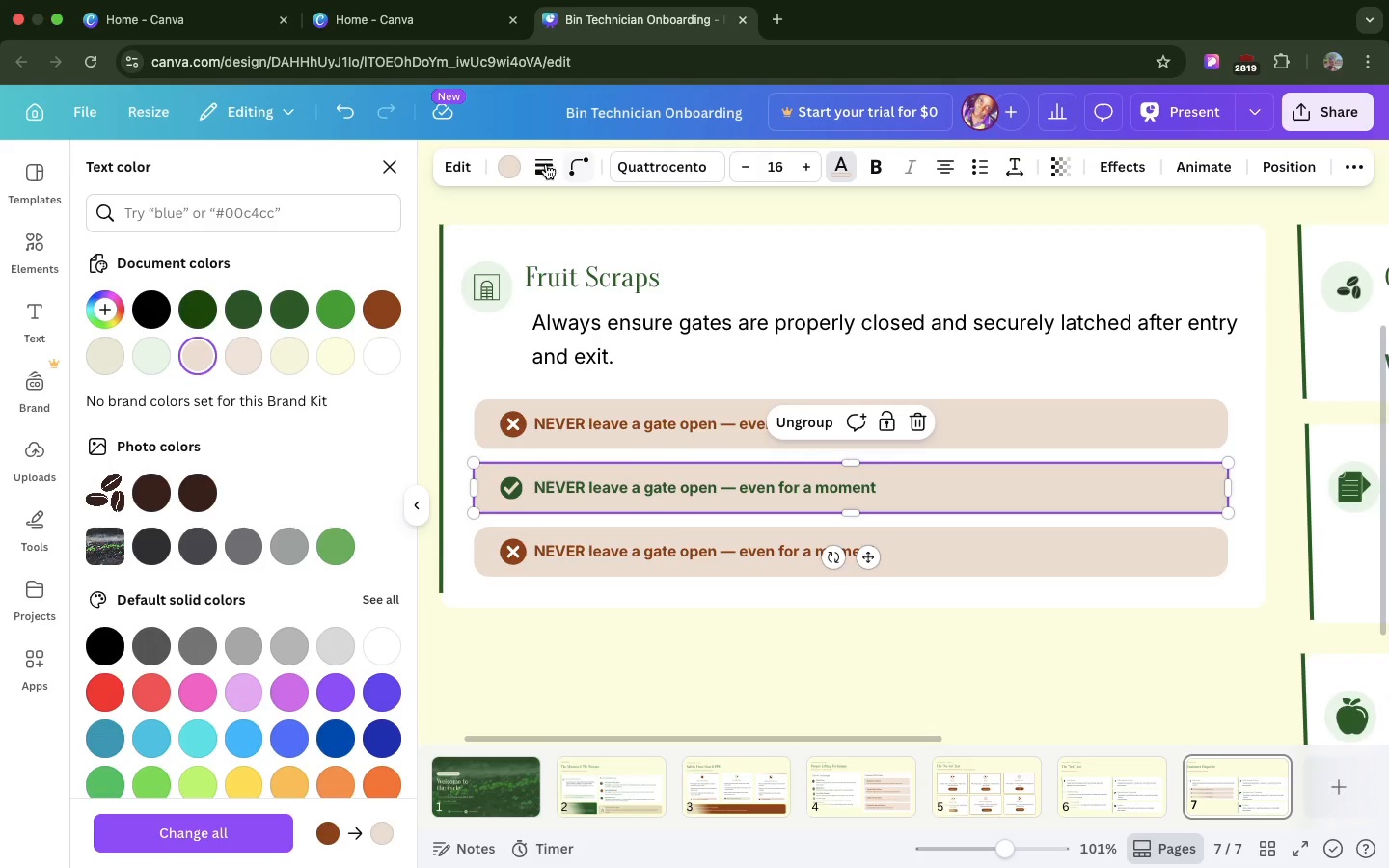 
left_click([515, 169])
 